 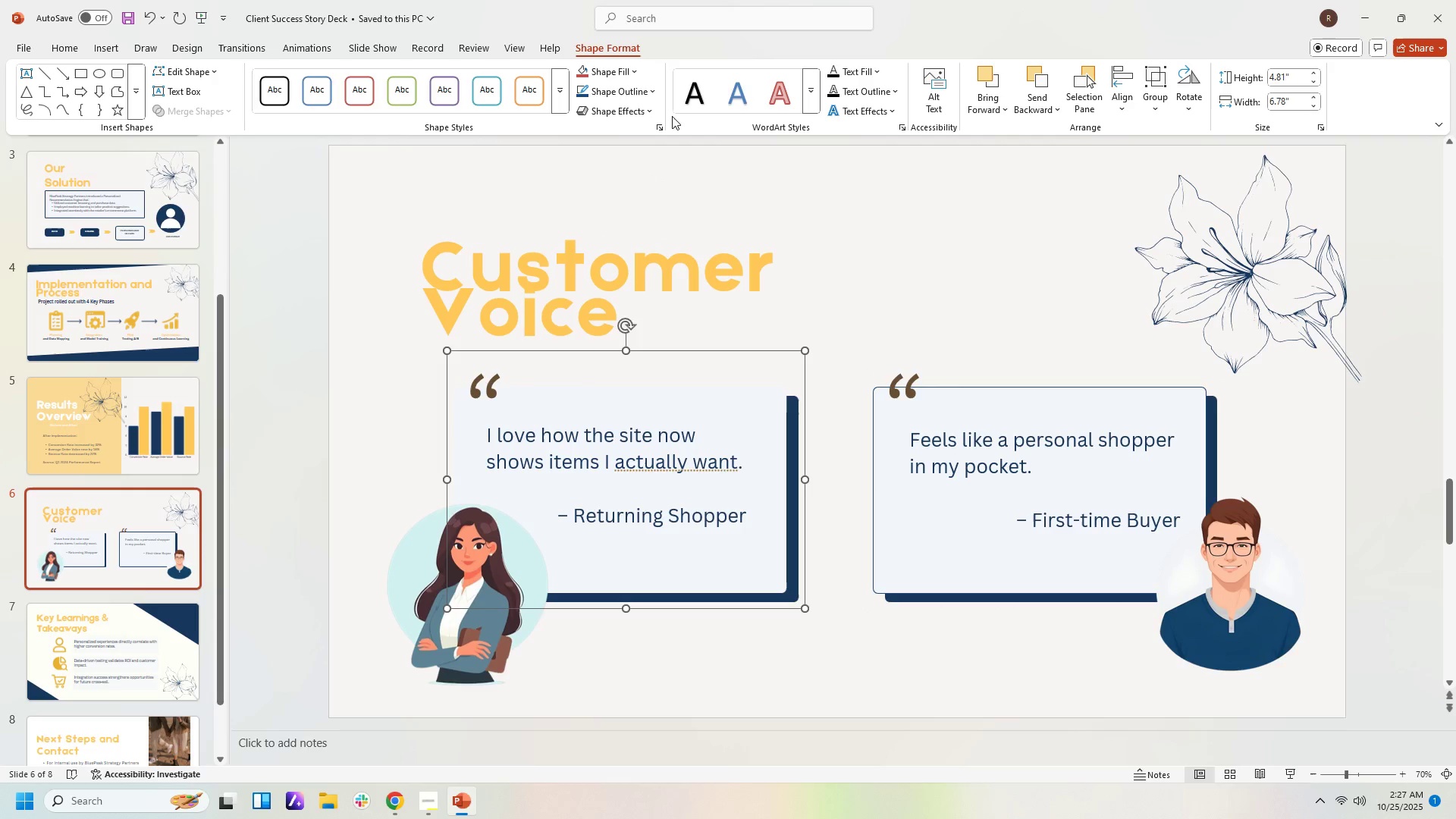 
left_click([582, 88])
 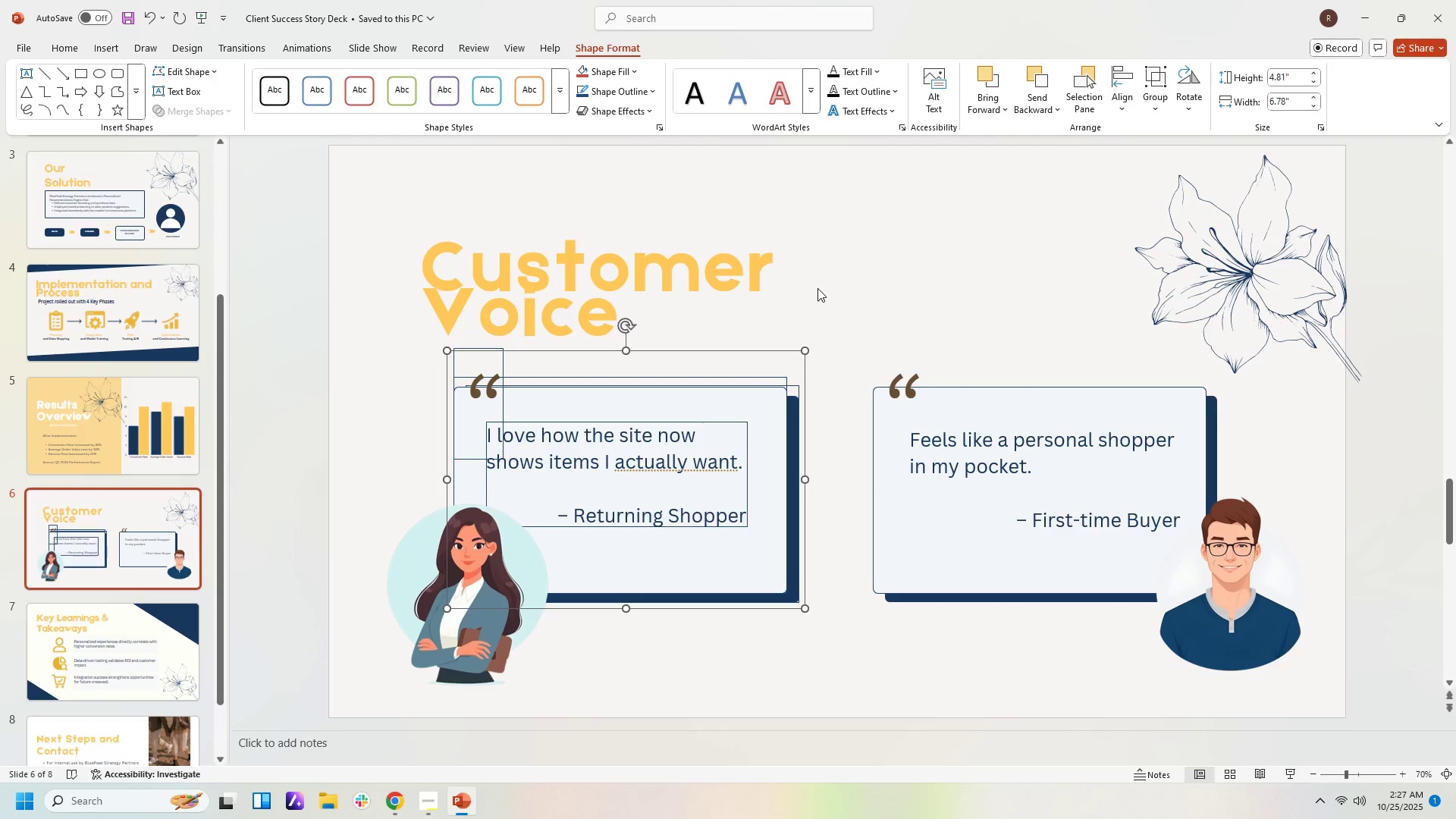 
left_click([817, 288])
 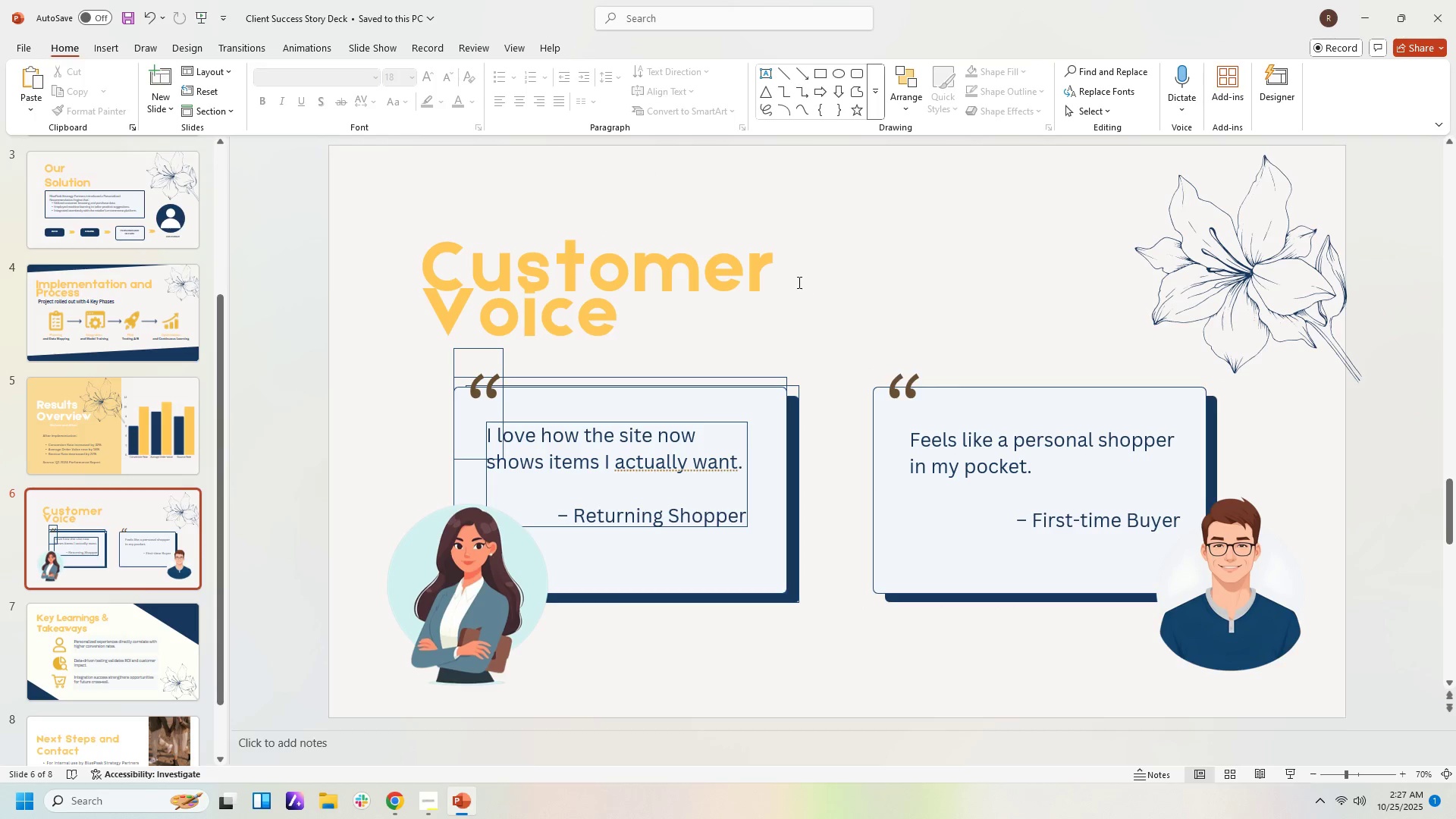 
key(Control+Z)
 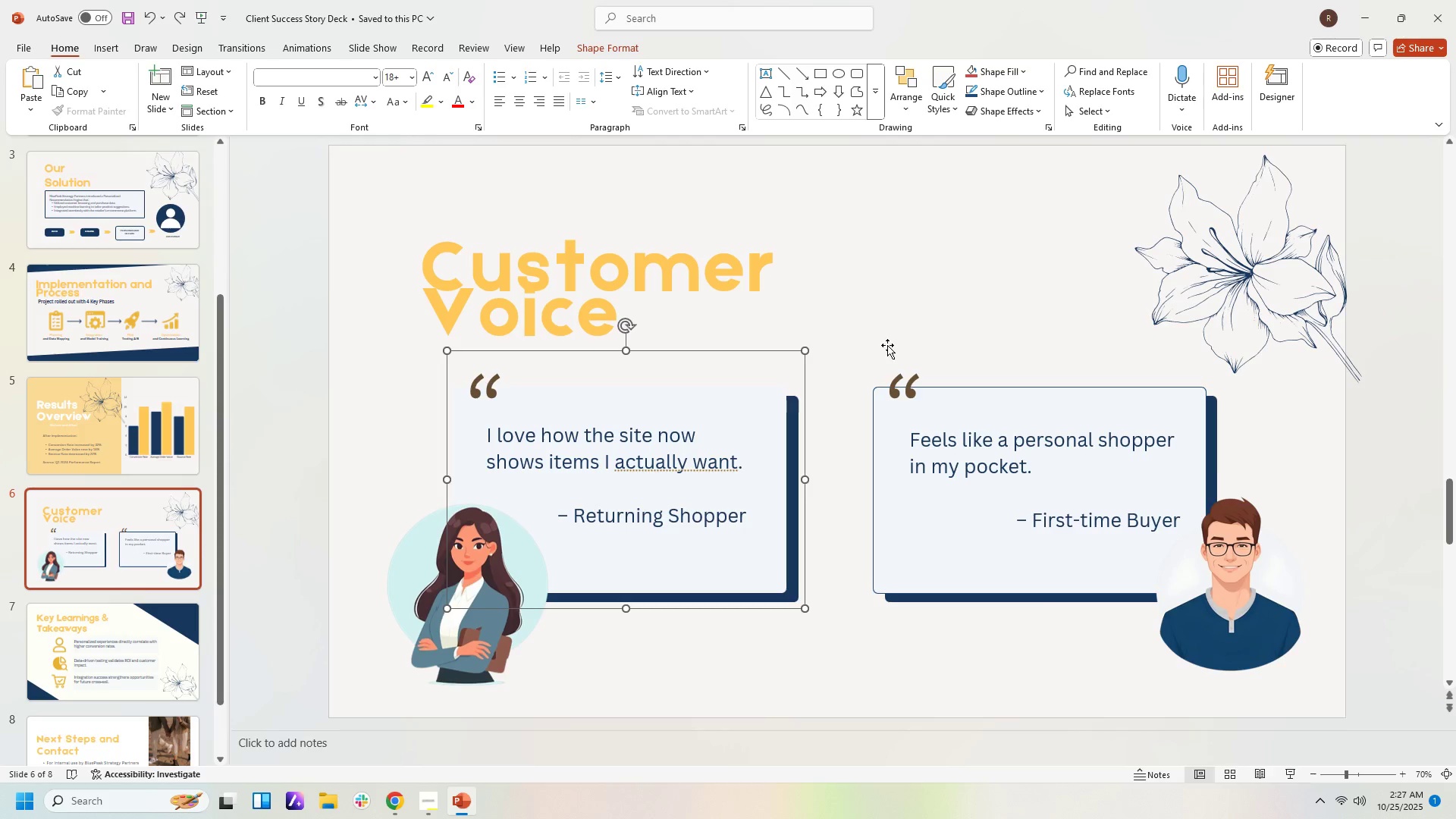 
left_click([887, 345])
 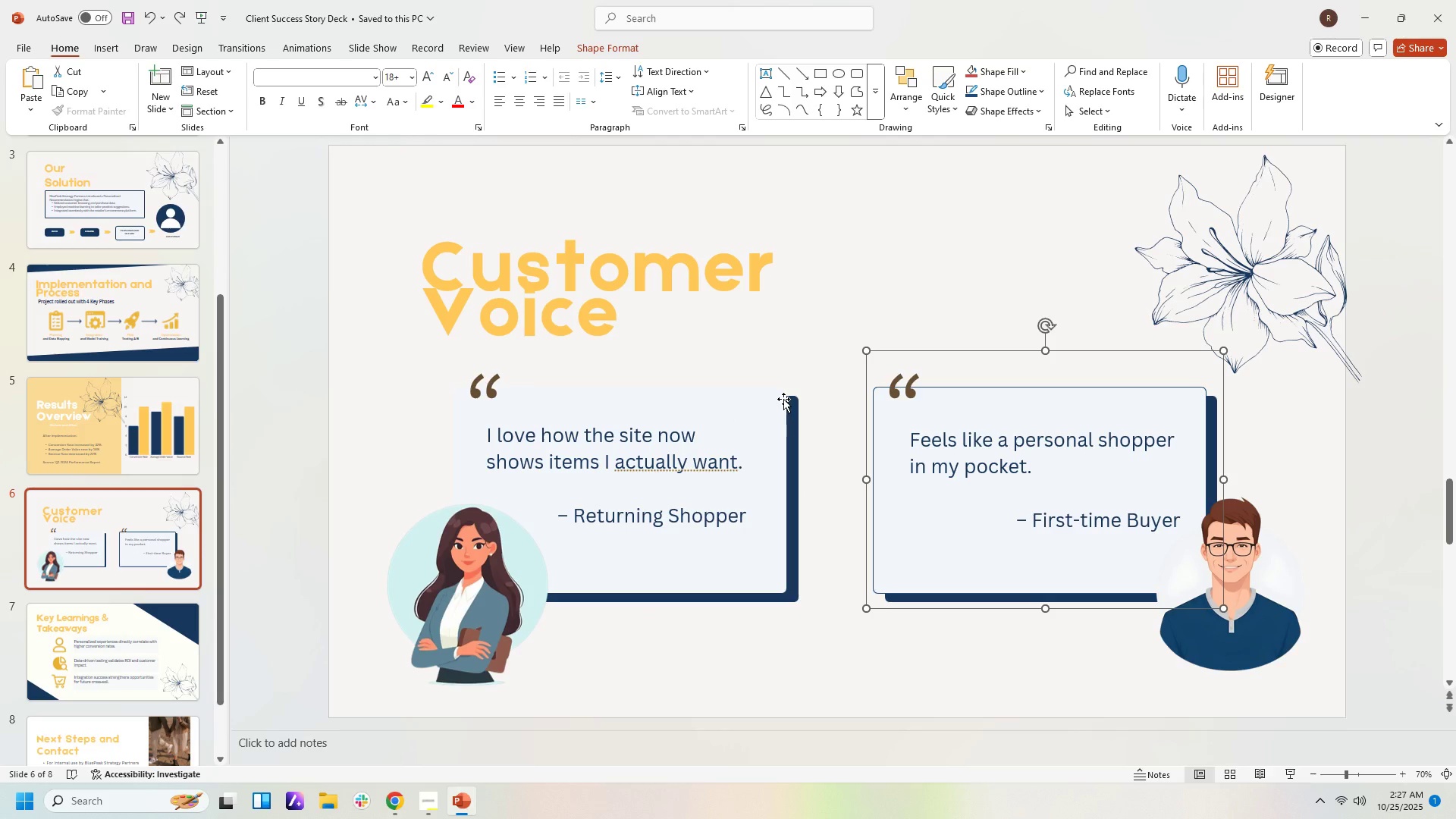 
left_click([783, 399])
 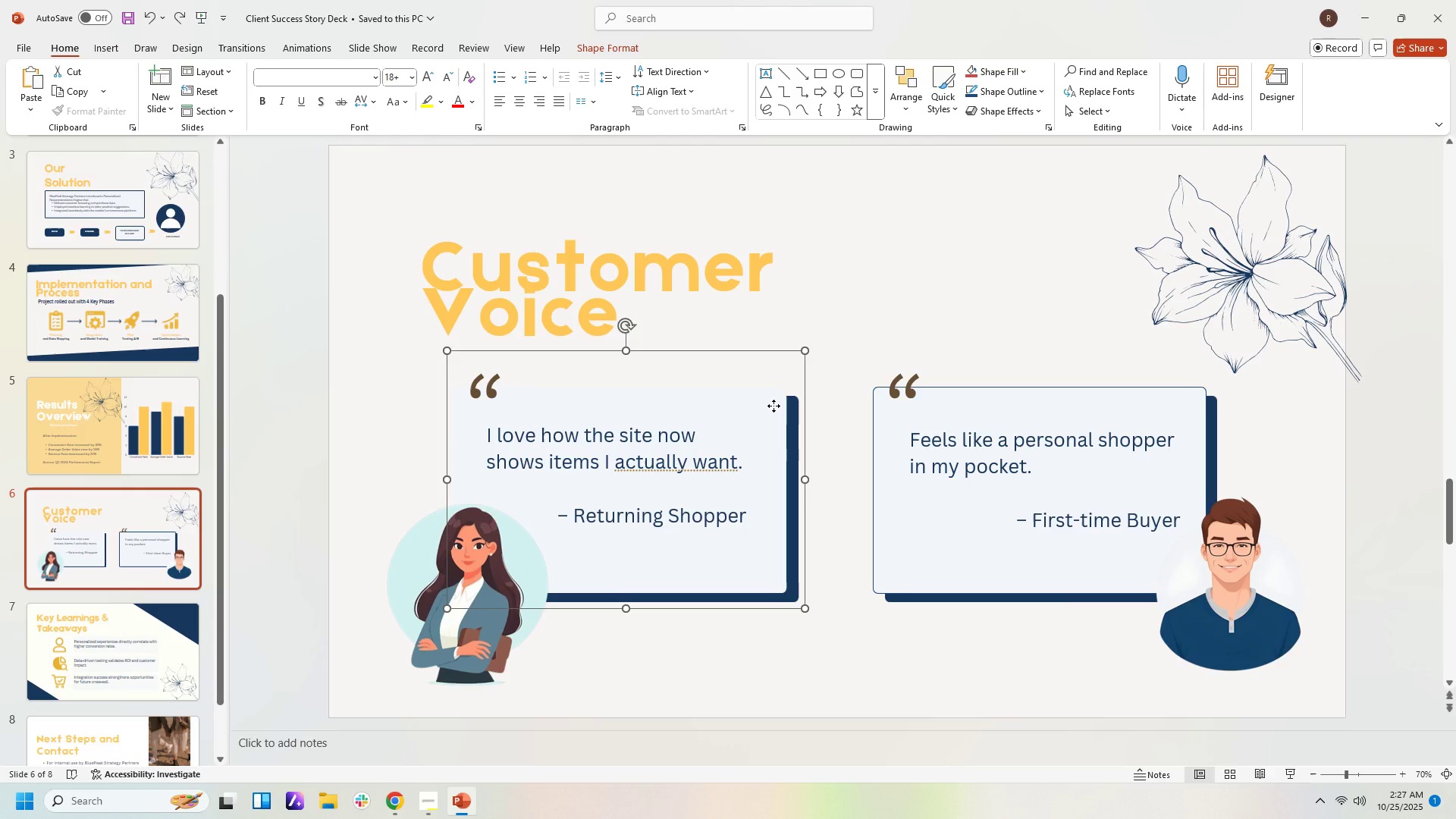 
left_click([774, 406])
 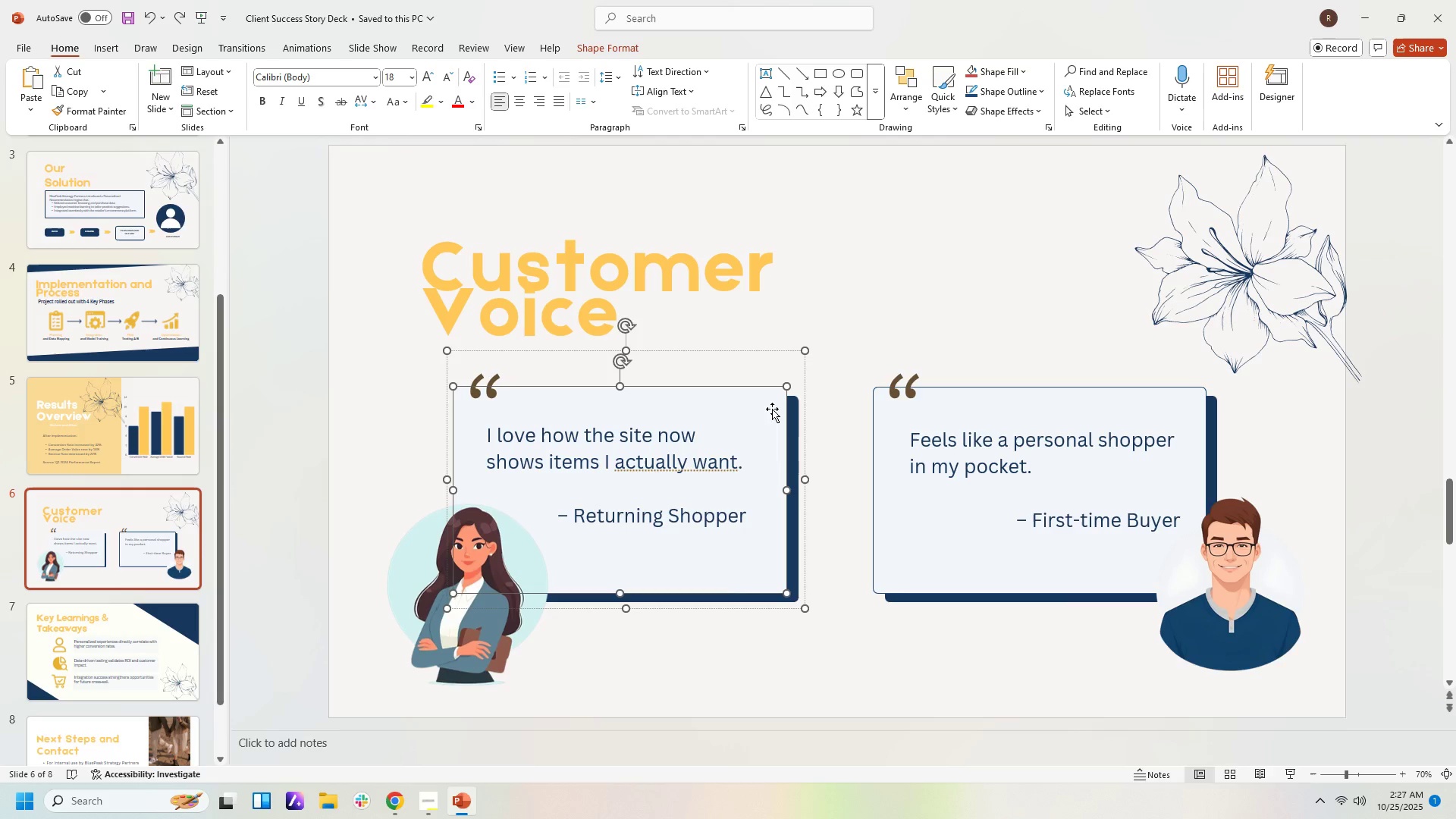 
left_click([772, 409])
 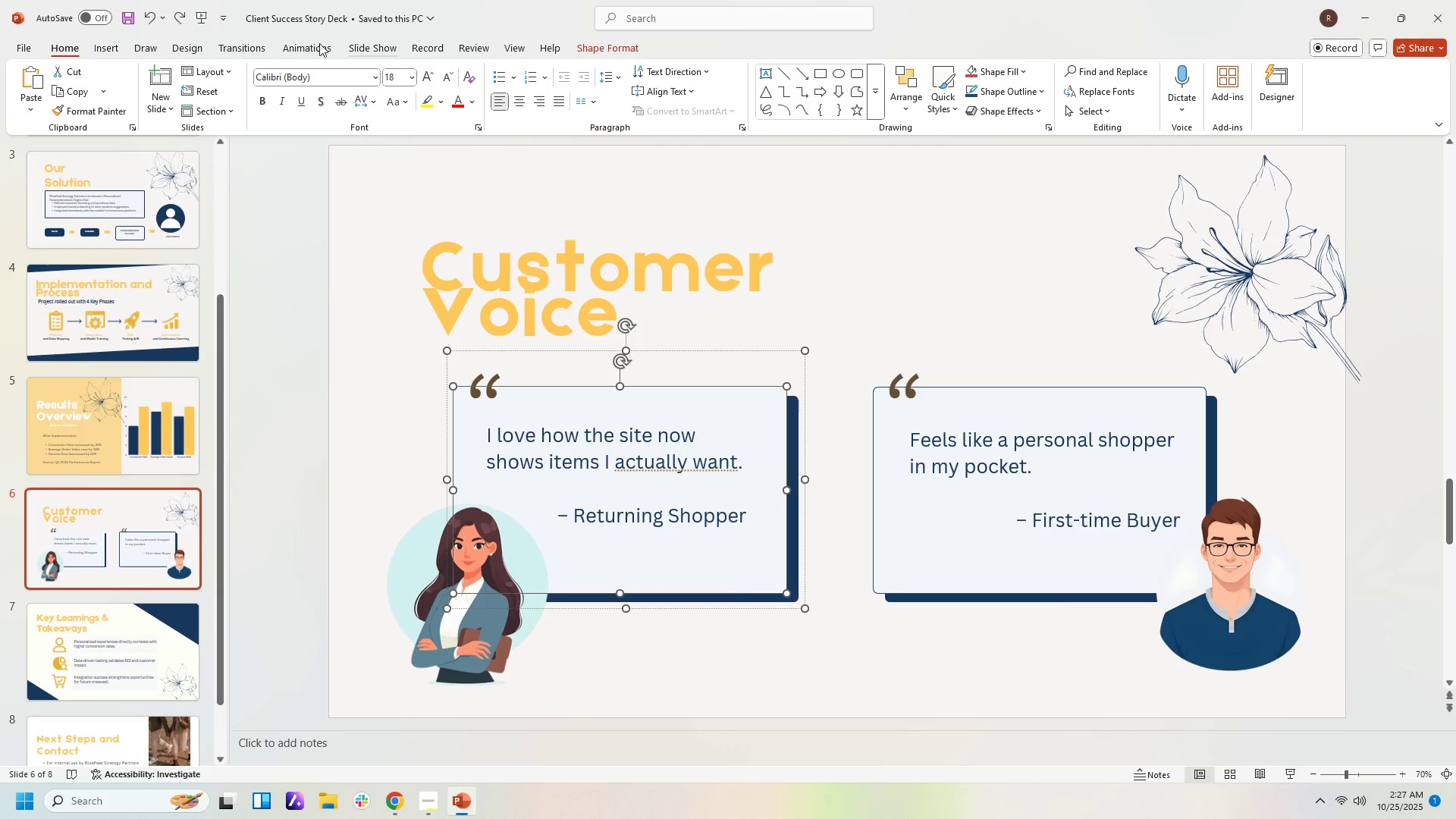 
left_click([58, 57])
 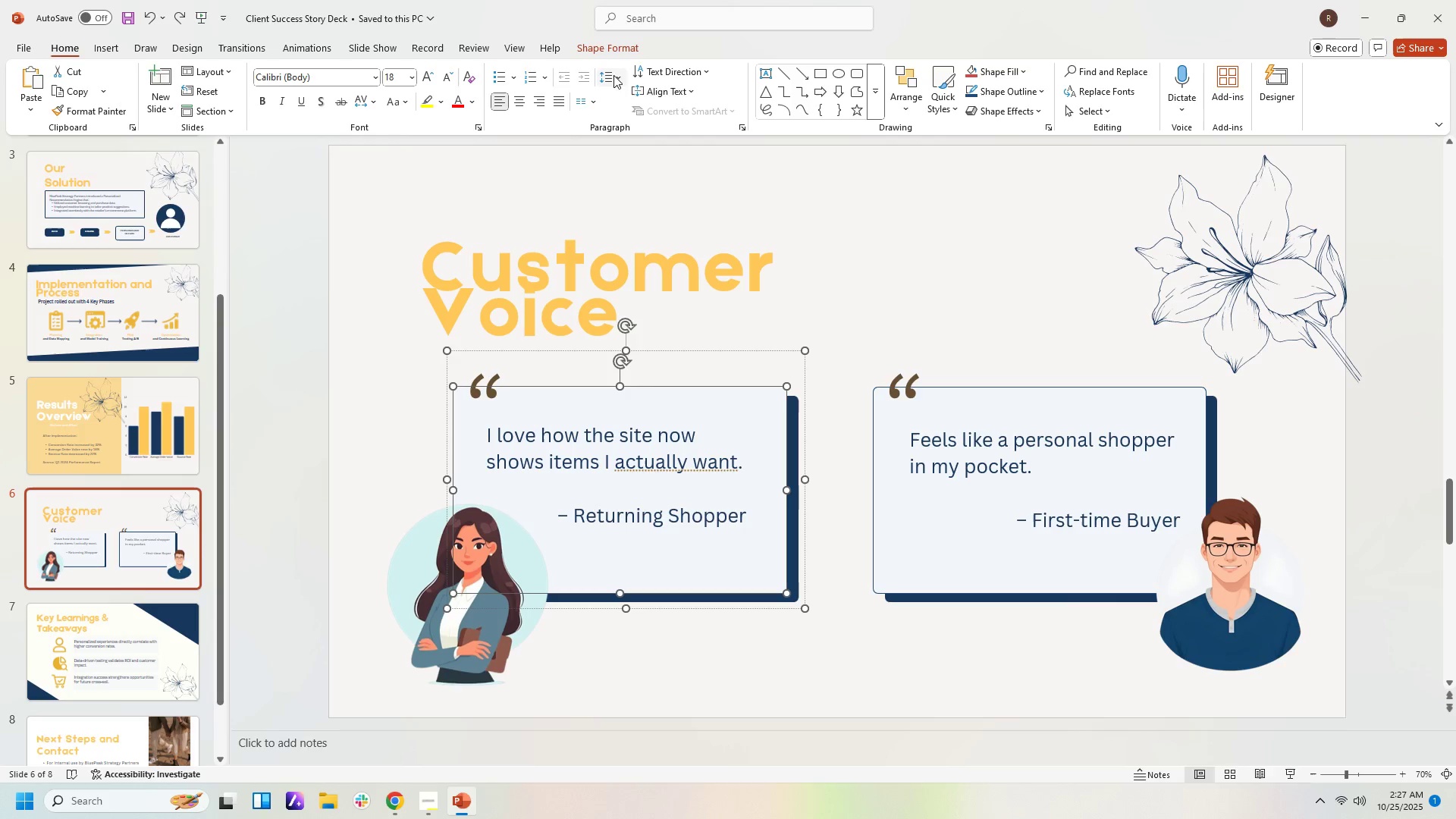 
left_click([610, 49])
 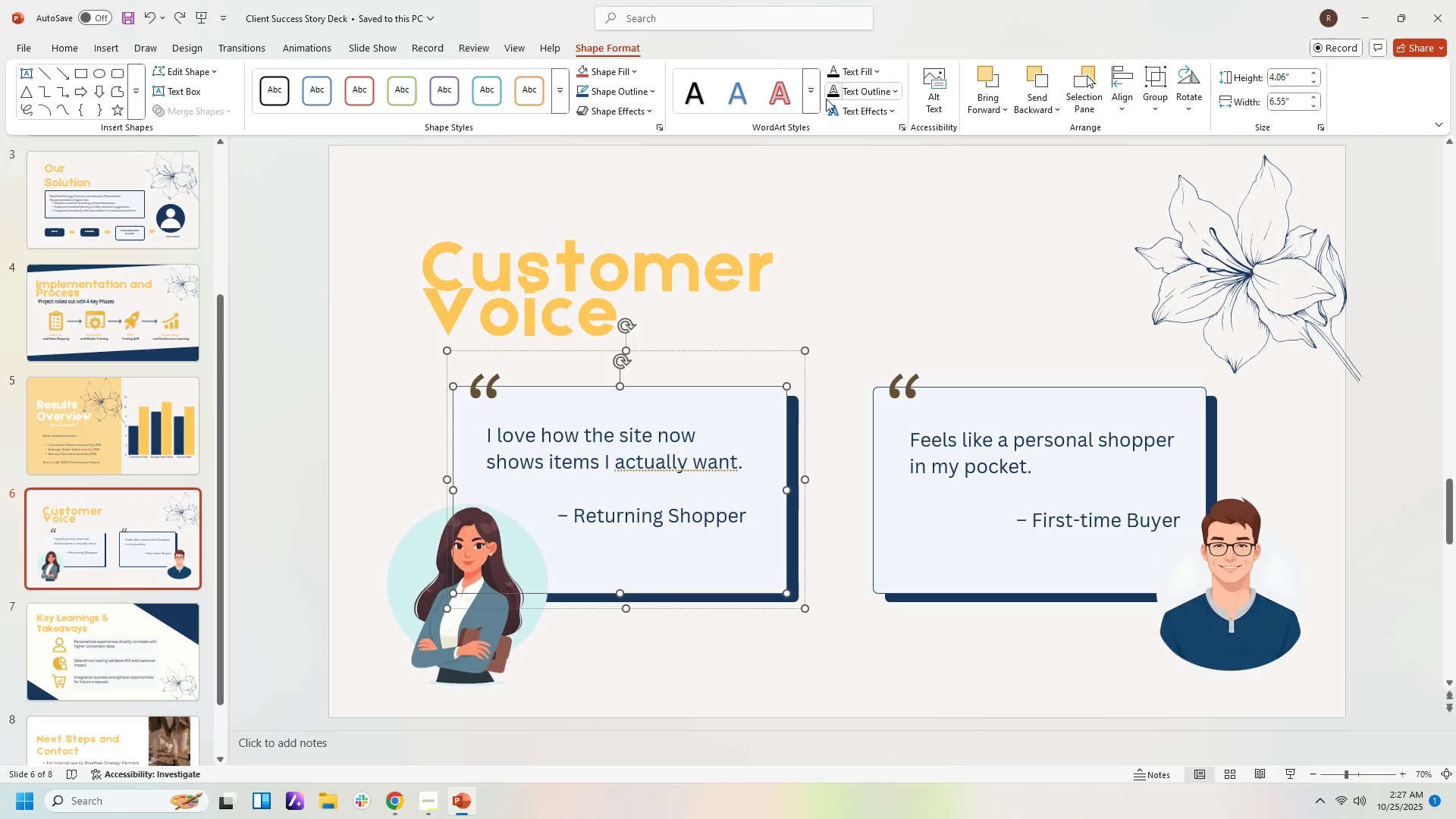 
left_click([828, 95])
 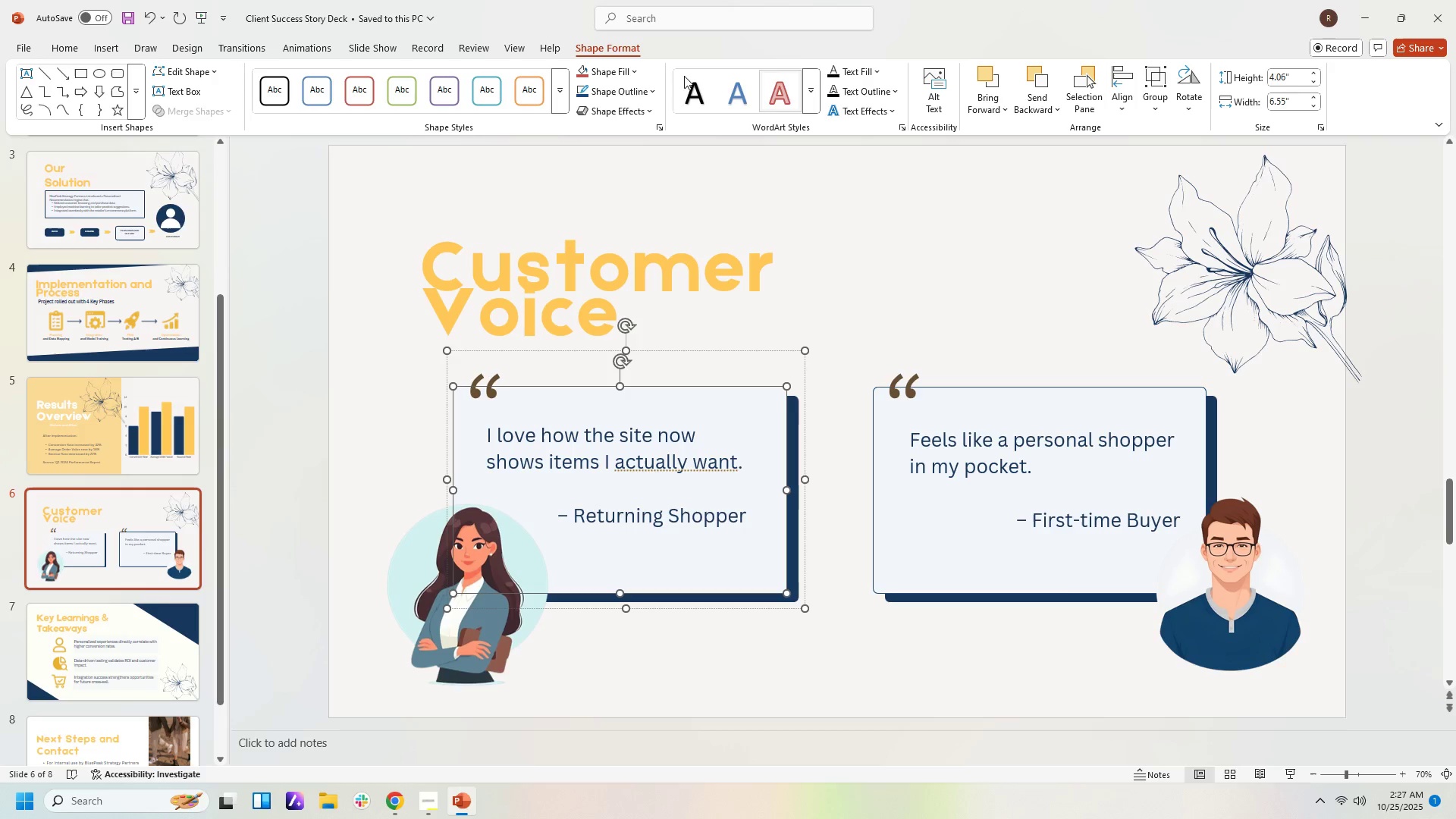 
left_click([579, 91])
 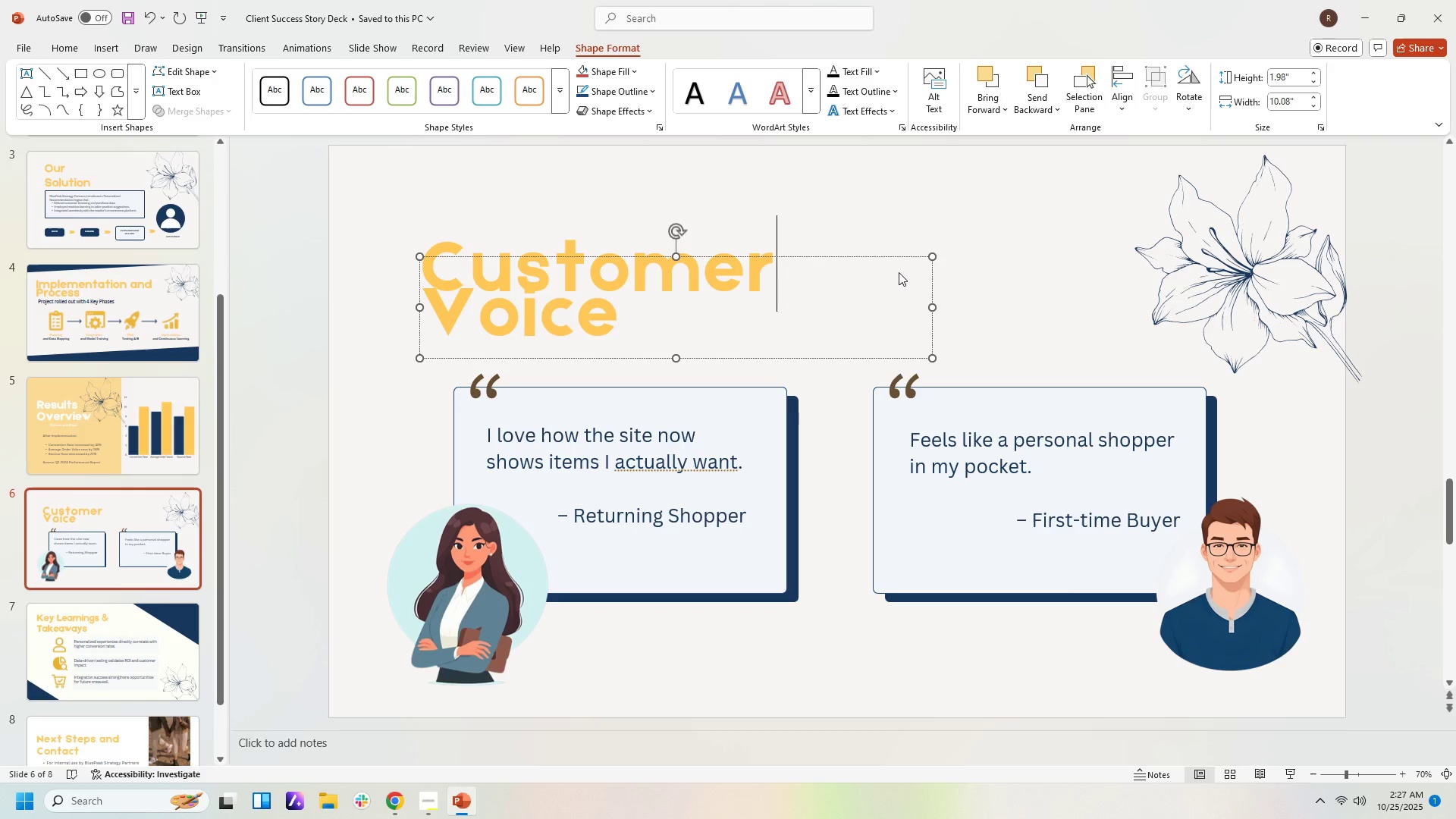 
left_click([900, 272])
 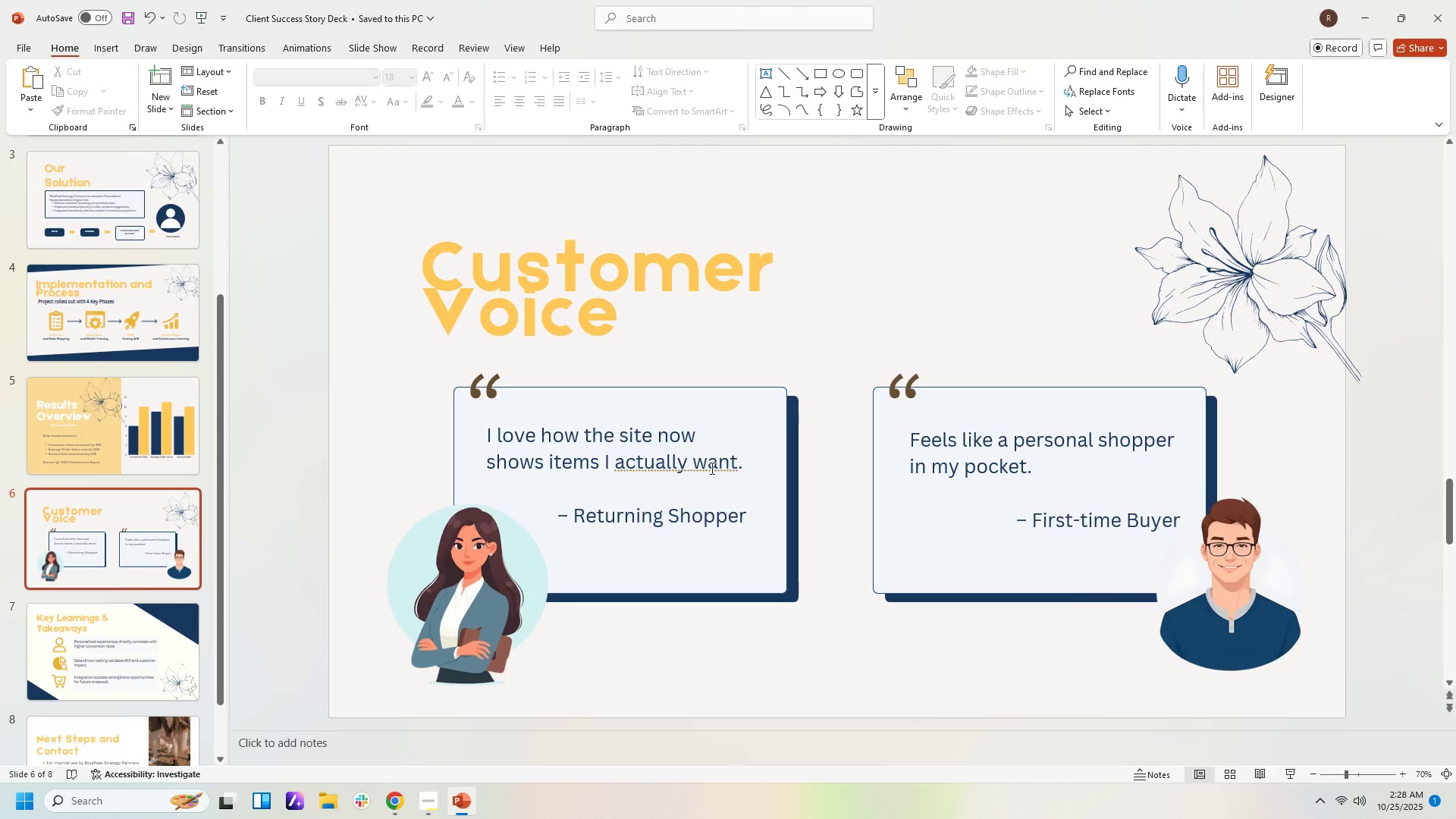 
left_click([698, 464])
 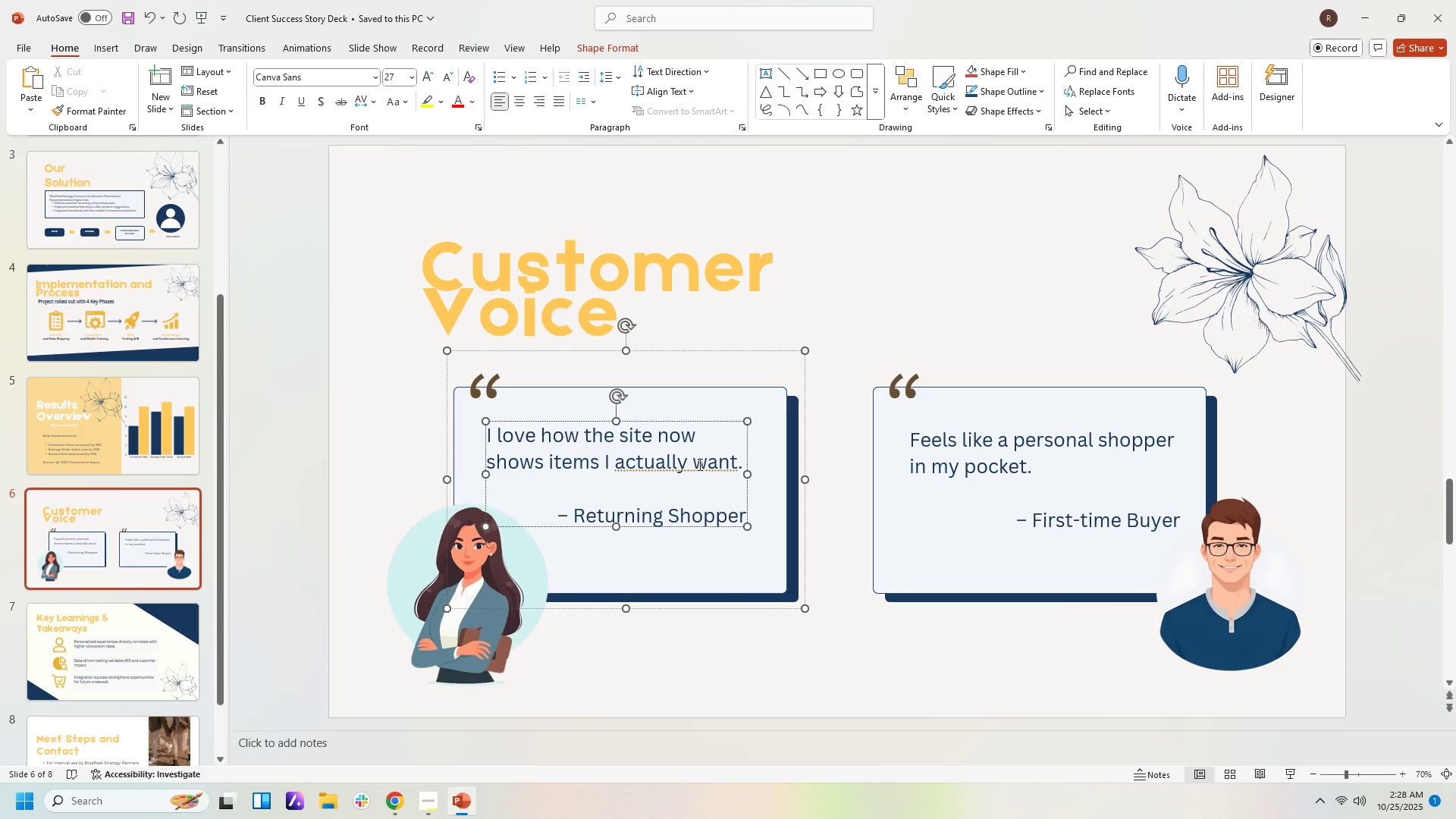 
right_click([698, 464])
 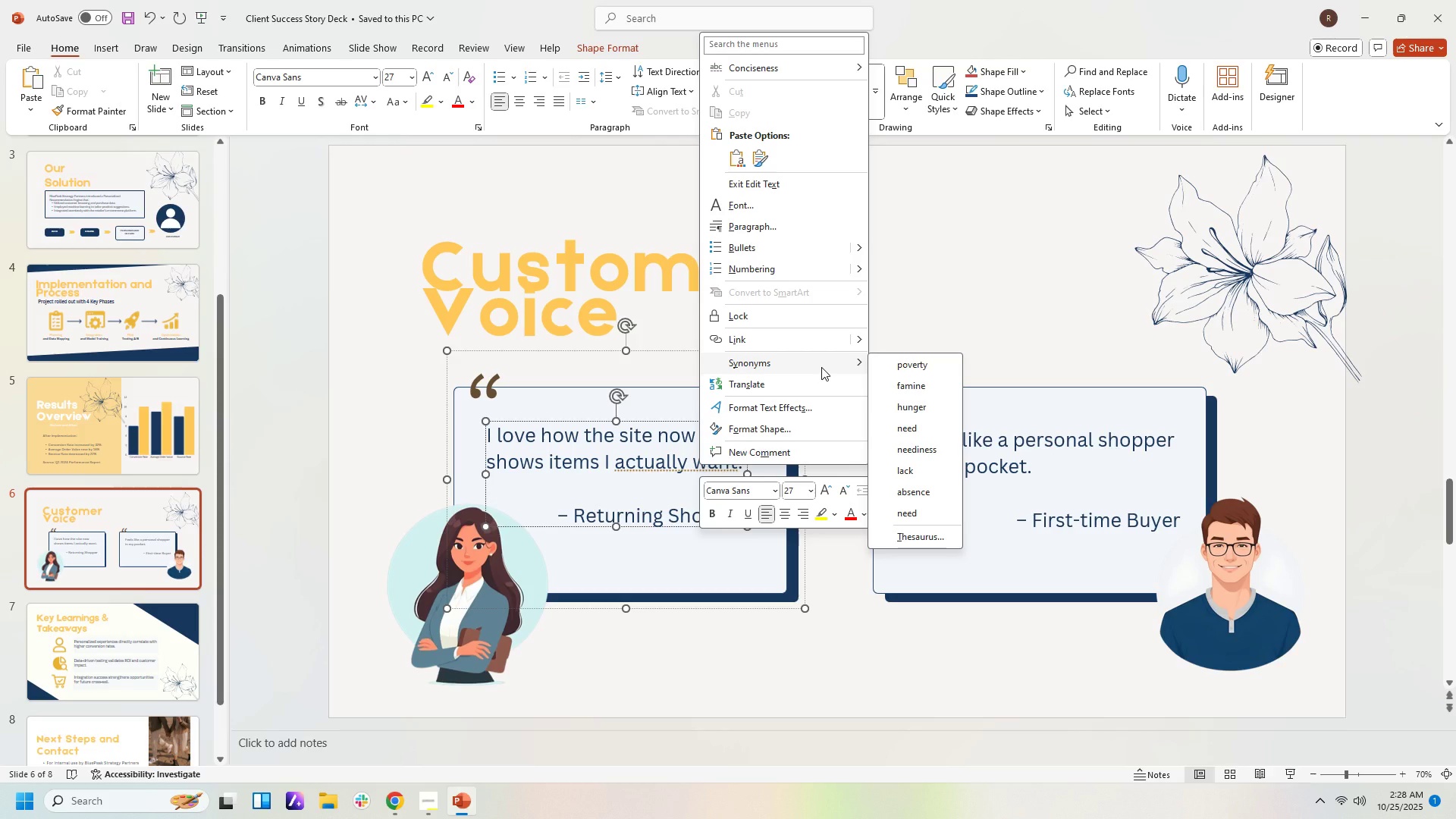 
wait(16.43)
 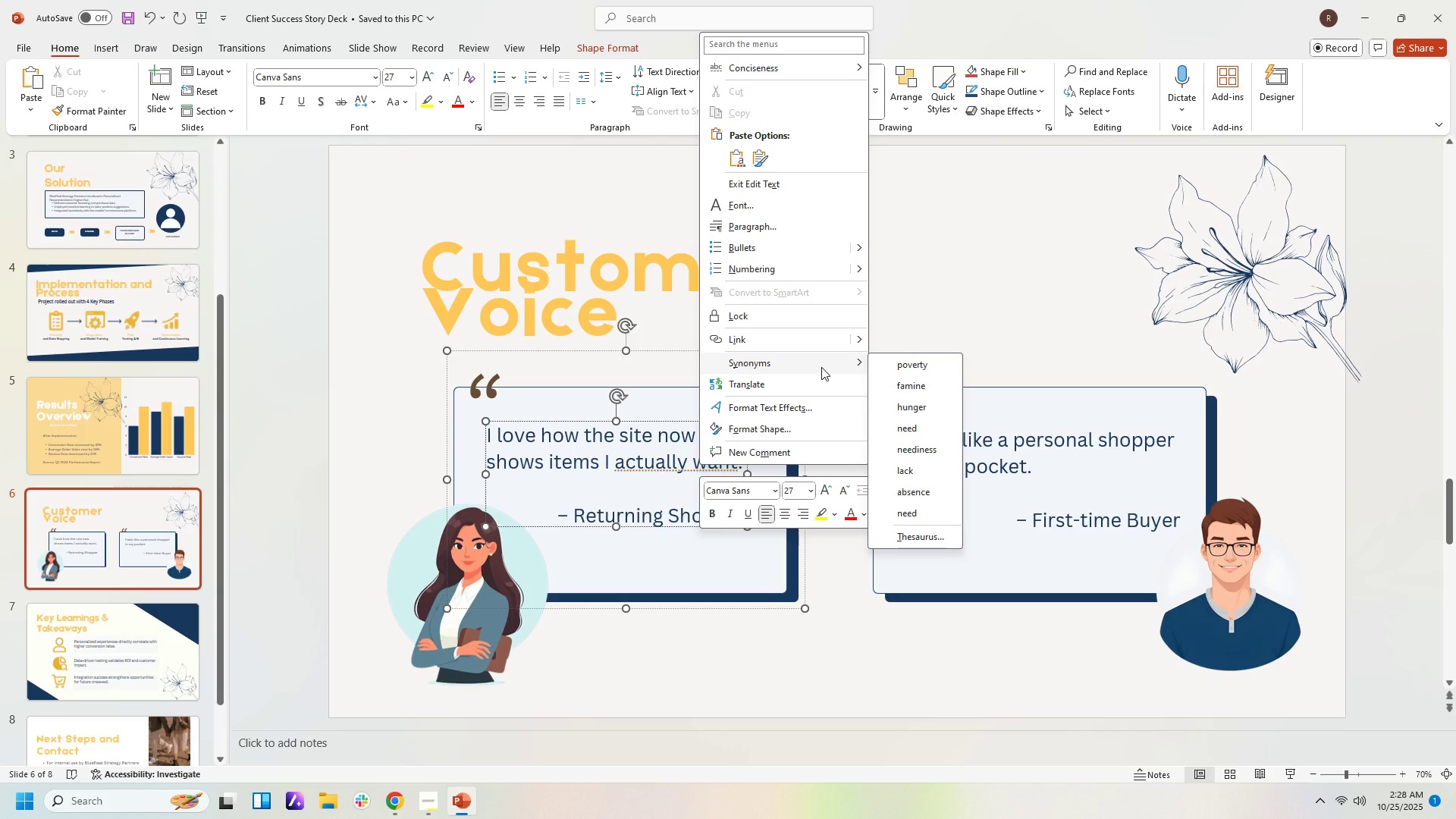 
left_click([721, 466])
 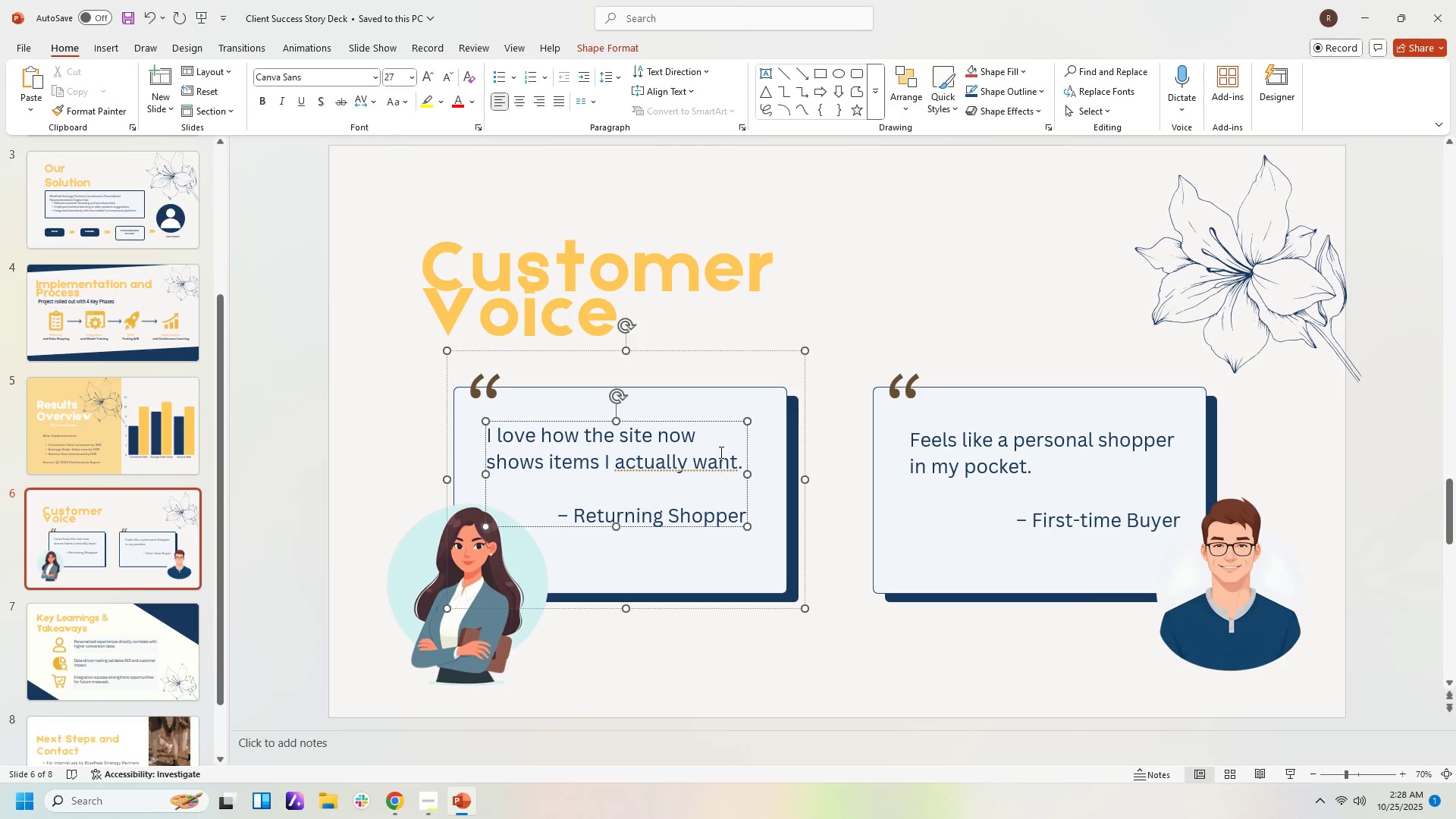 
key(Backspace)
 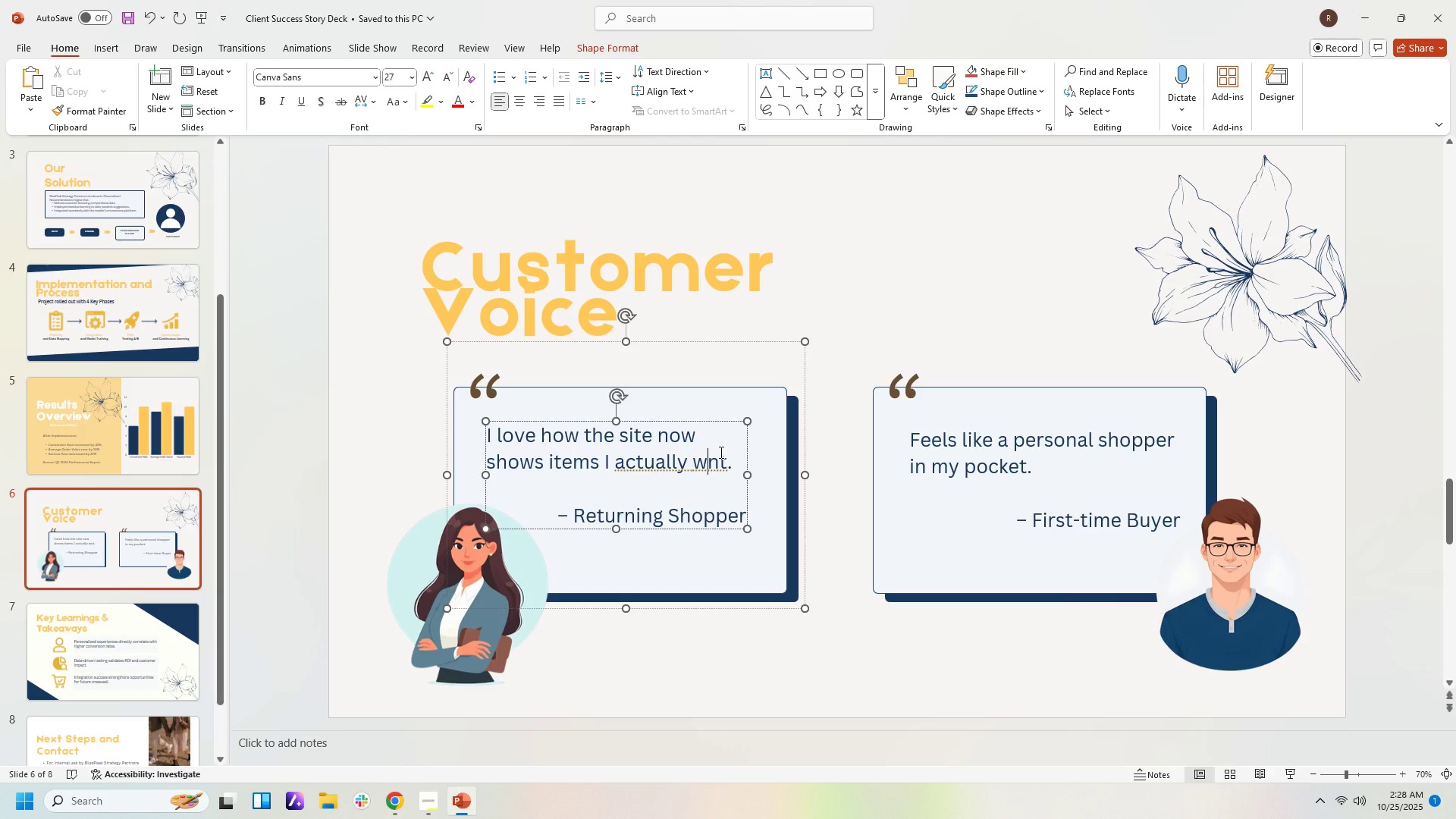 
key(A)
 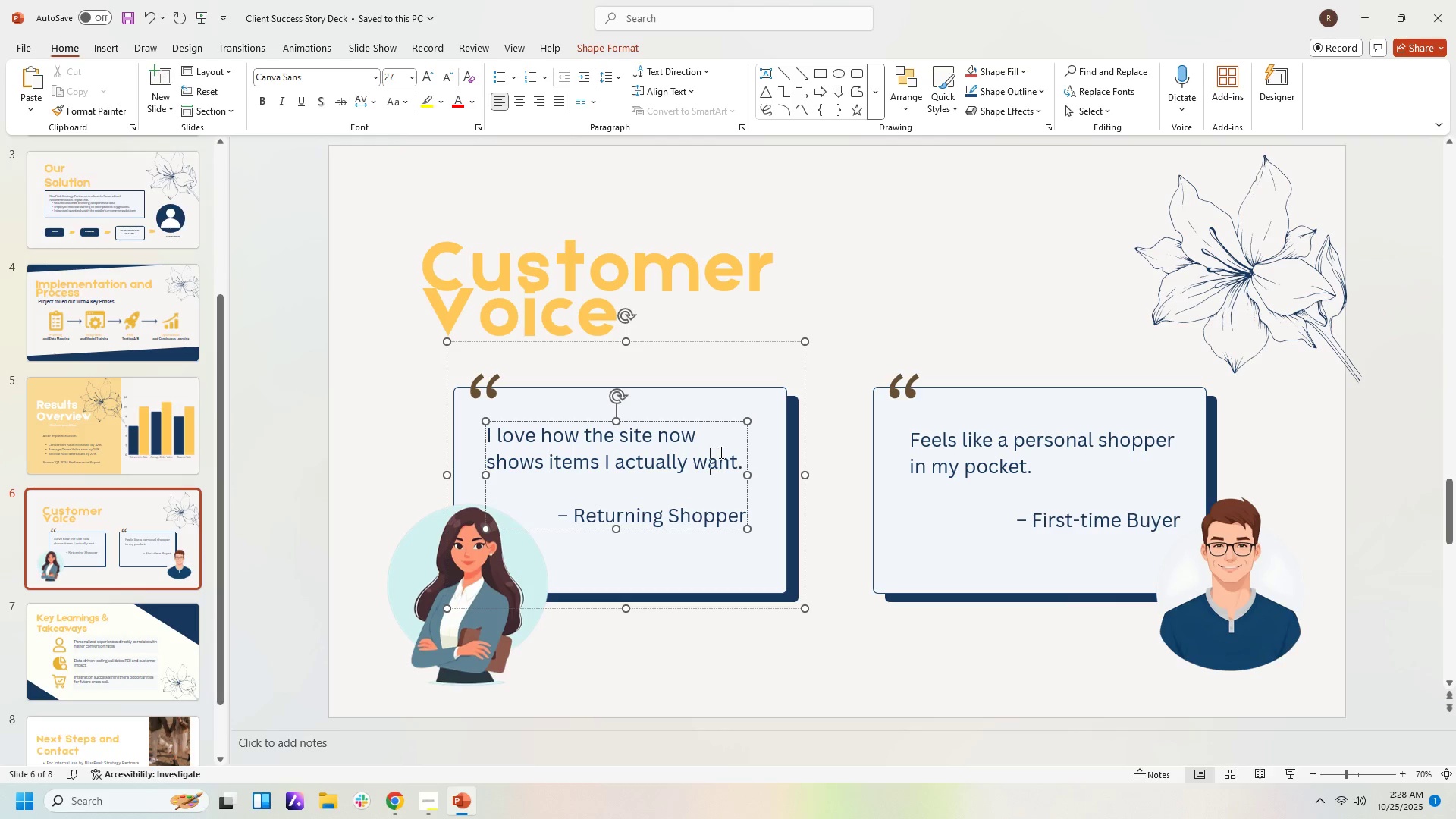 
key(ArrowLeft)
 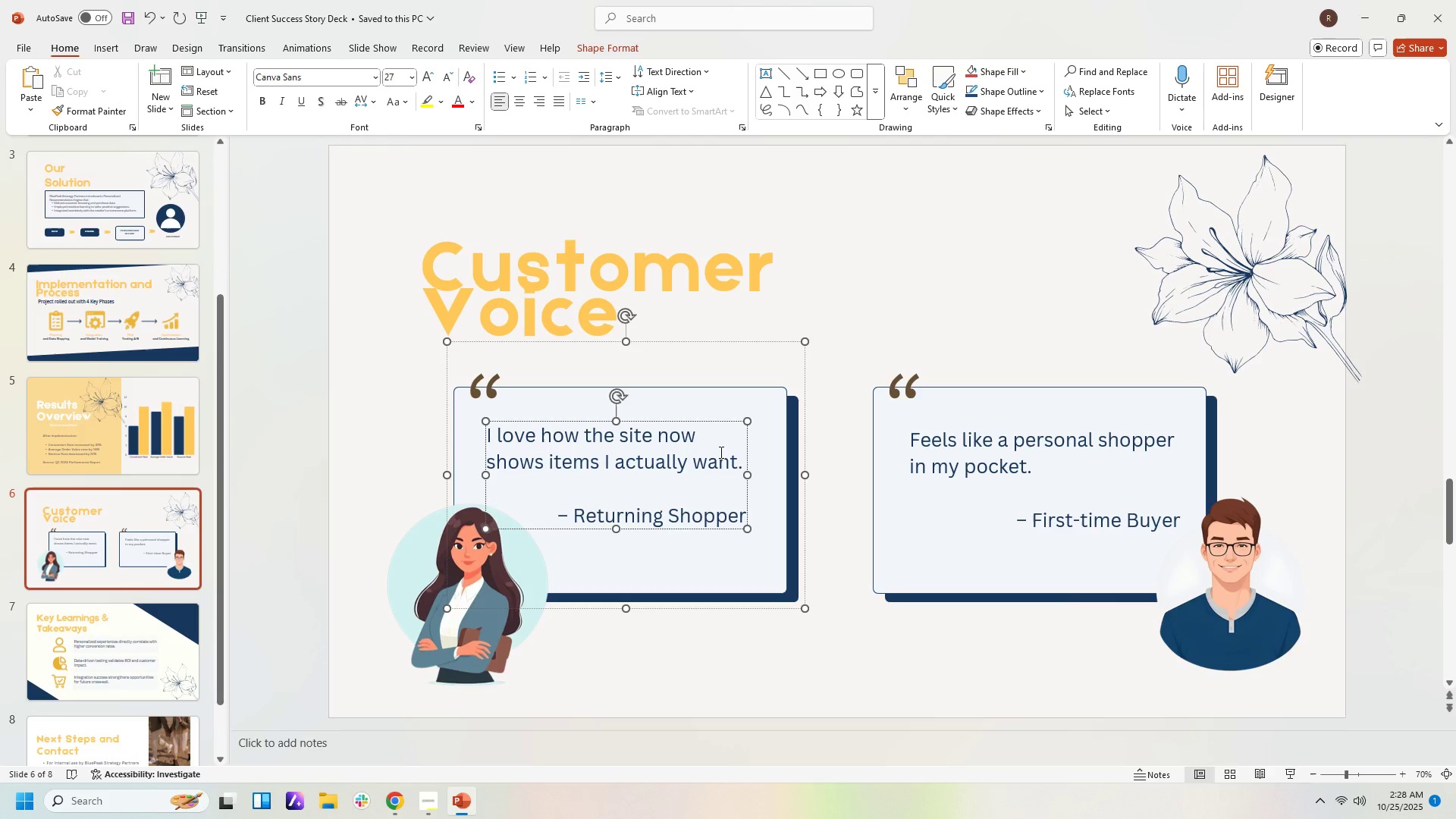 
key(ArrowLeft)
 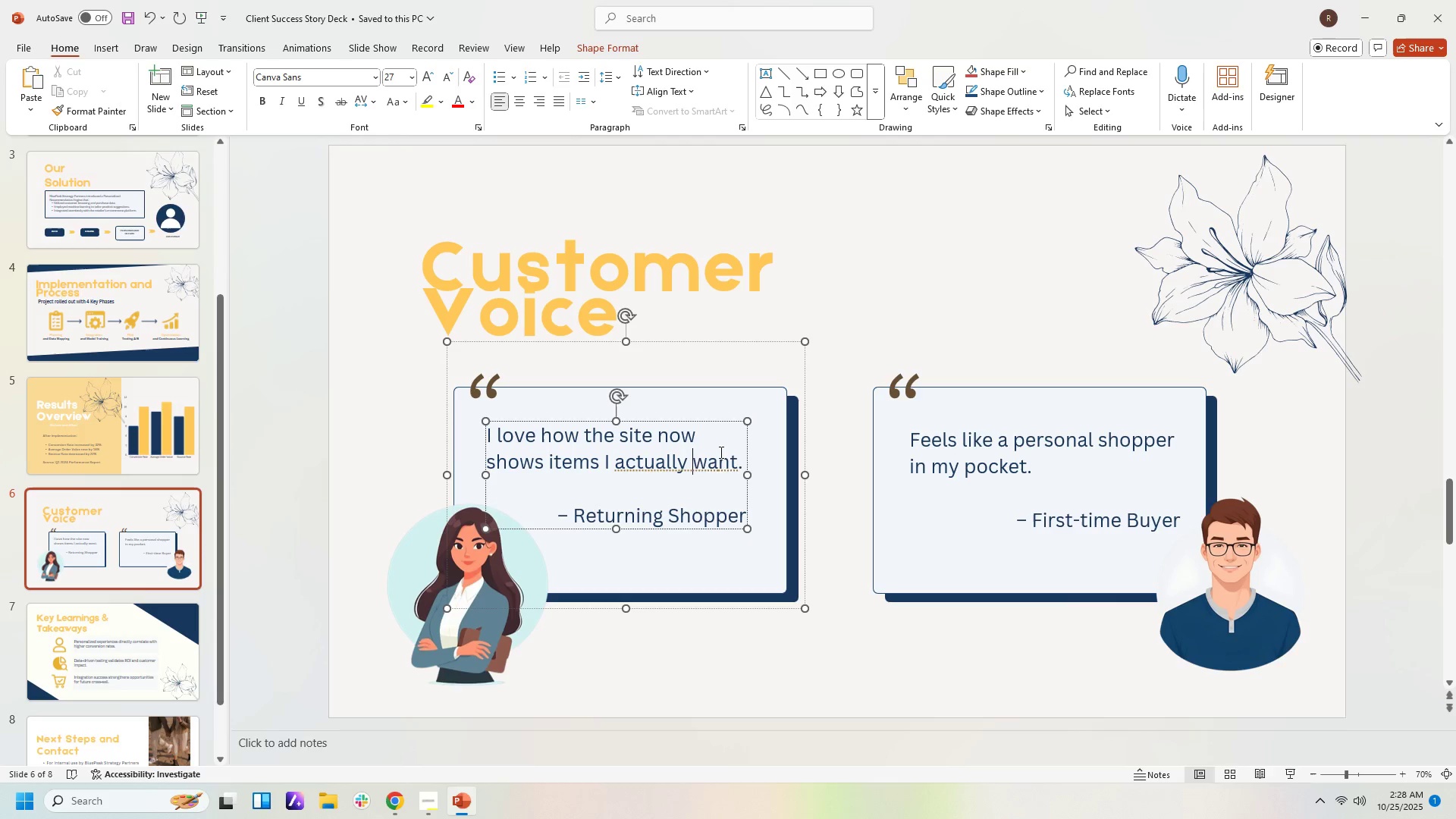 
key(Backspace)
 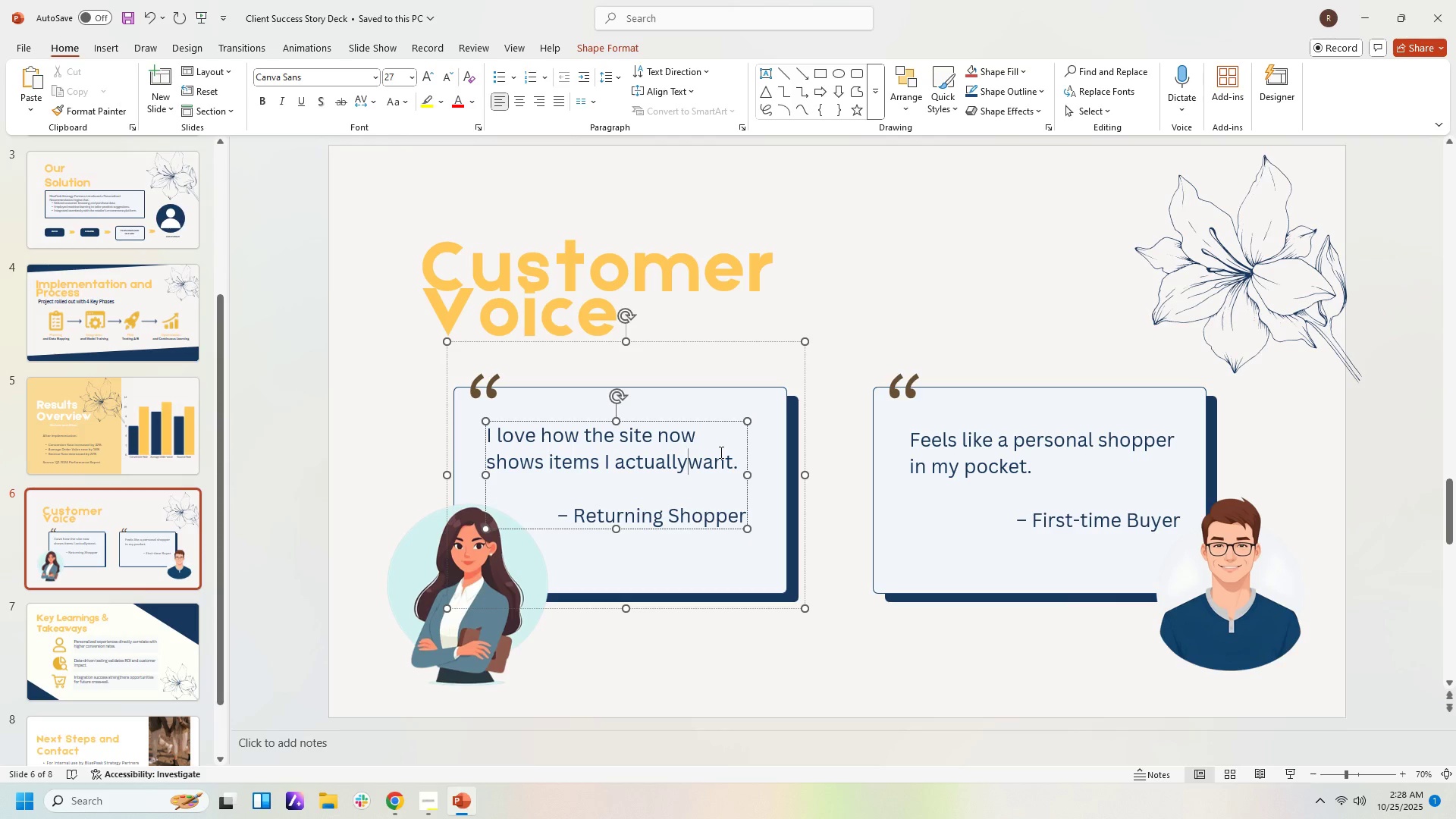 
key(Space)
 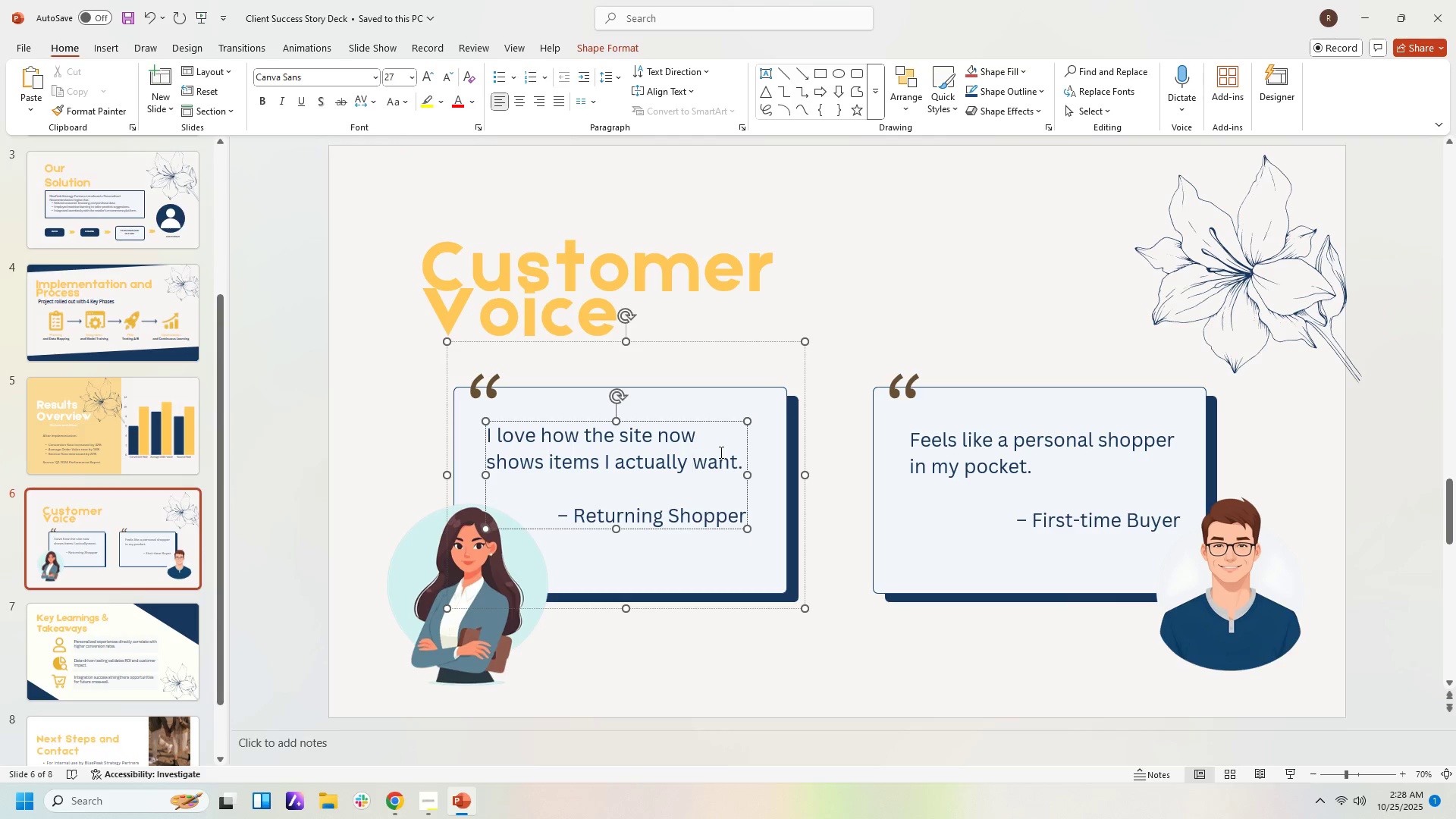 
key(ArrowRight)
 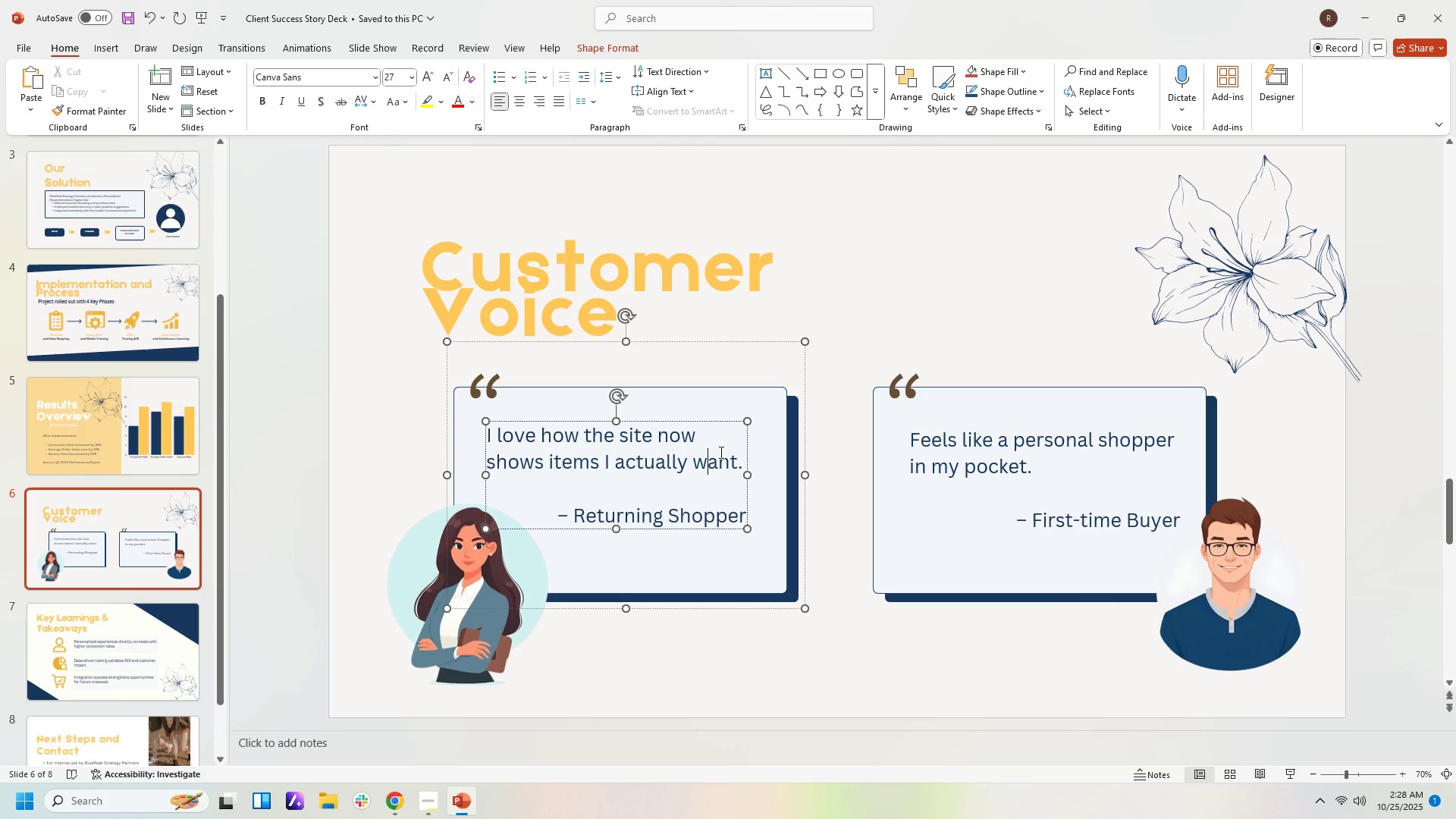 
key(ArrowDown)
 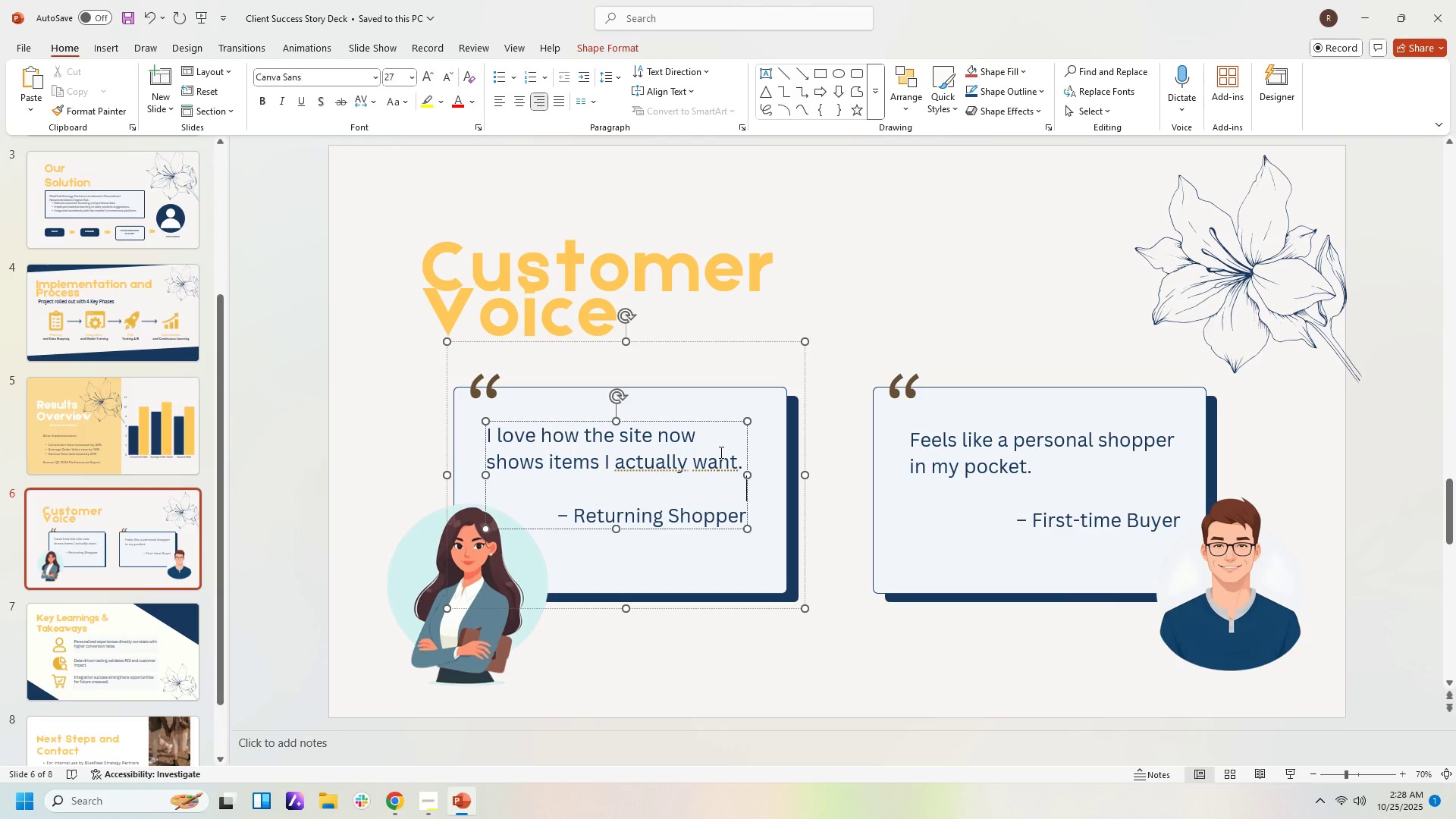 
key(ArrowDown)
 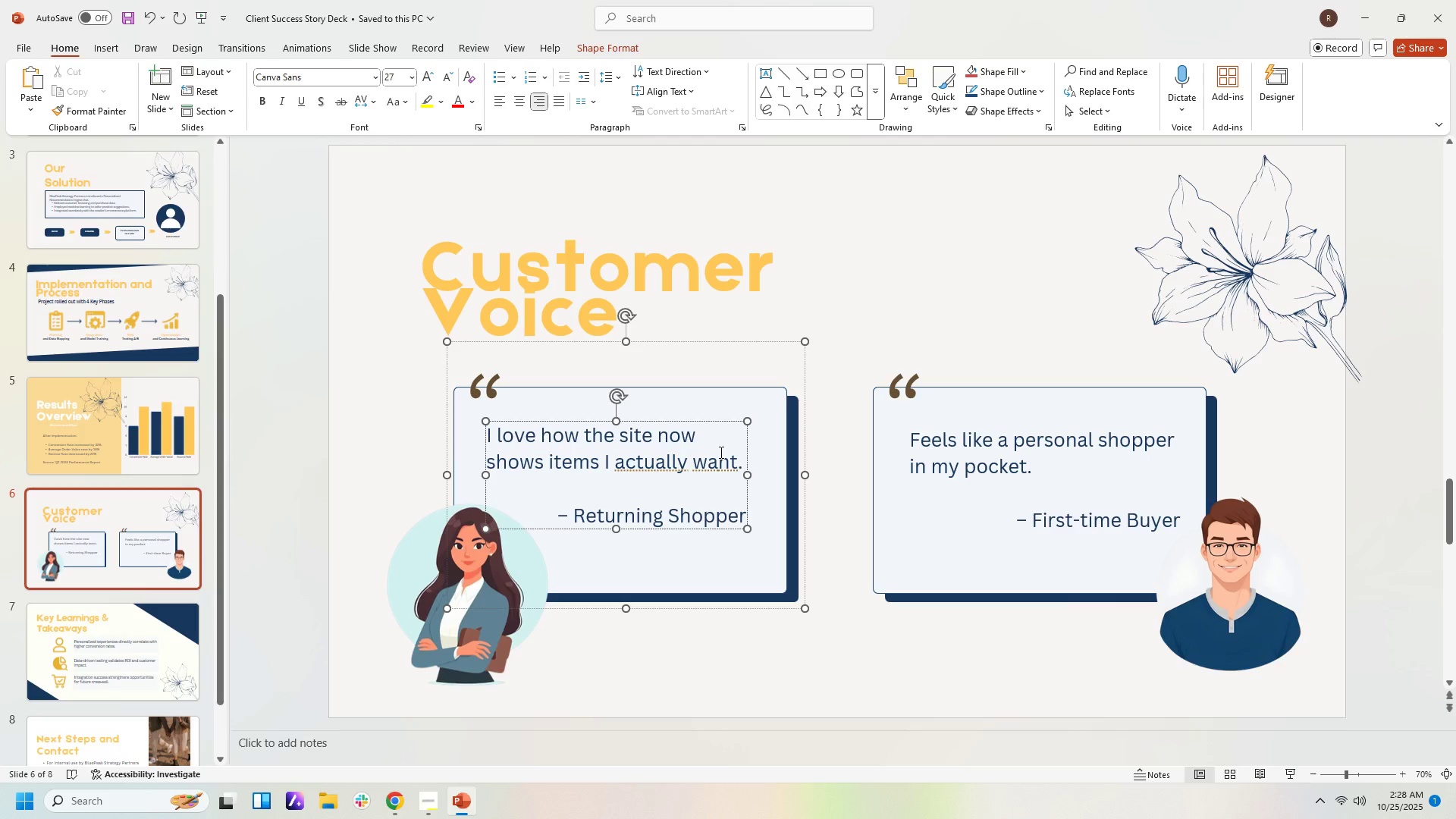 
key(ArrowUp)
 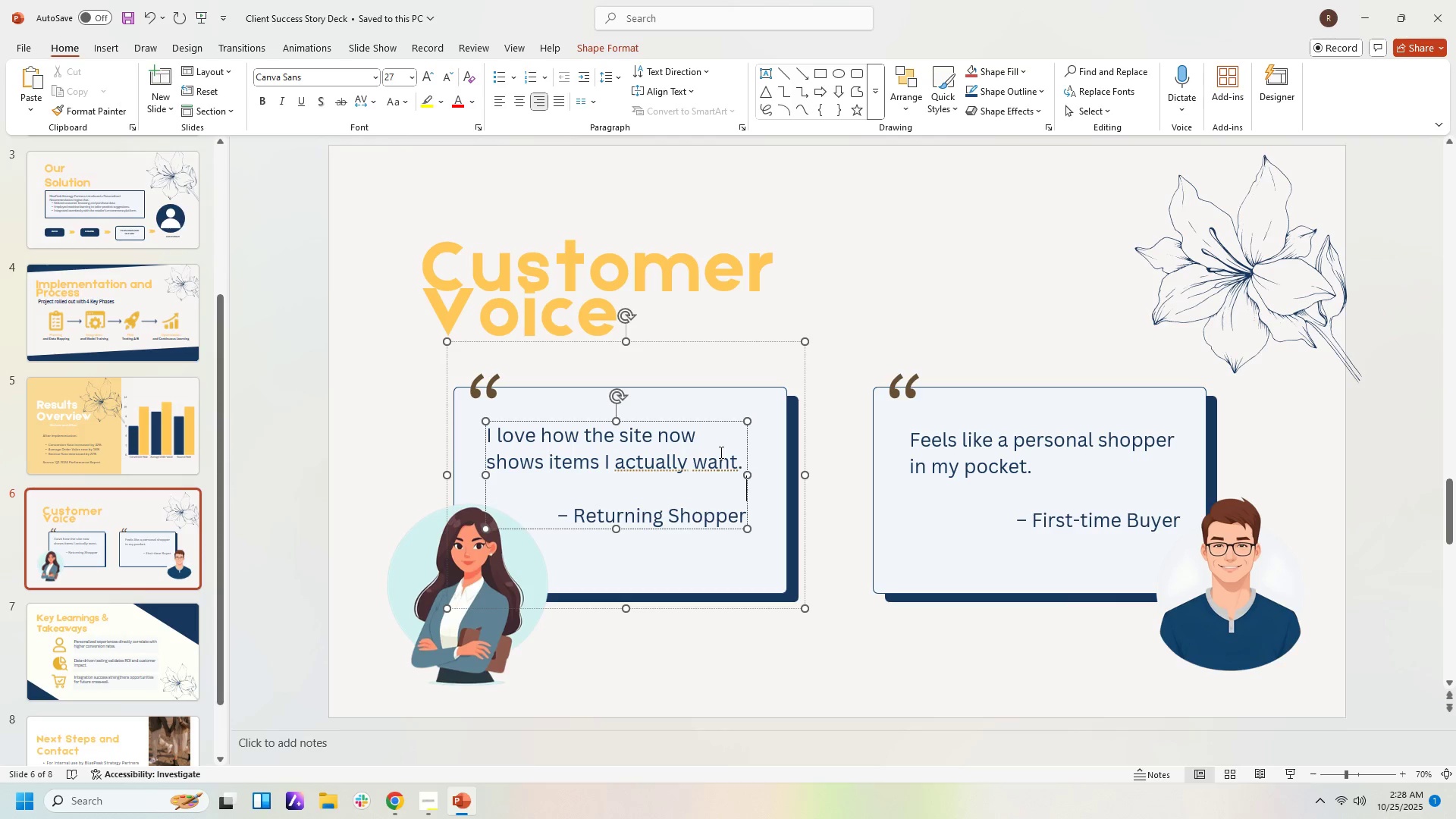 
key(ArrowUp)
 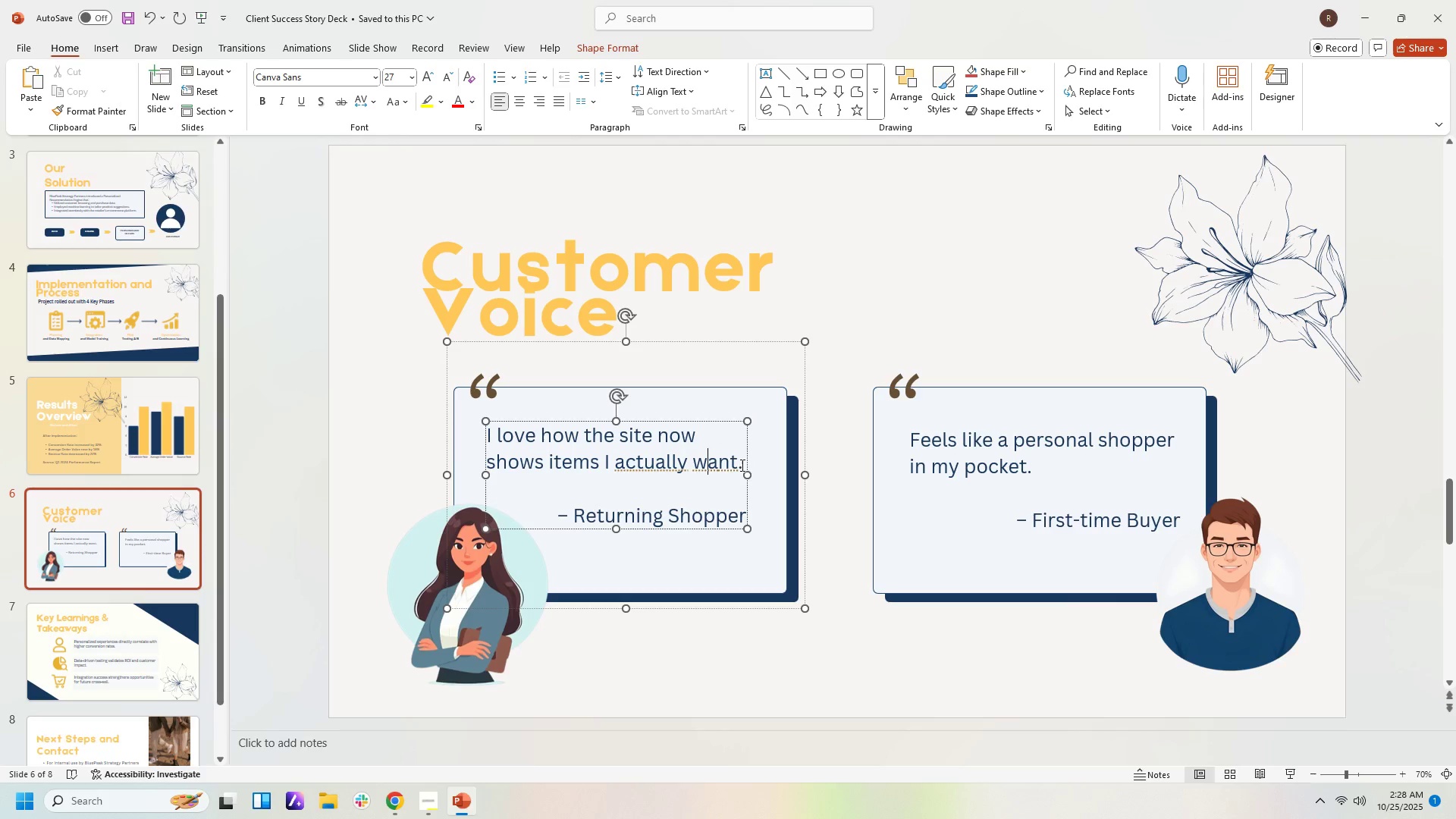 
left_click([736, 464])
 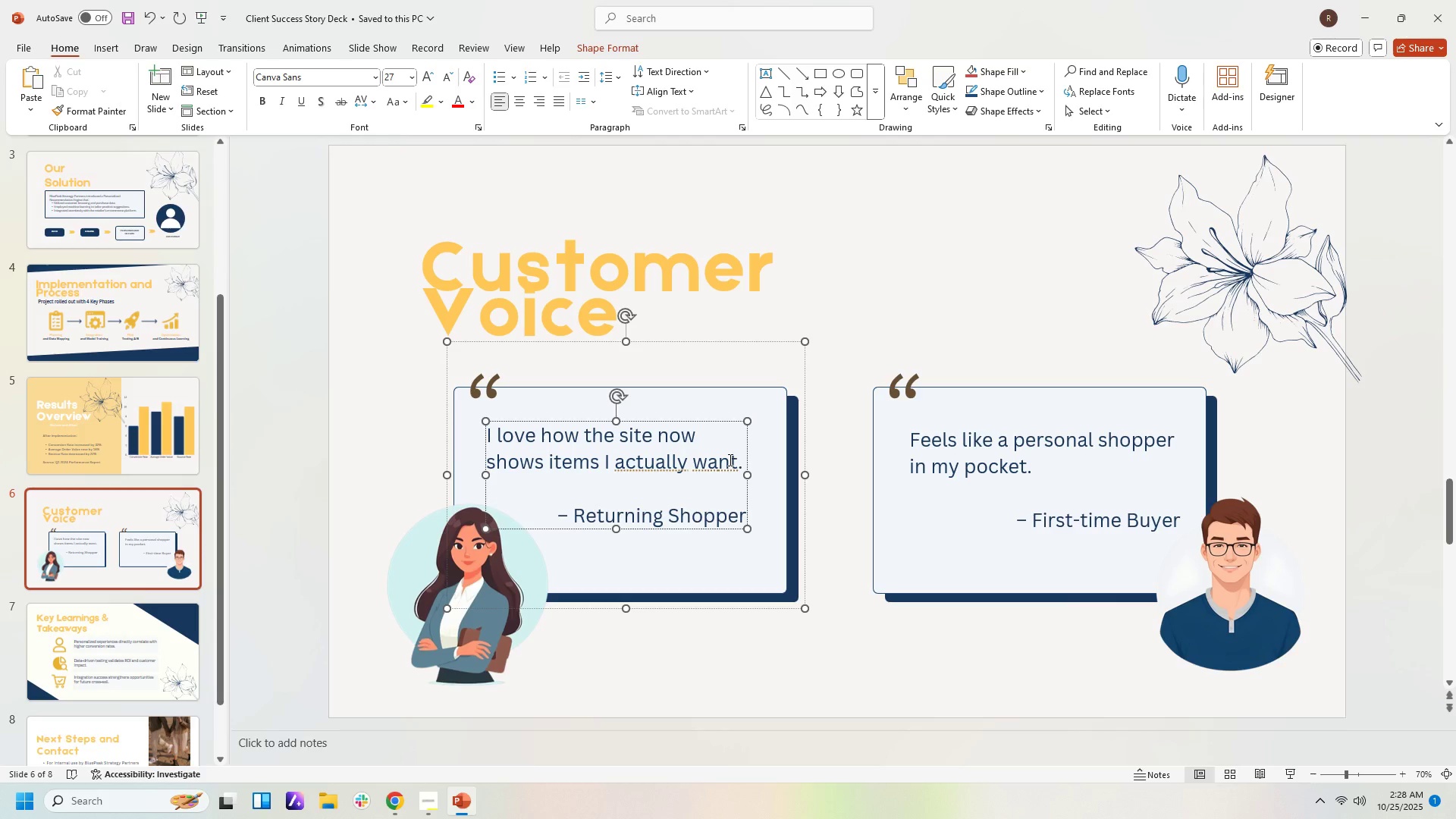 
type(ef)
key(Backspace)
type(d)
 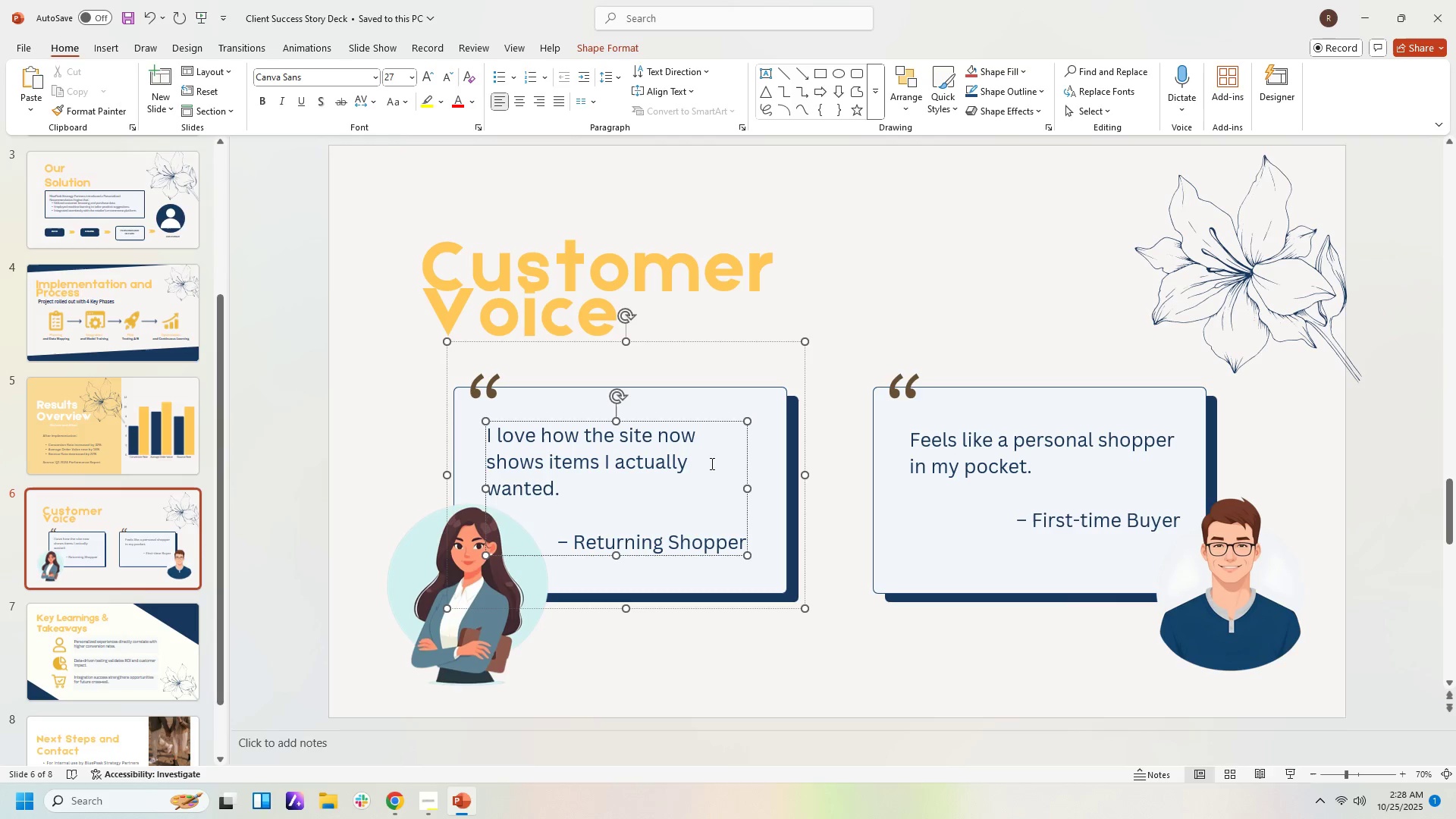 
key(ArrowDown)
 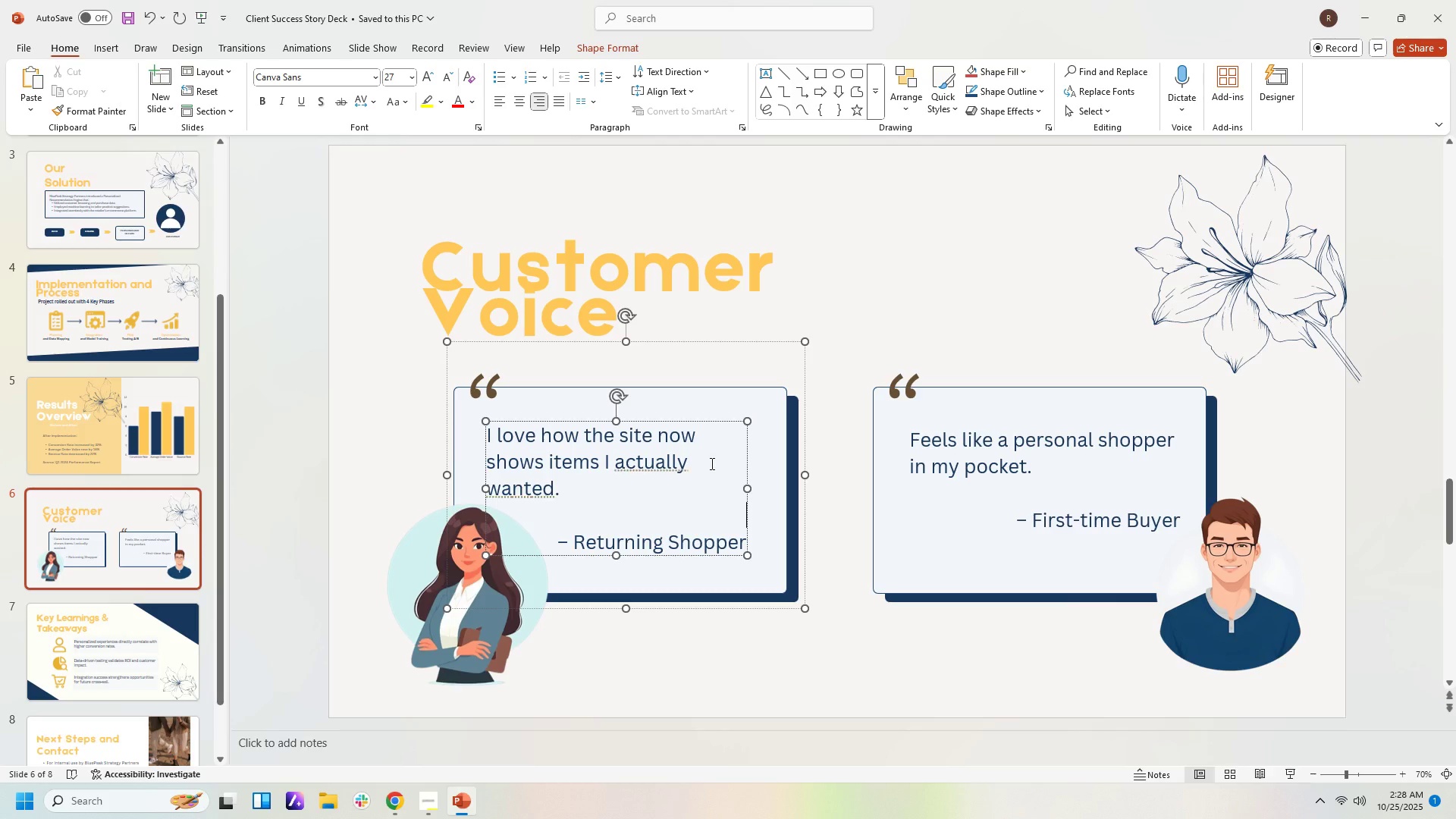 
key(ArrowDown)
 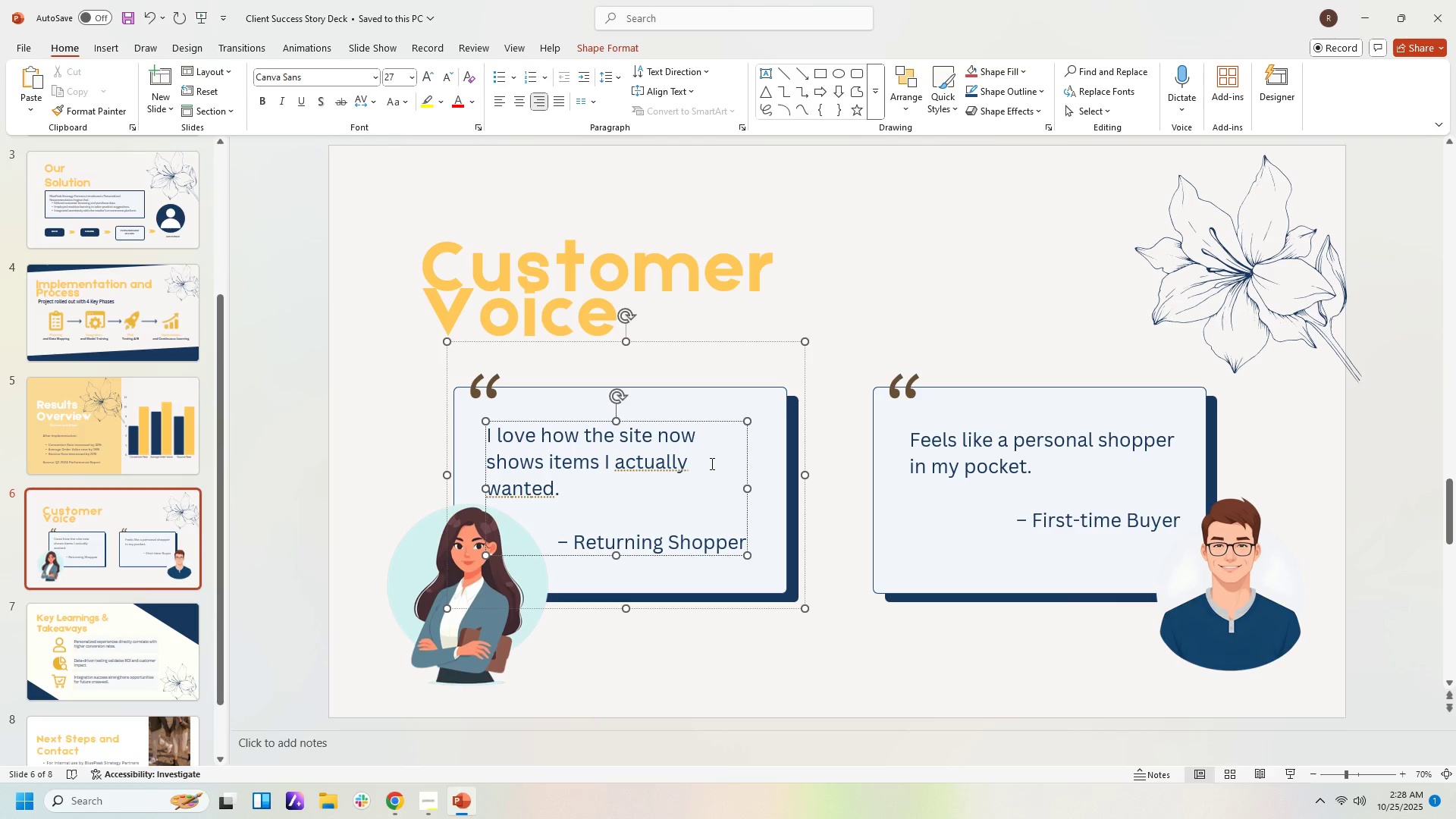 
key(ArrowUp)
 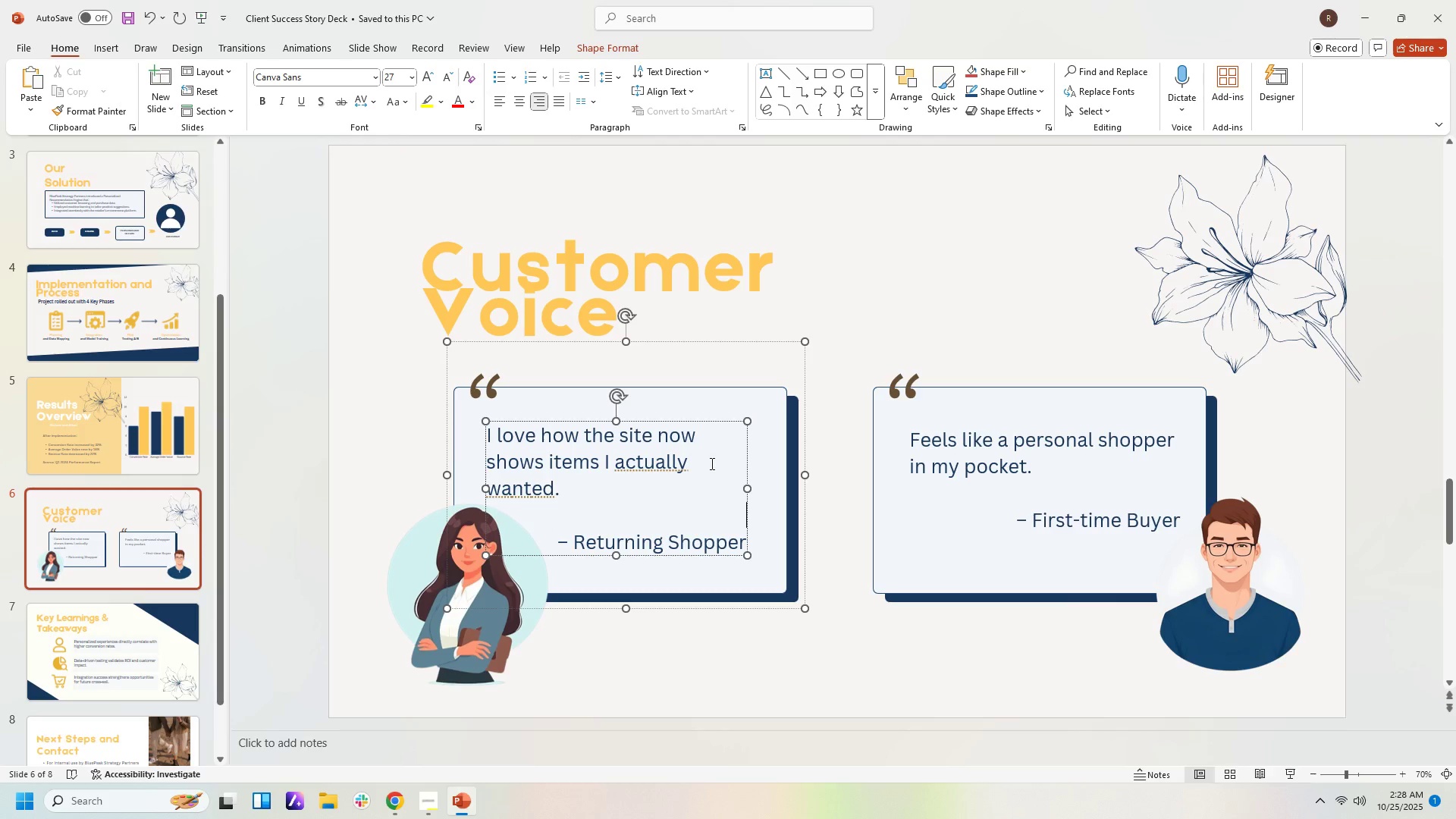 
key(ArrowUp)
 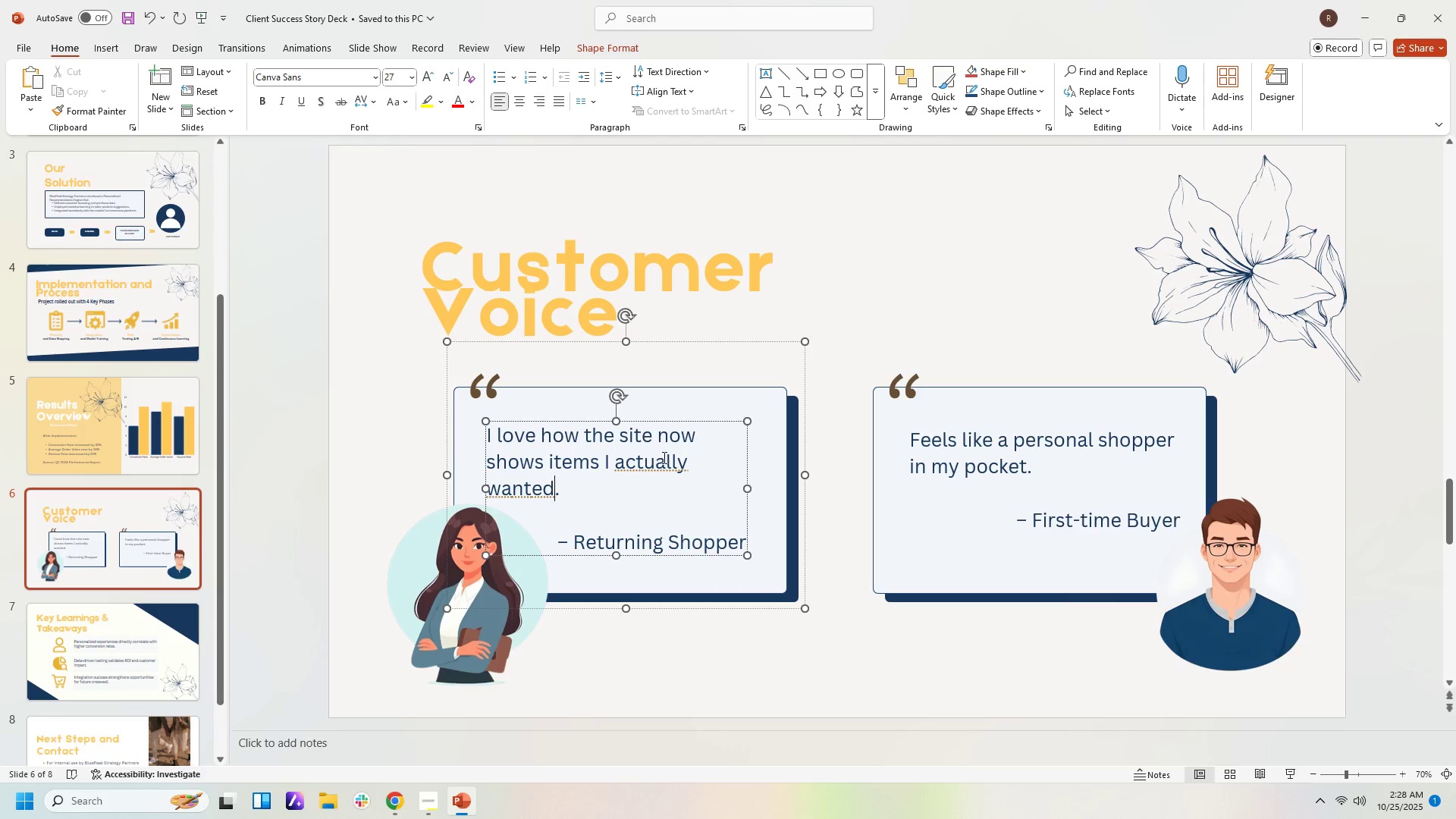 
left_click([670, 461])
 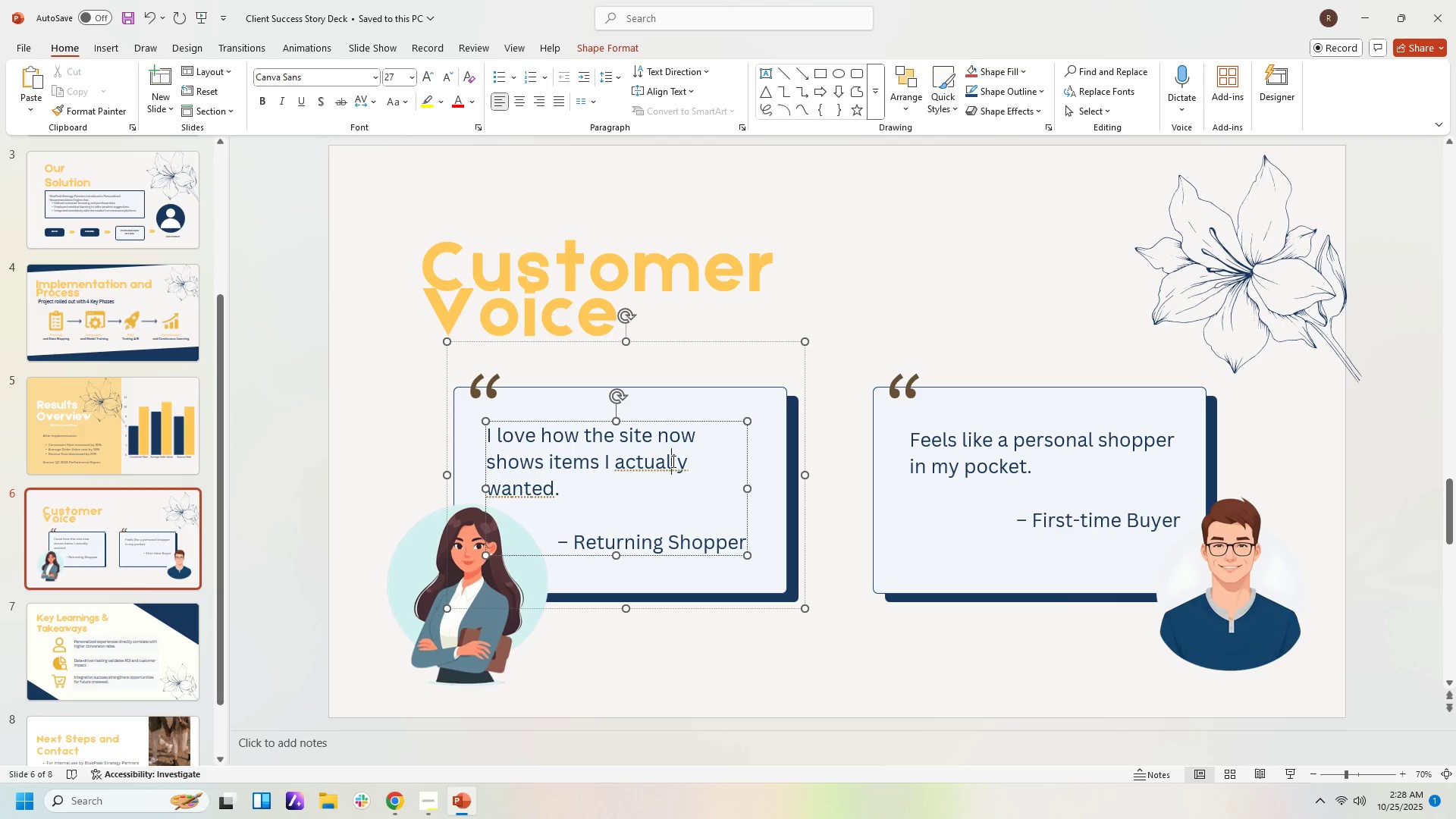 
right_click([672, 461])
 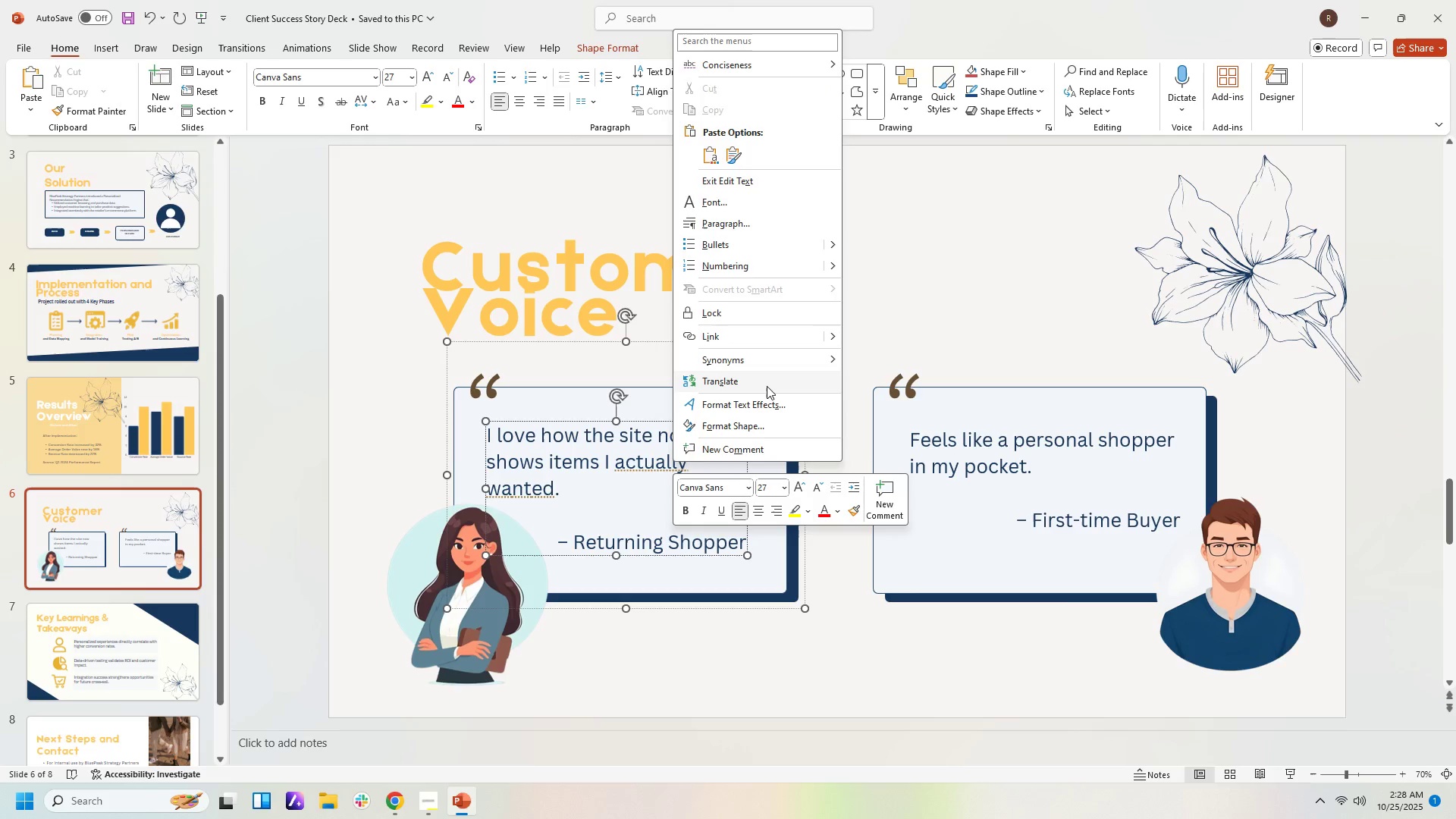 
wait(6.91)
 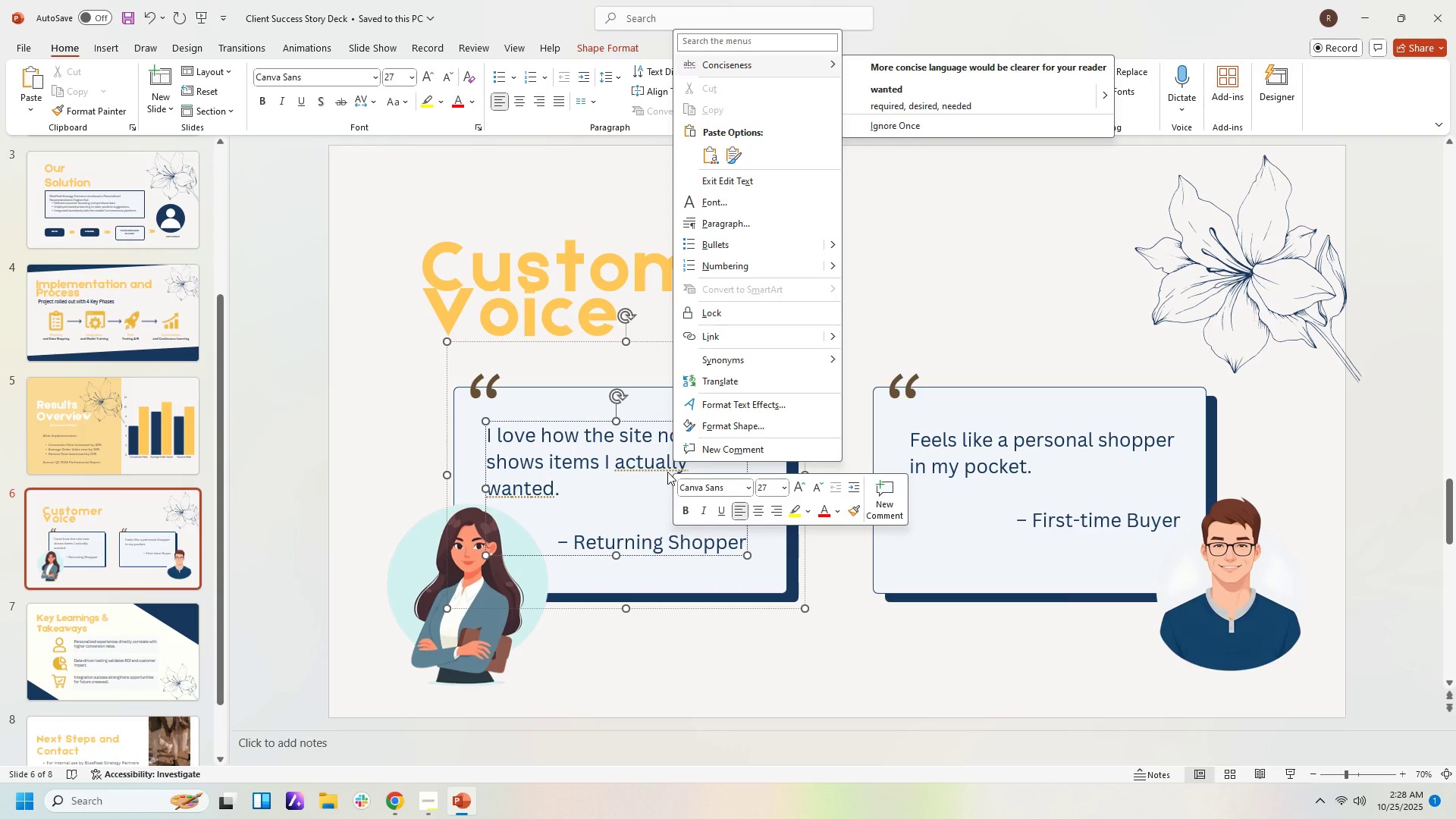 
left_click([605, 497])
 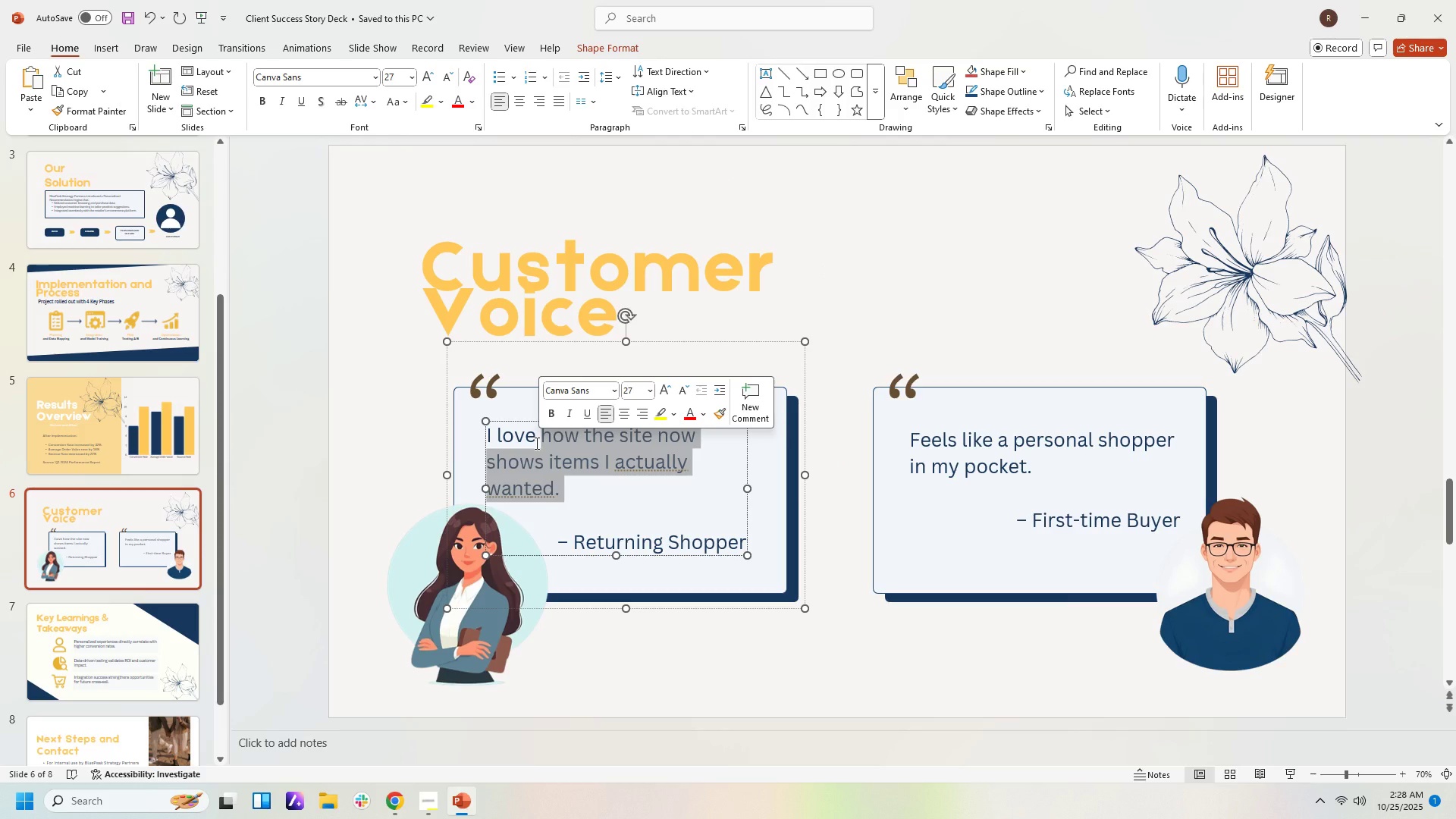 
hold_key(key=ShiftRight, duration=1.08)
 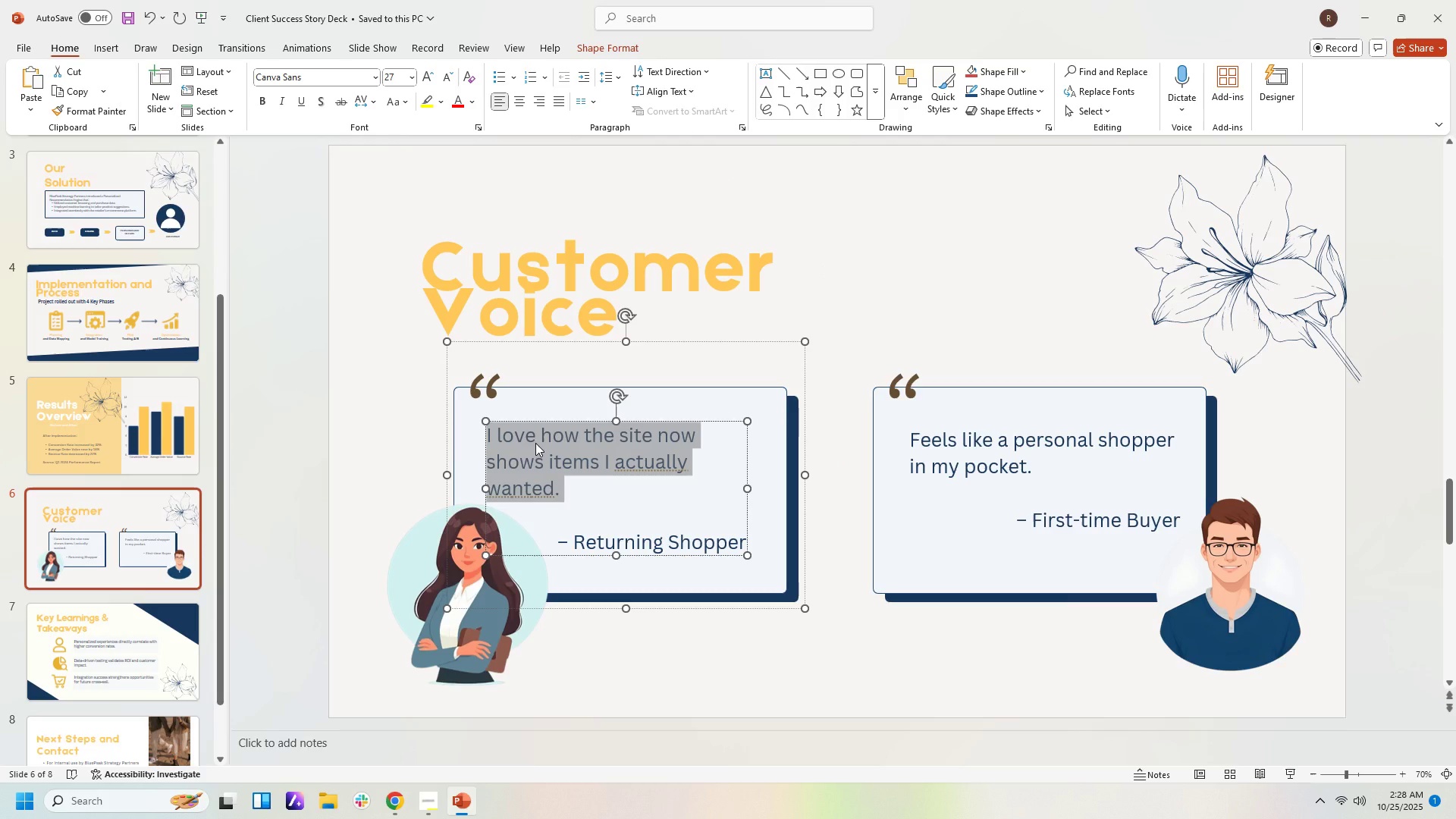 
hold_key(key=ArrowLeft, duration=0.86)
 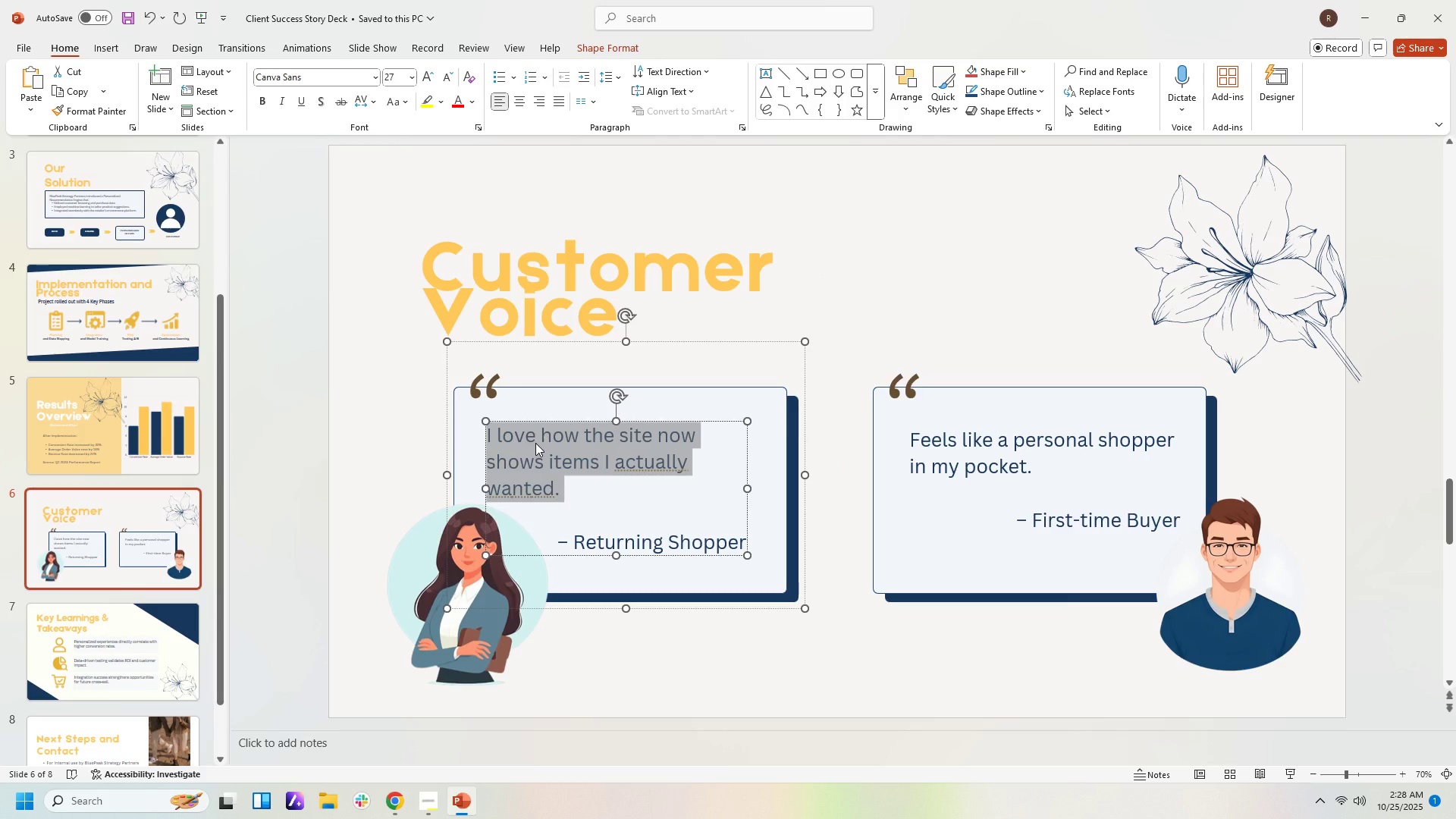 
key(Control+C)
 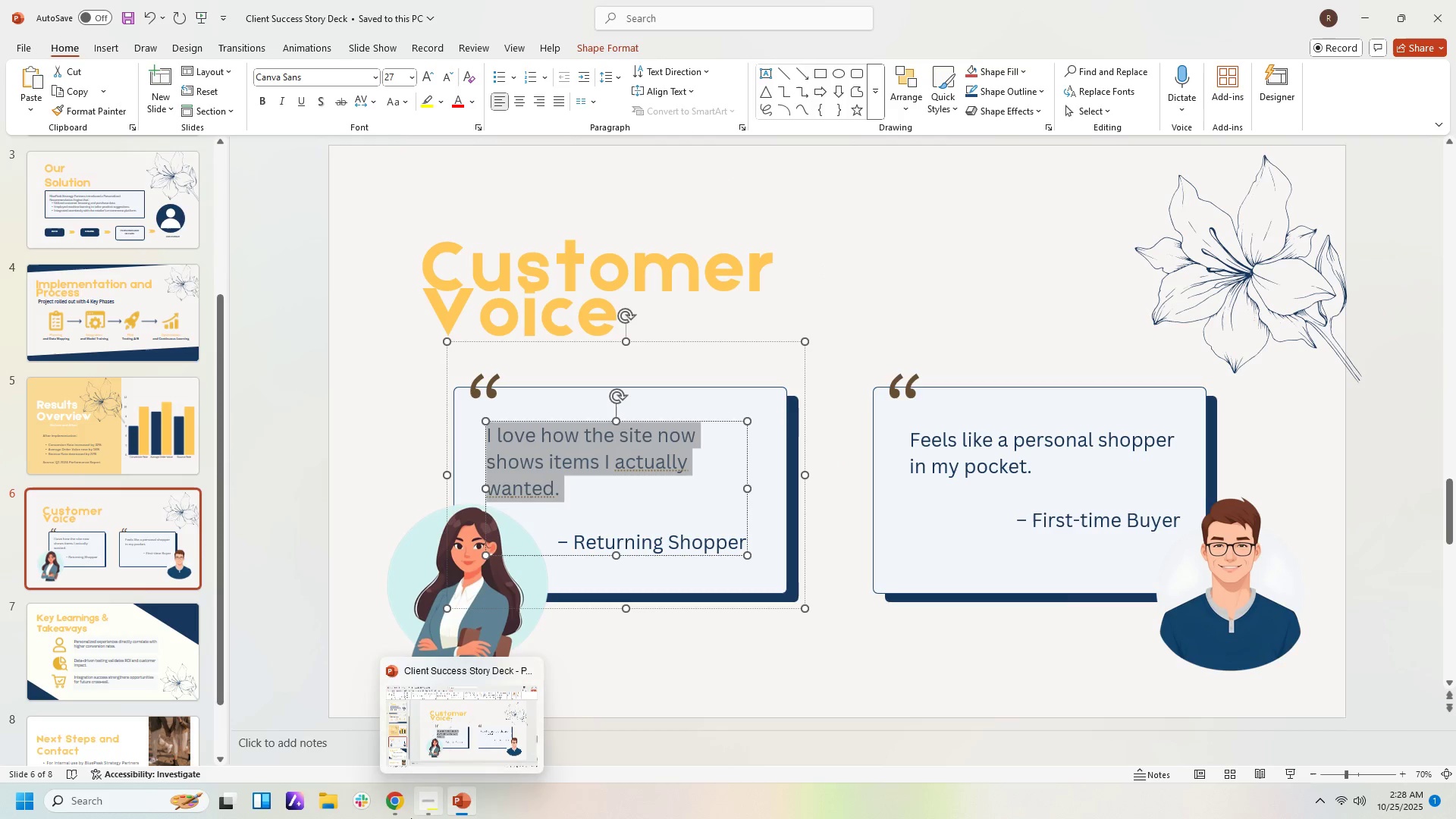 
left_click([395, 808])
 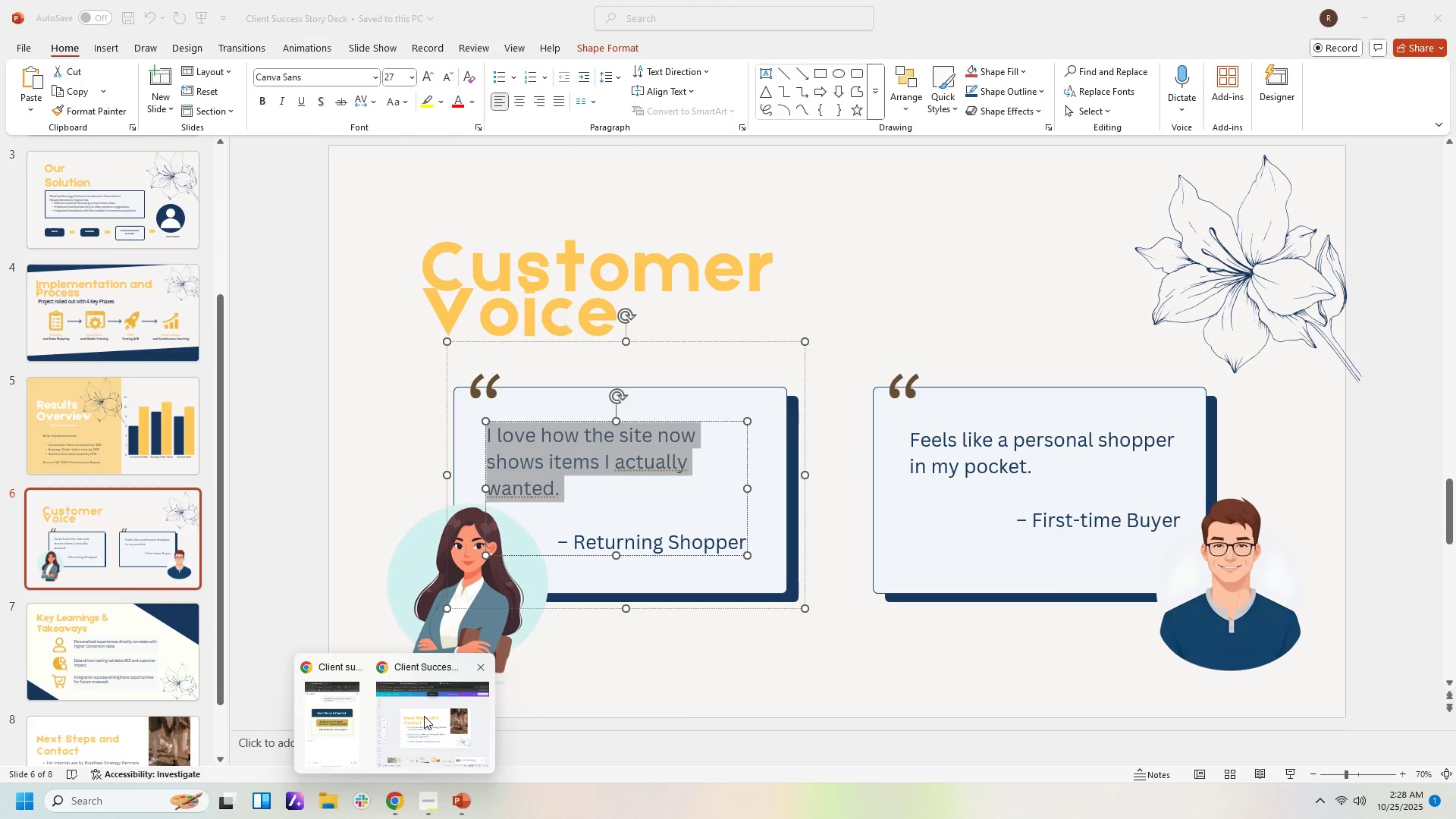 
left_click([424, 716])
 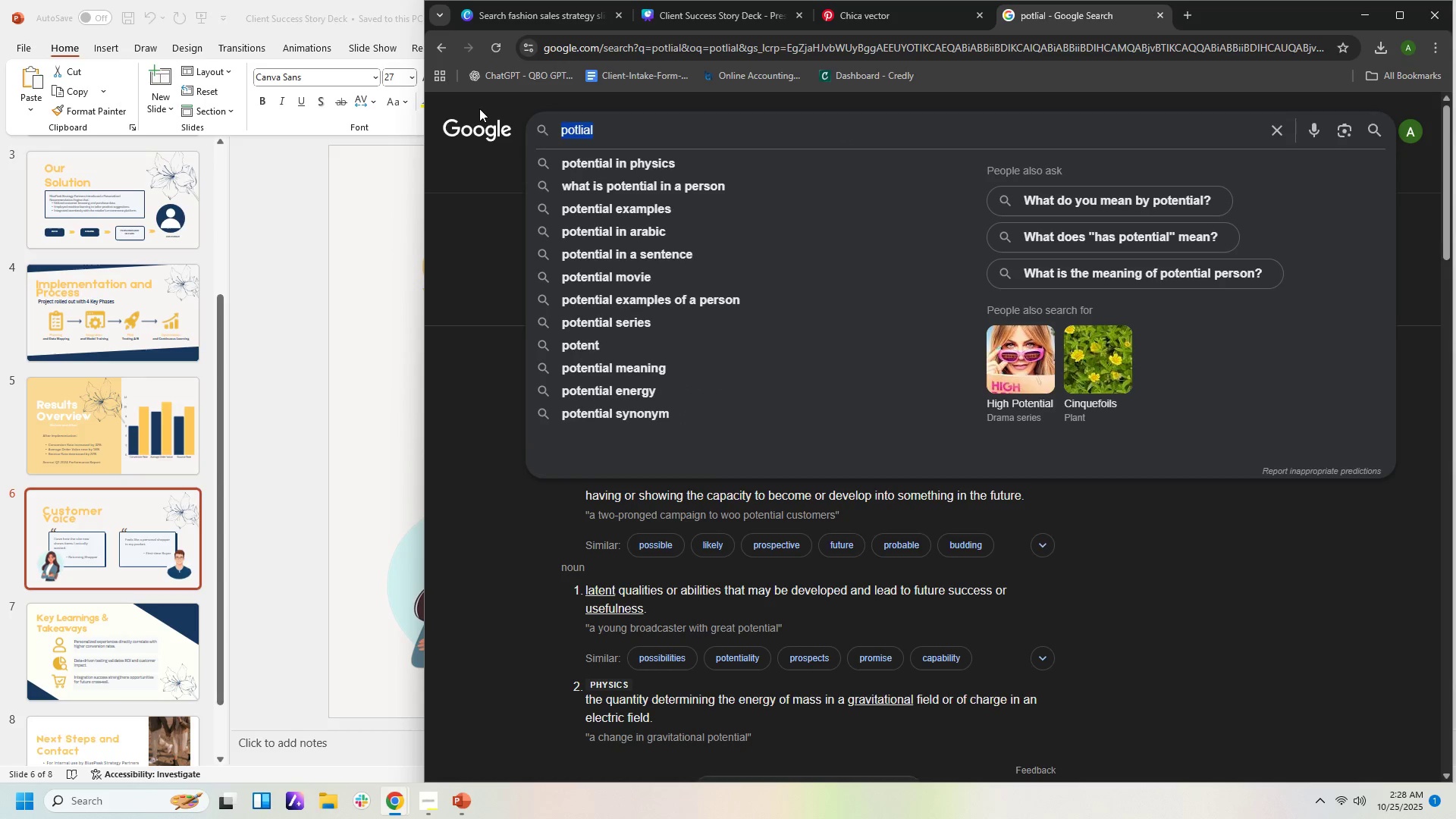 
wait(6.0)
 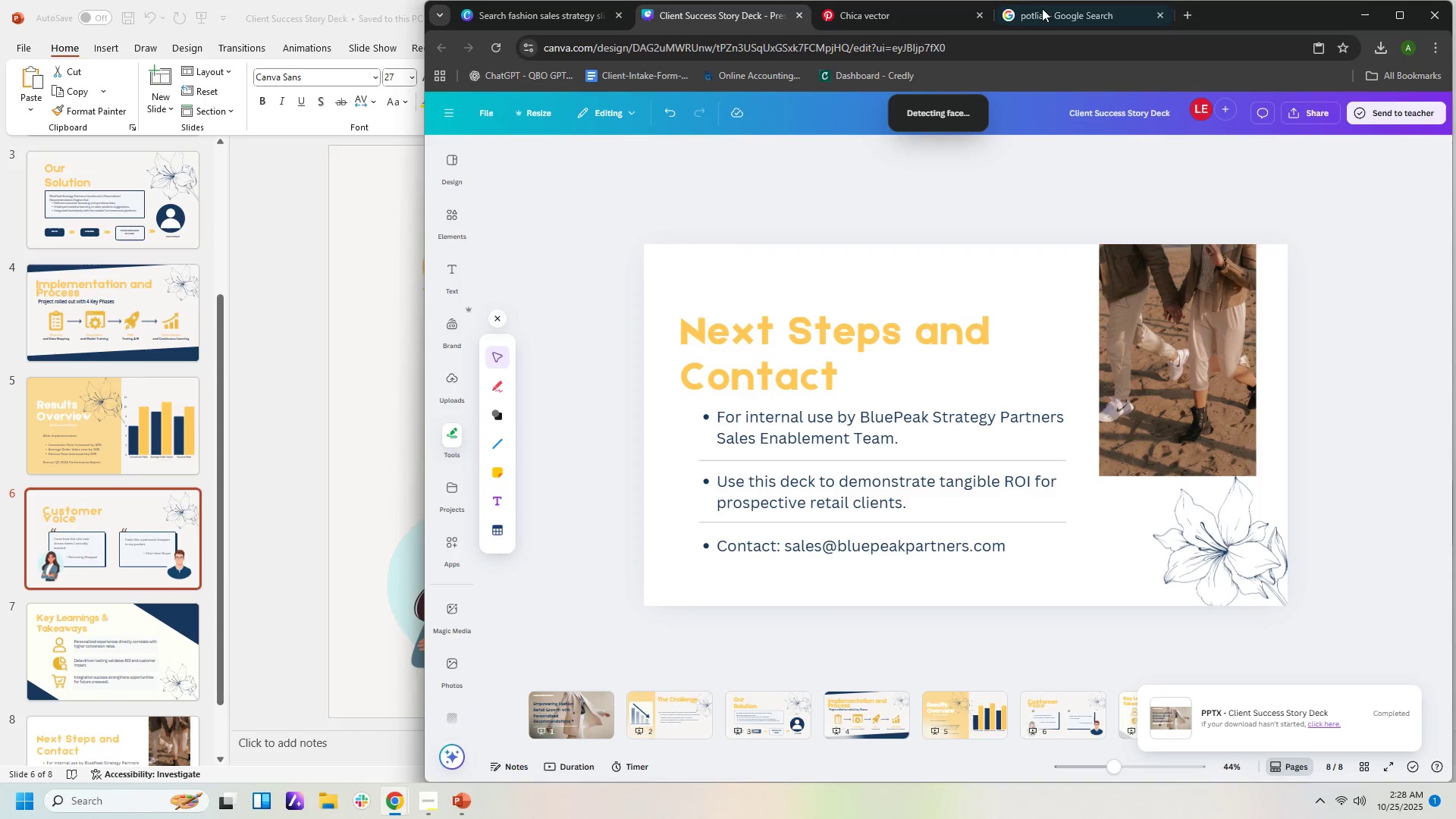 
key(Control+V)
 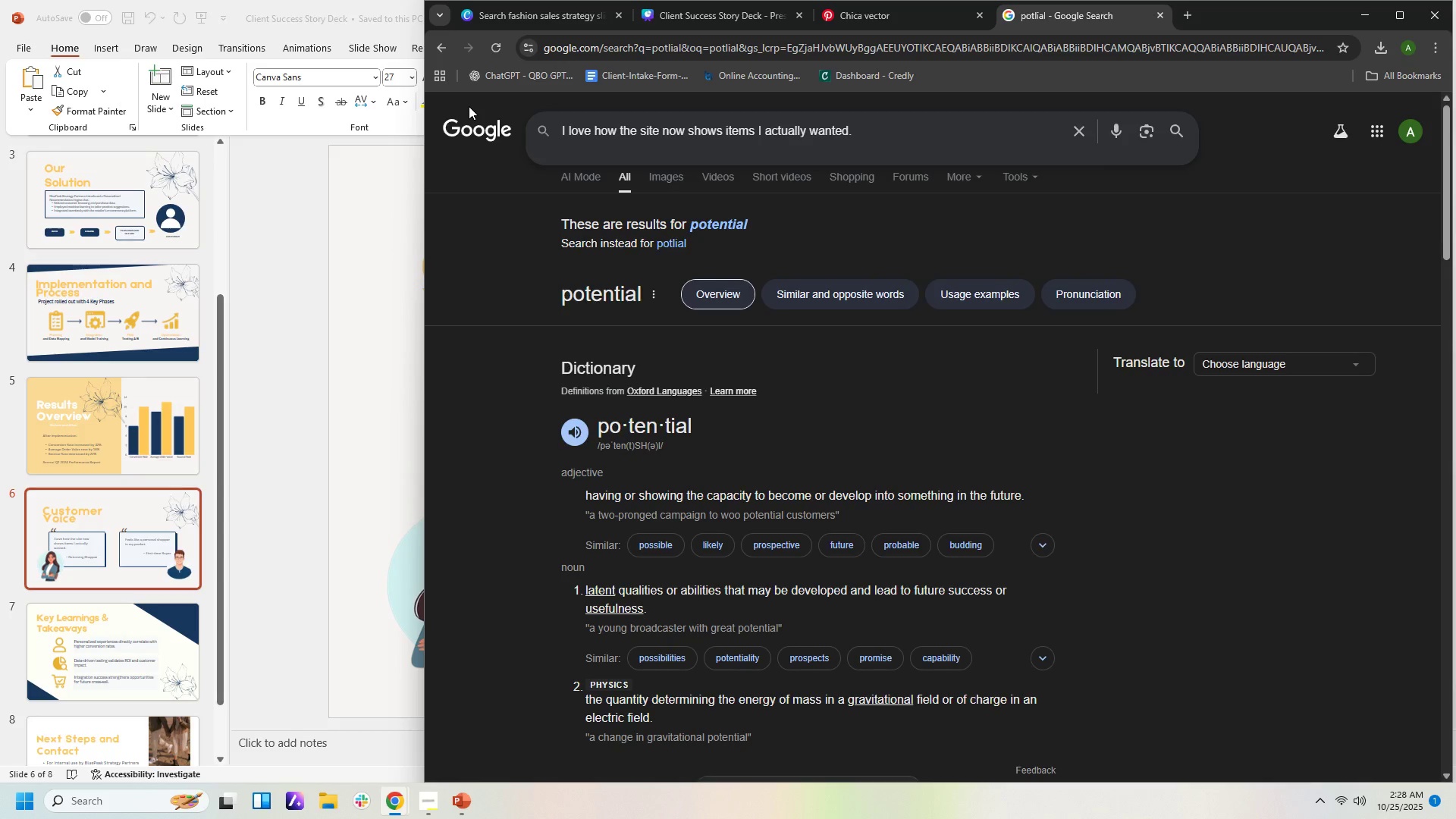 
type(grammar check )
 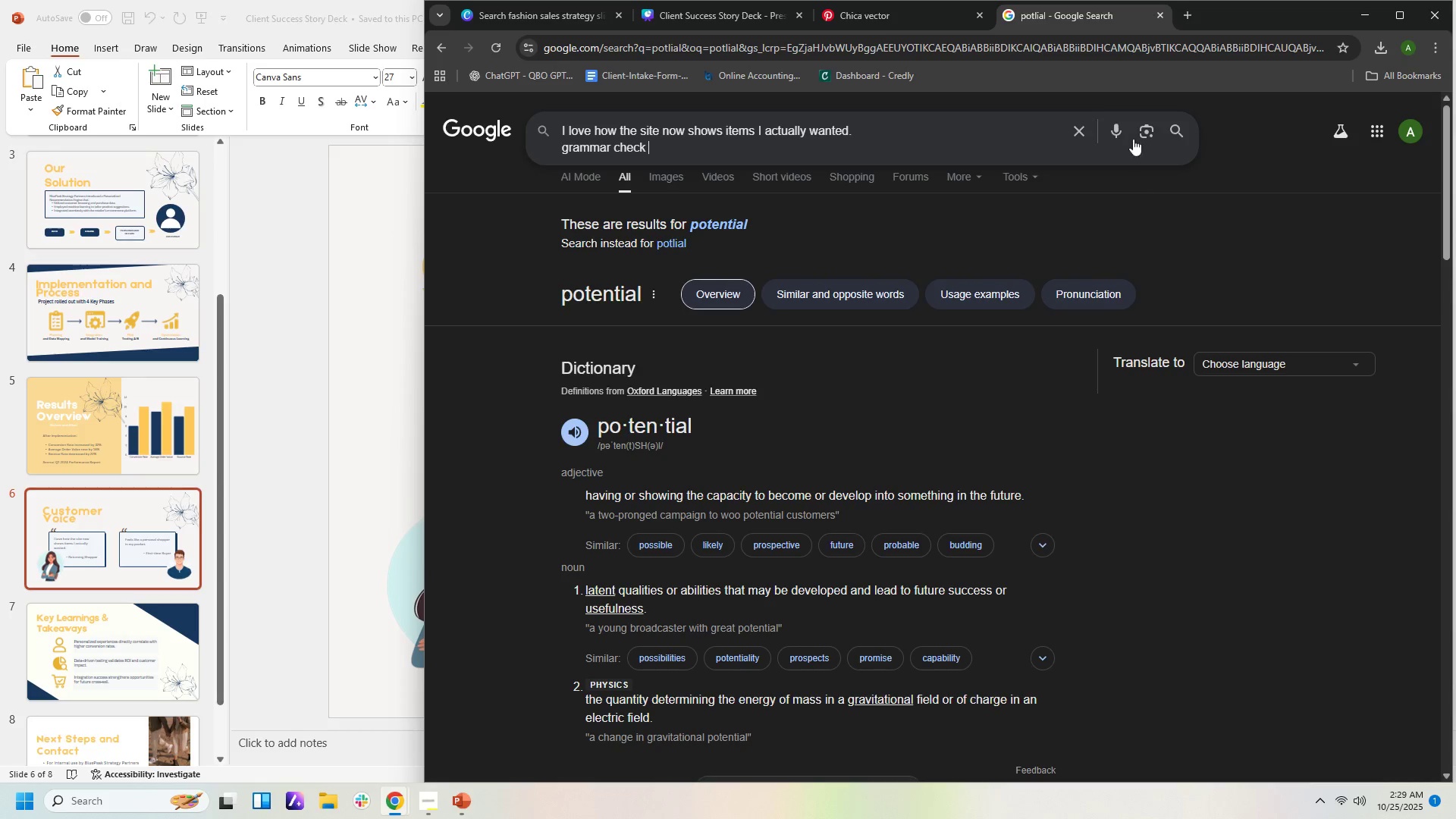 
left_click([1181, 136])
 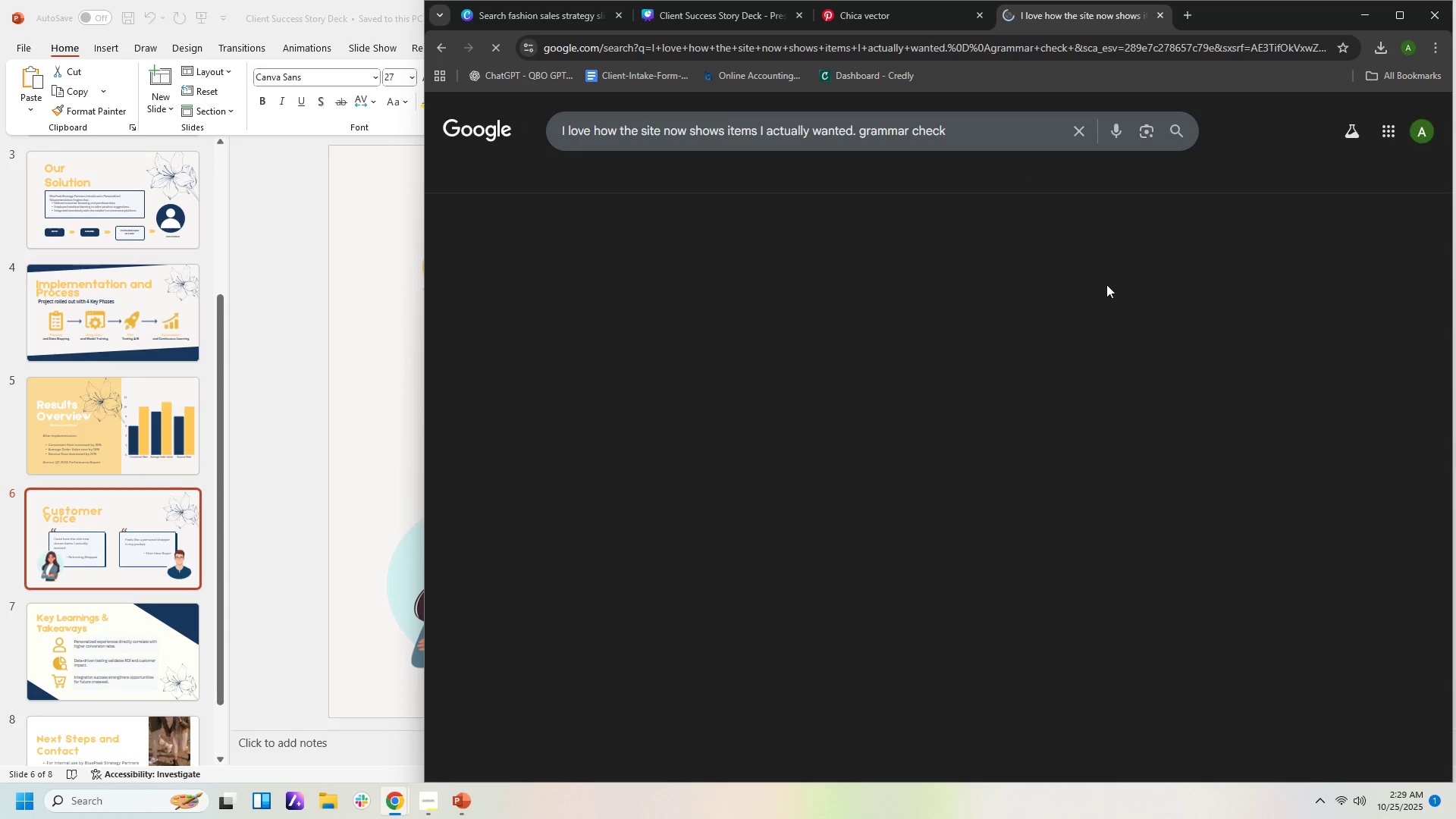 
mouse_move([1084, 297])
 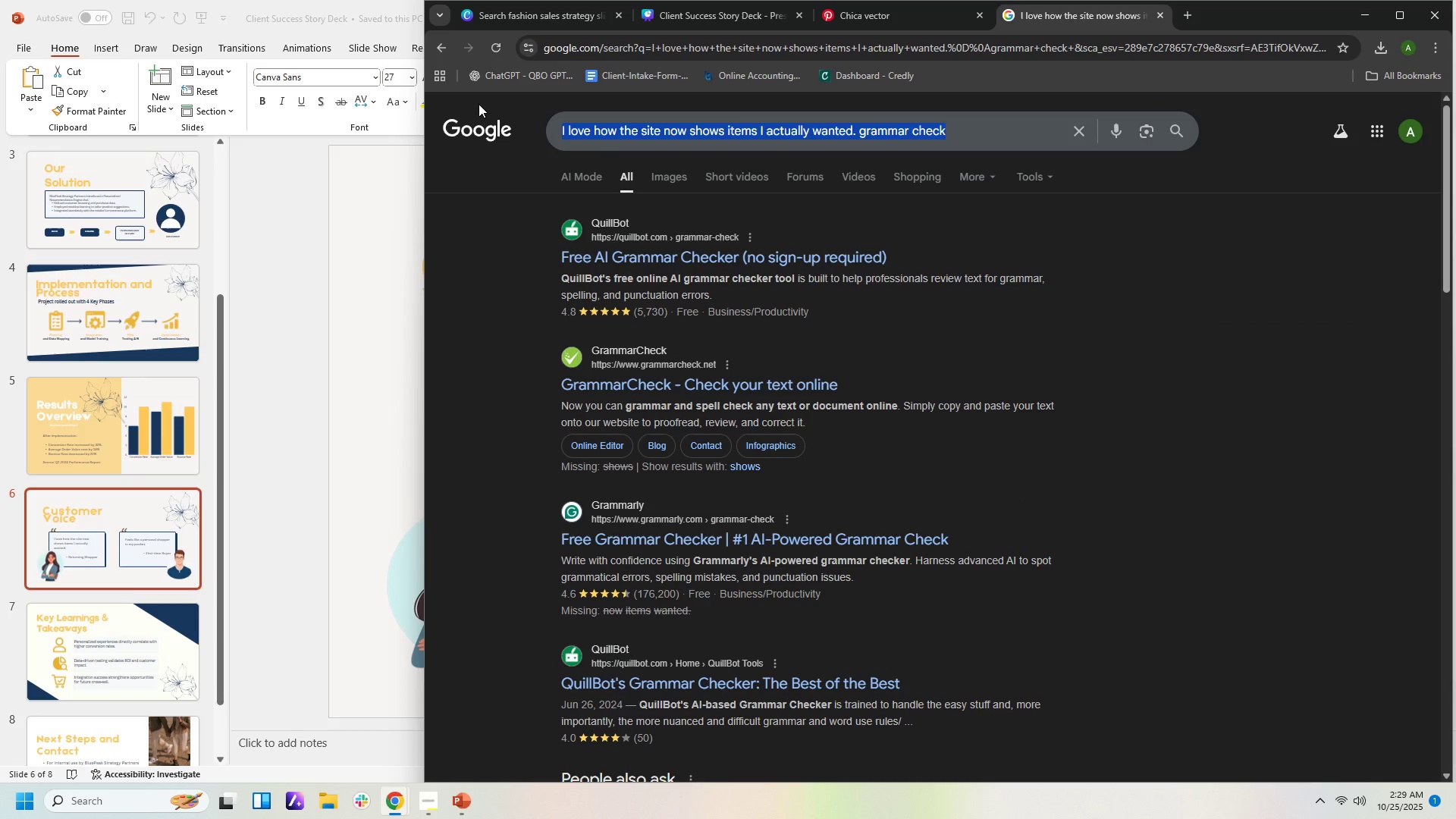 
key(Control+C)
 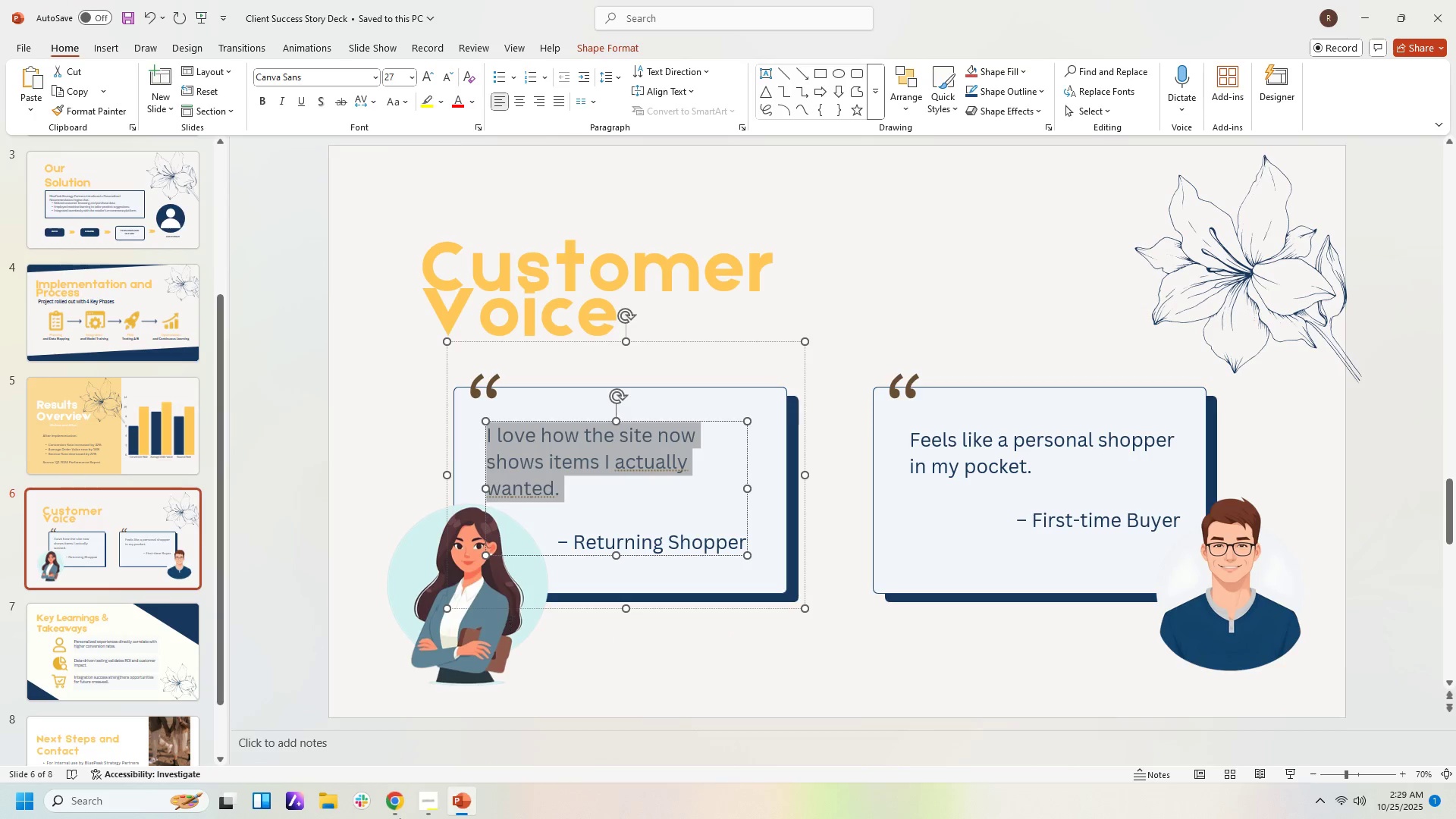 
left_click([350, 742])
 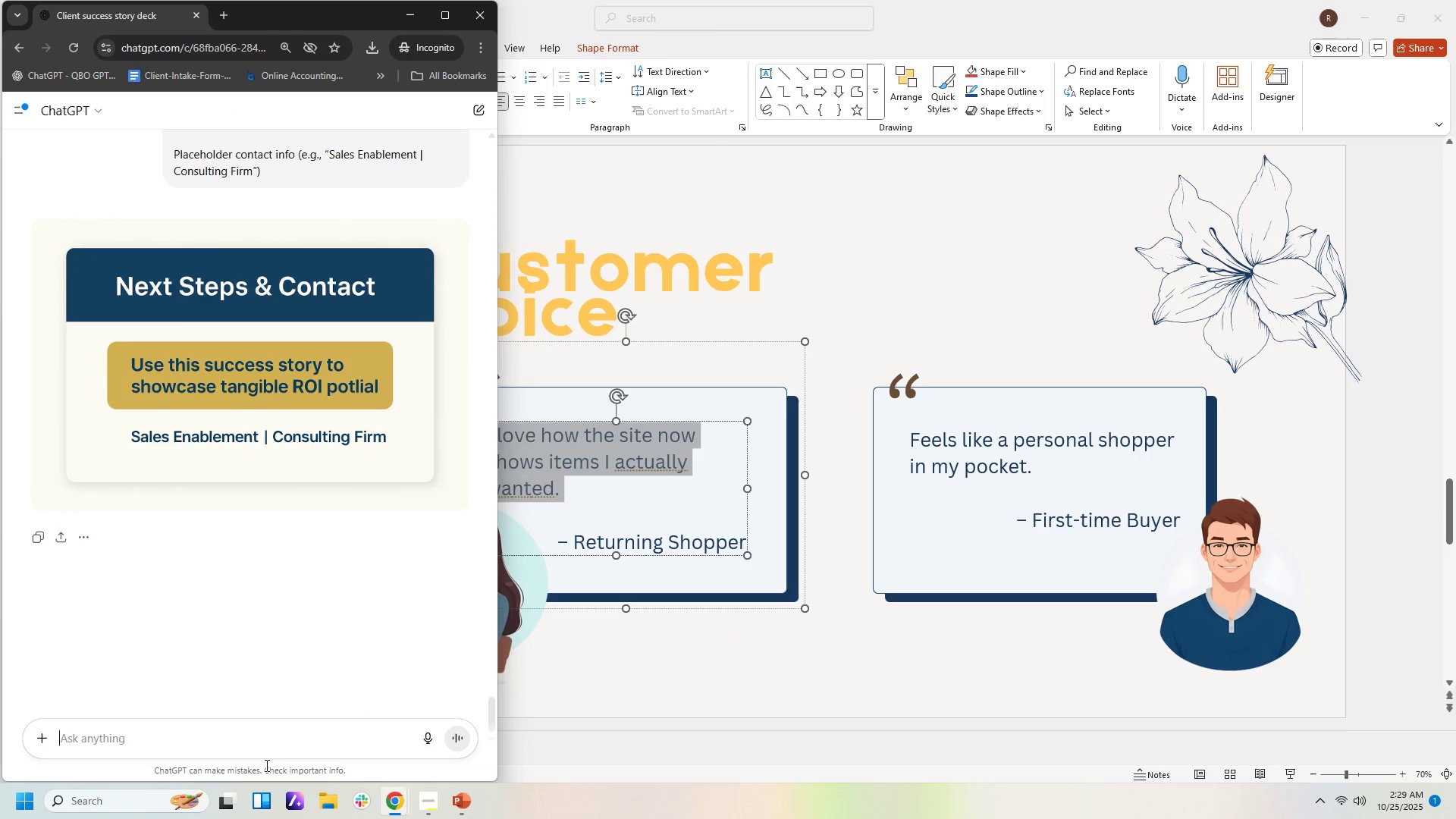 
left_click([265, 743])
 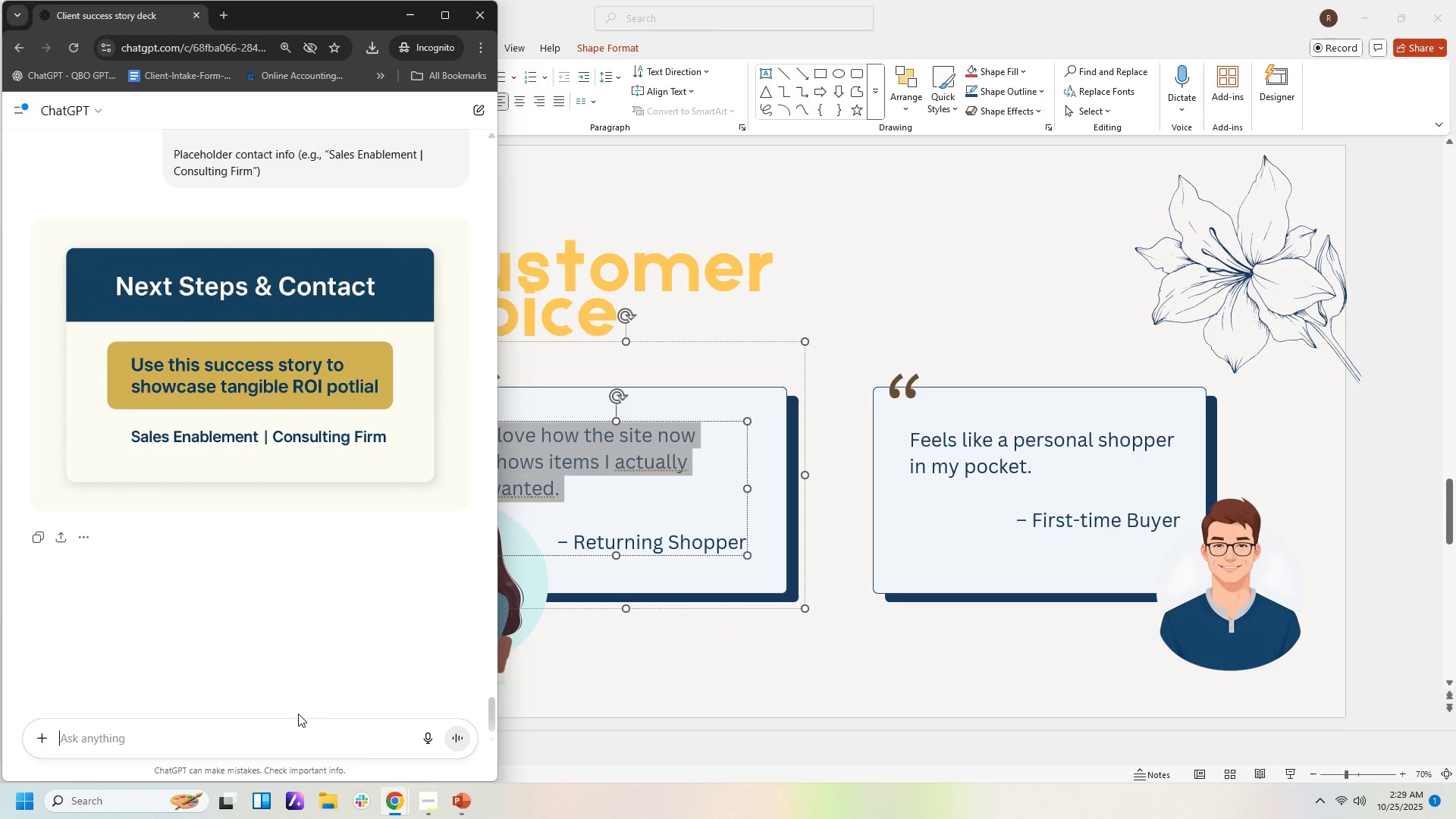 
key(Control+V)
 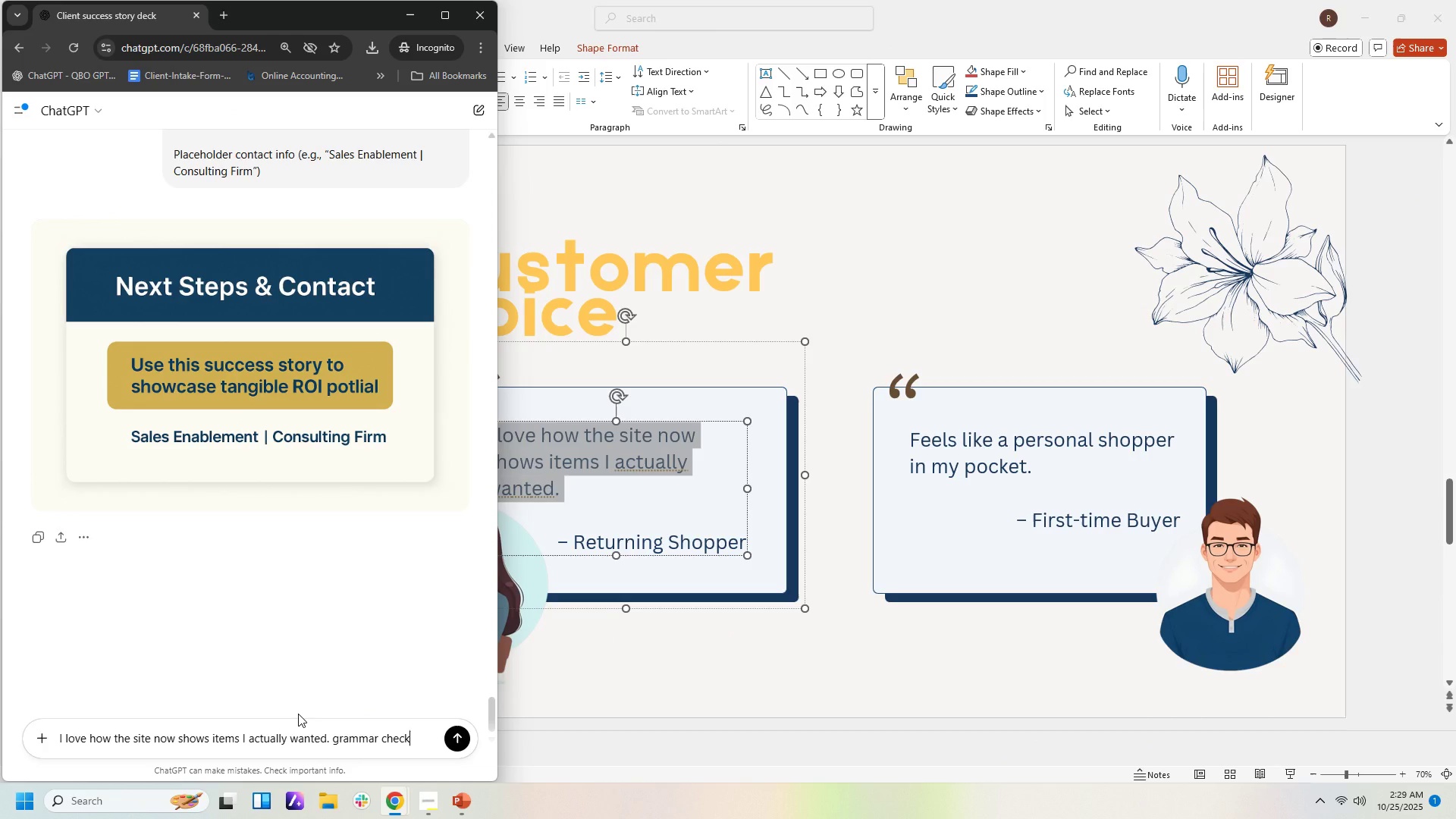 
key(Enter)
 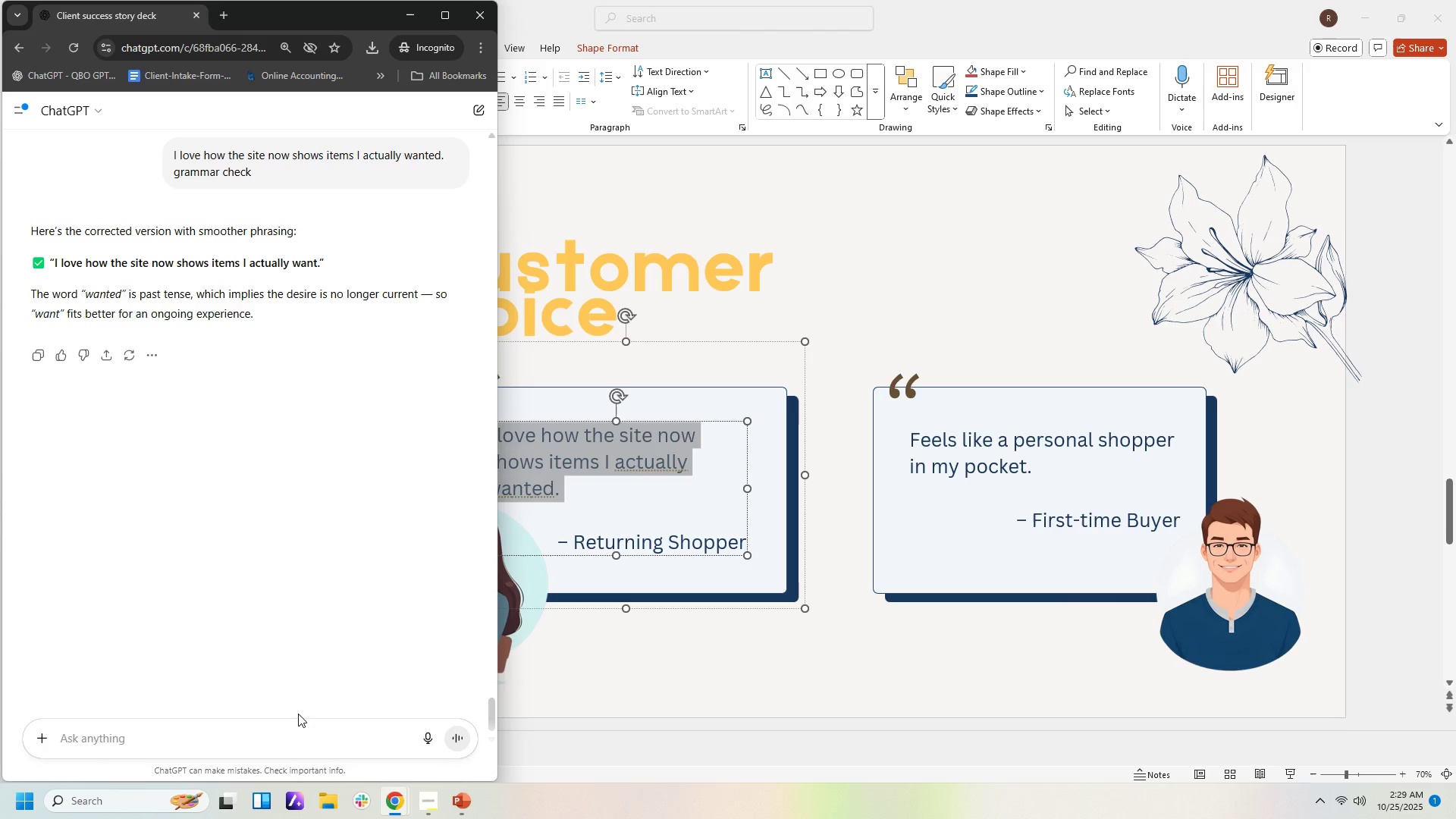 
wait(18.51)
 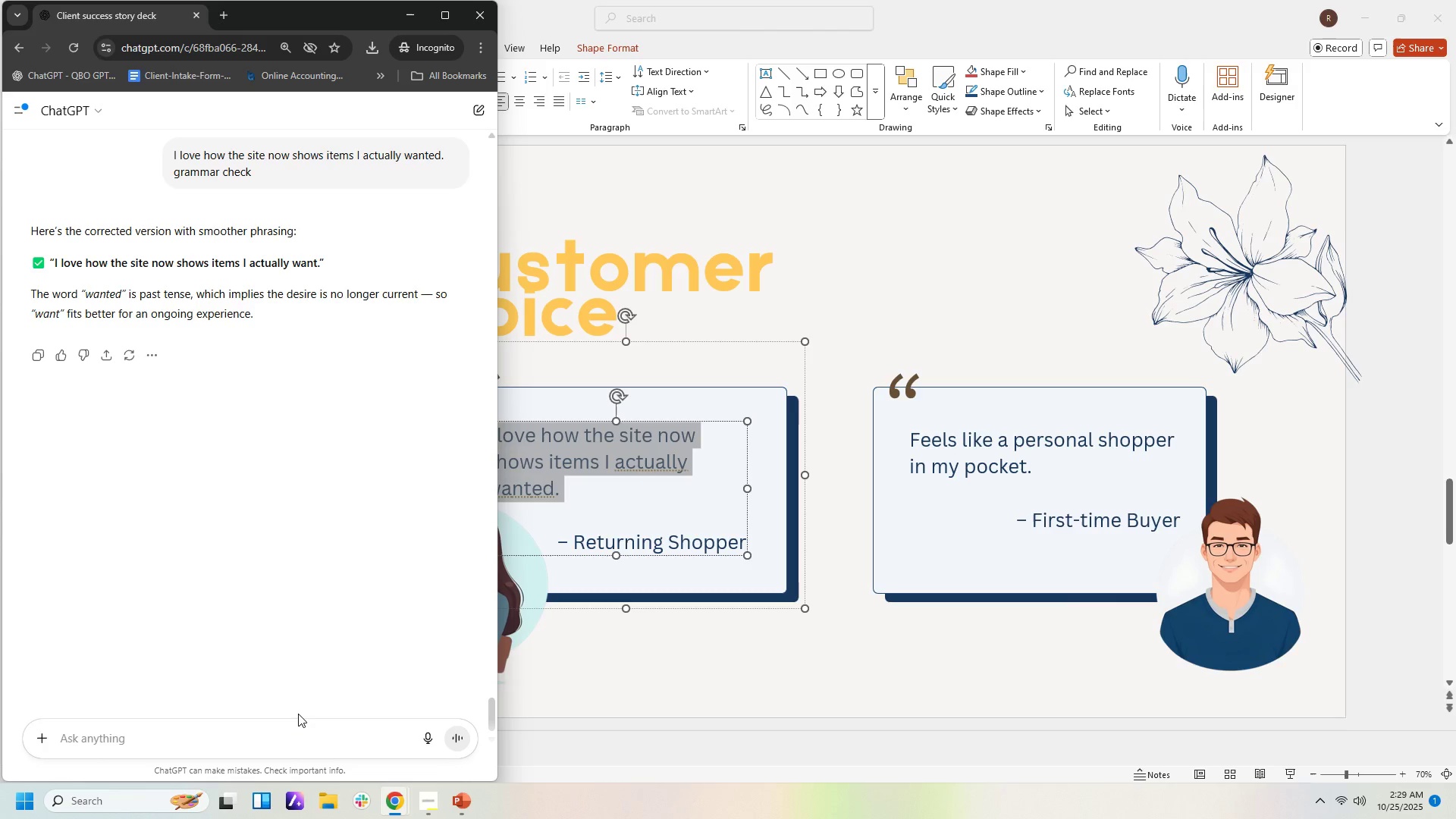 
left_click([416, 27])
 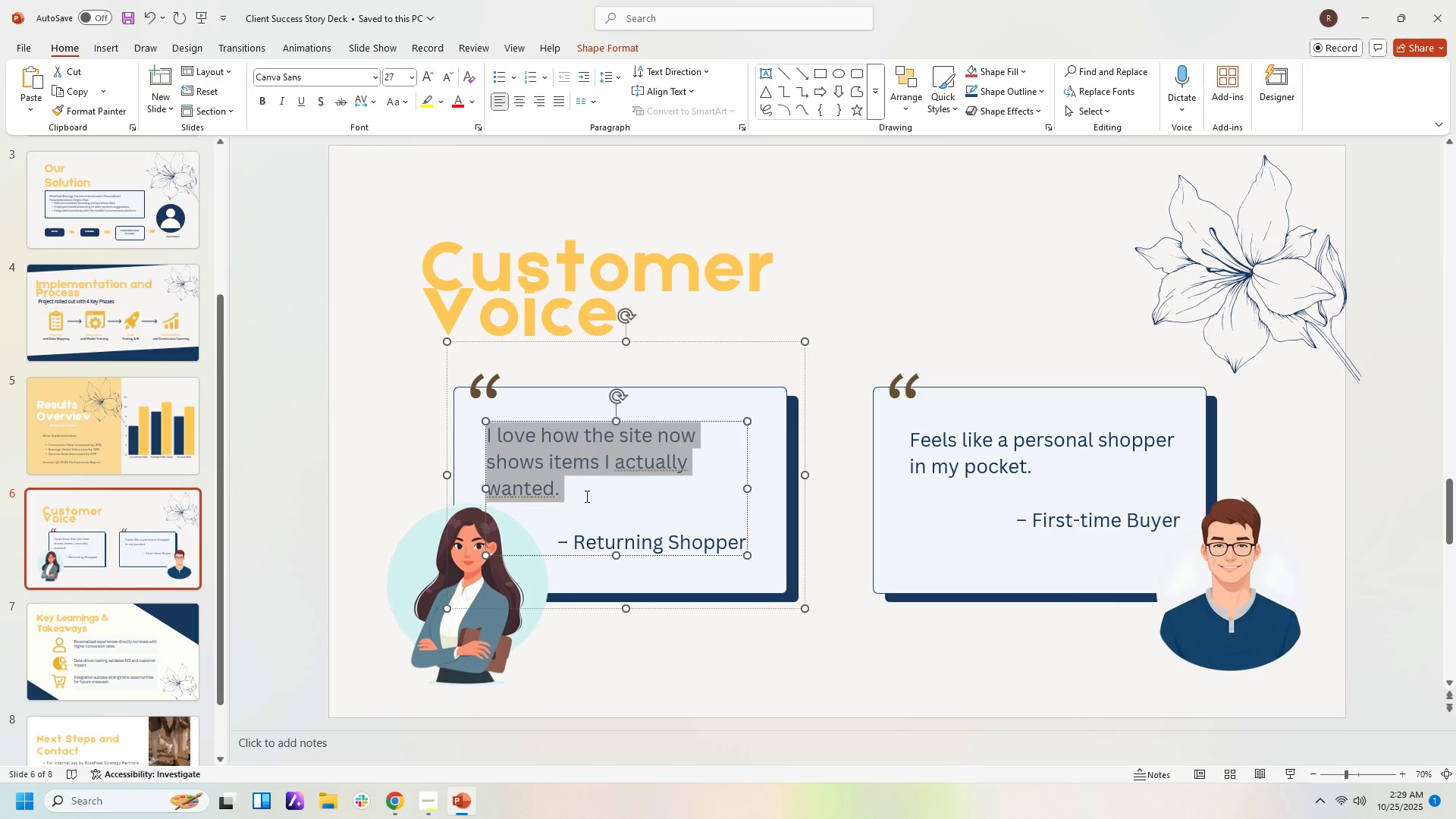 
left_click([576, 494])
 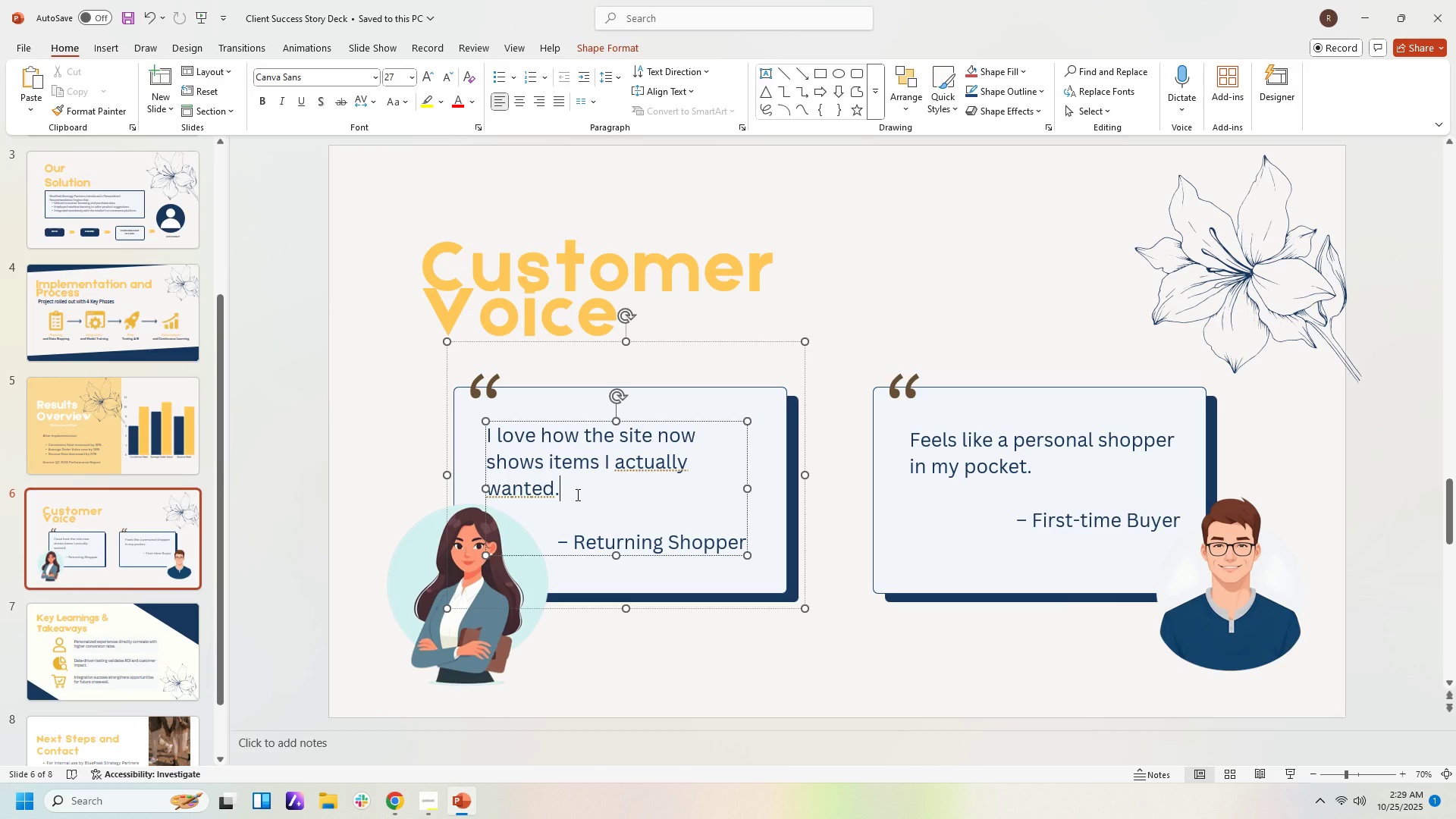 
key(ArrowLeft)
 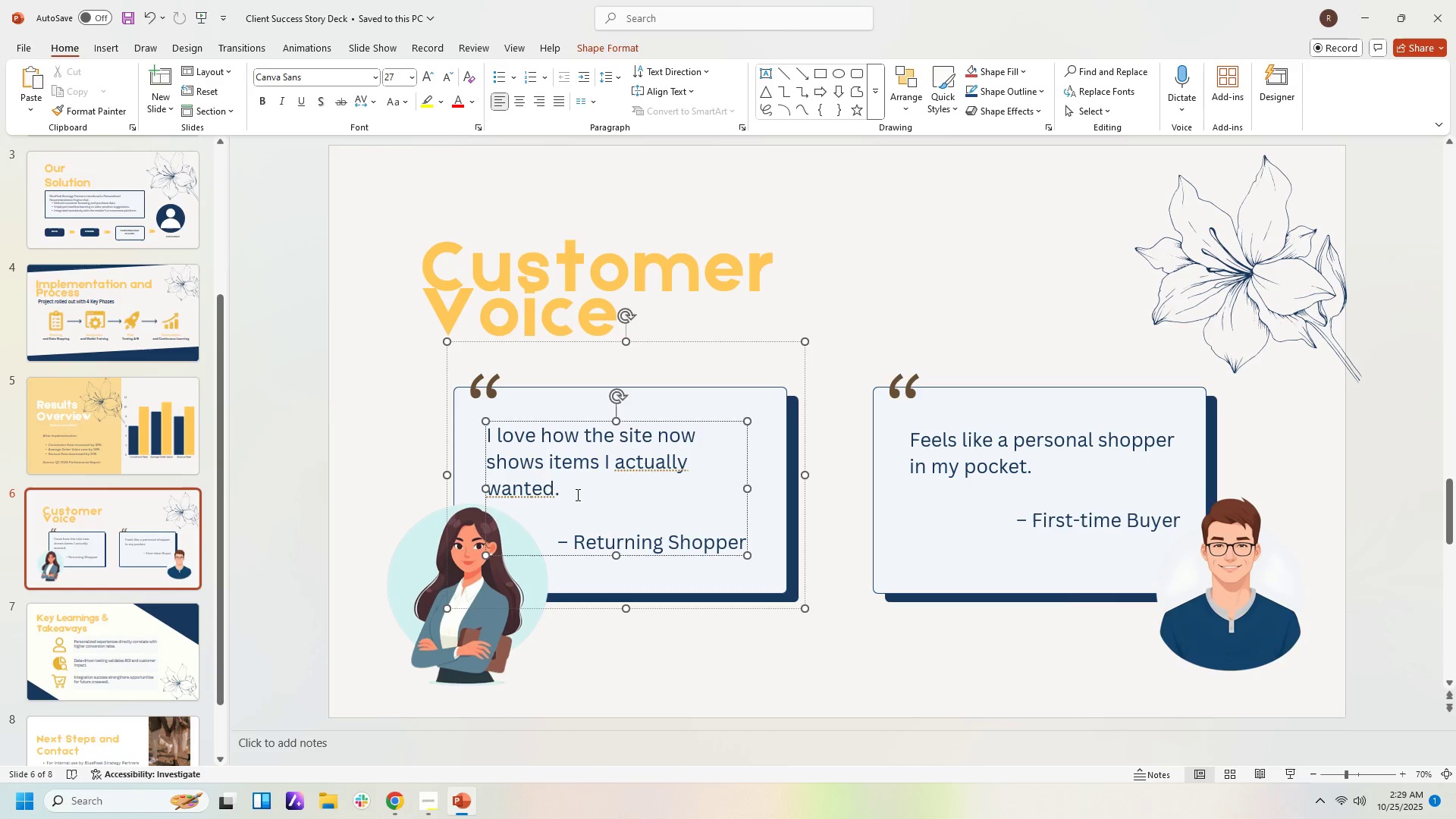 
key(Backspace)
 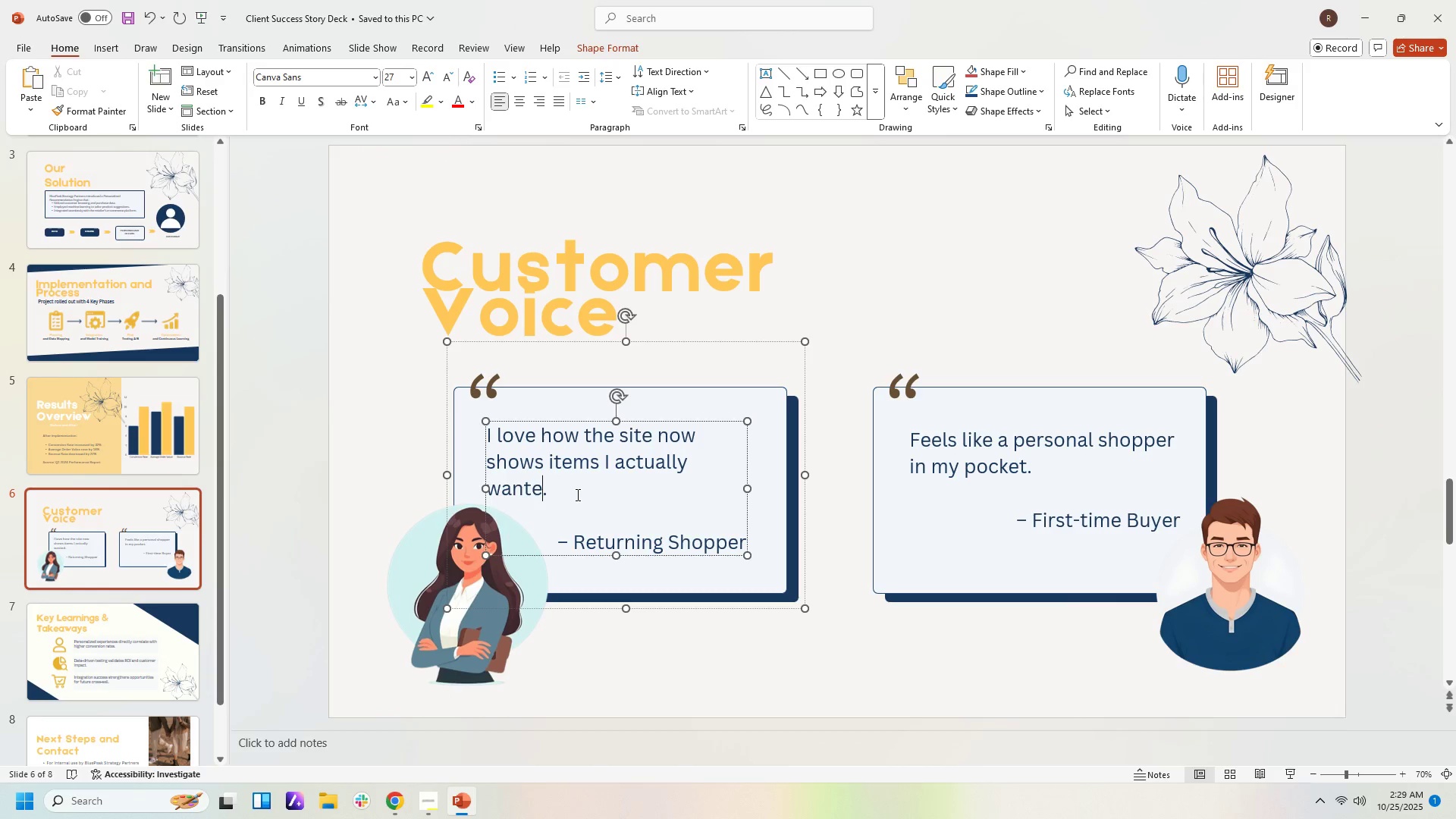 
key(Backspace)
 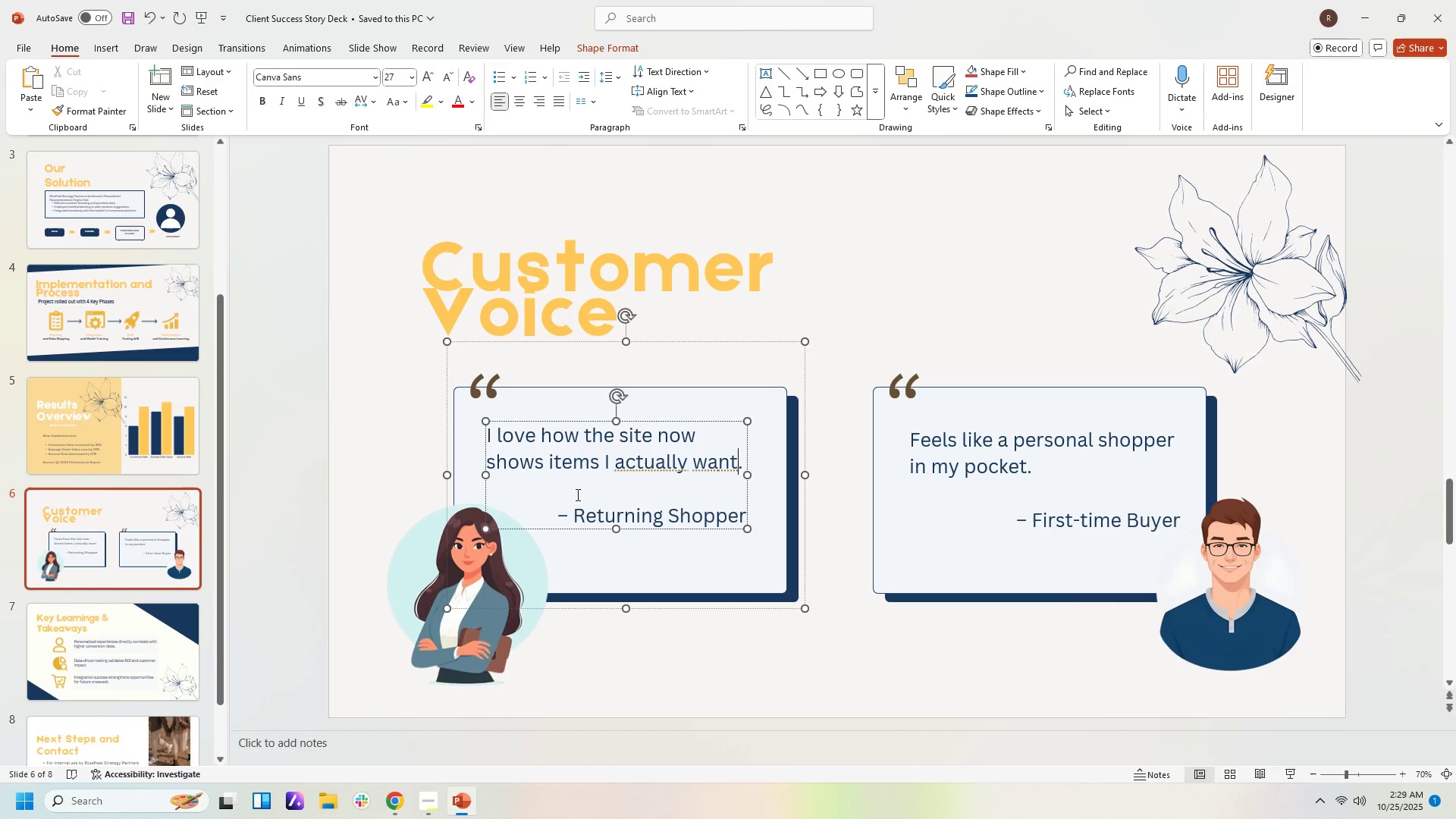 
key(Enter)
 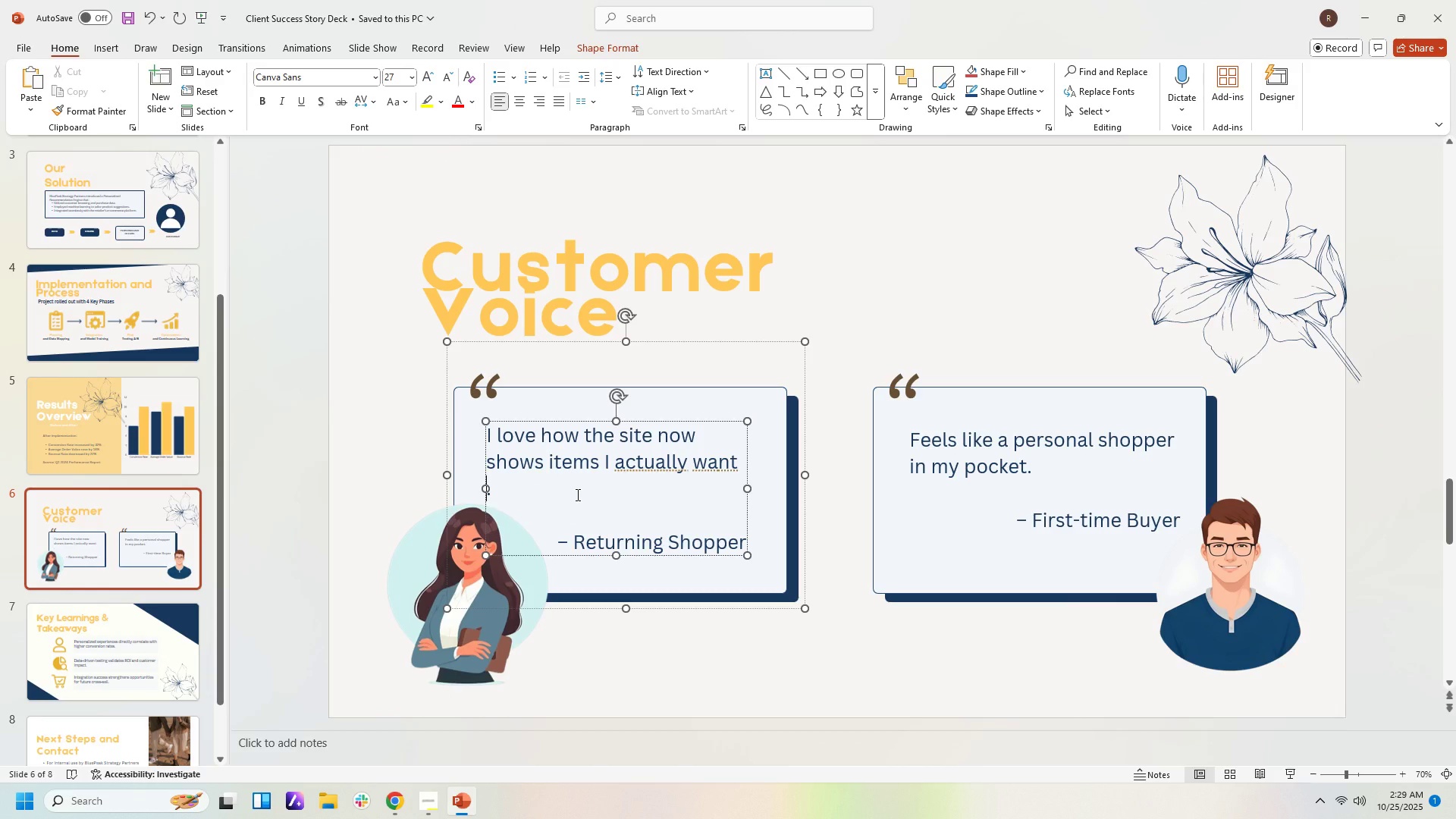 
key(Backspace)
 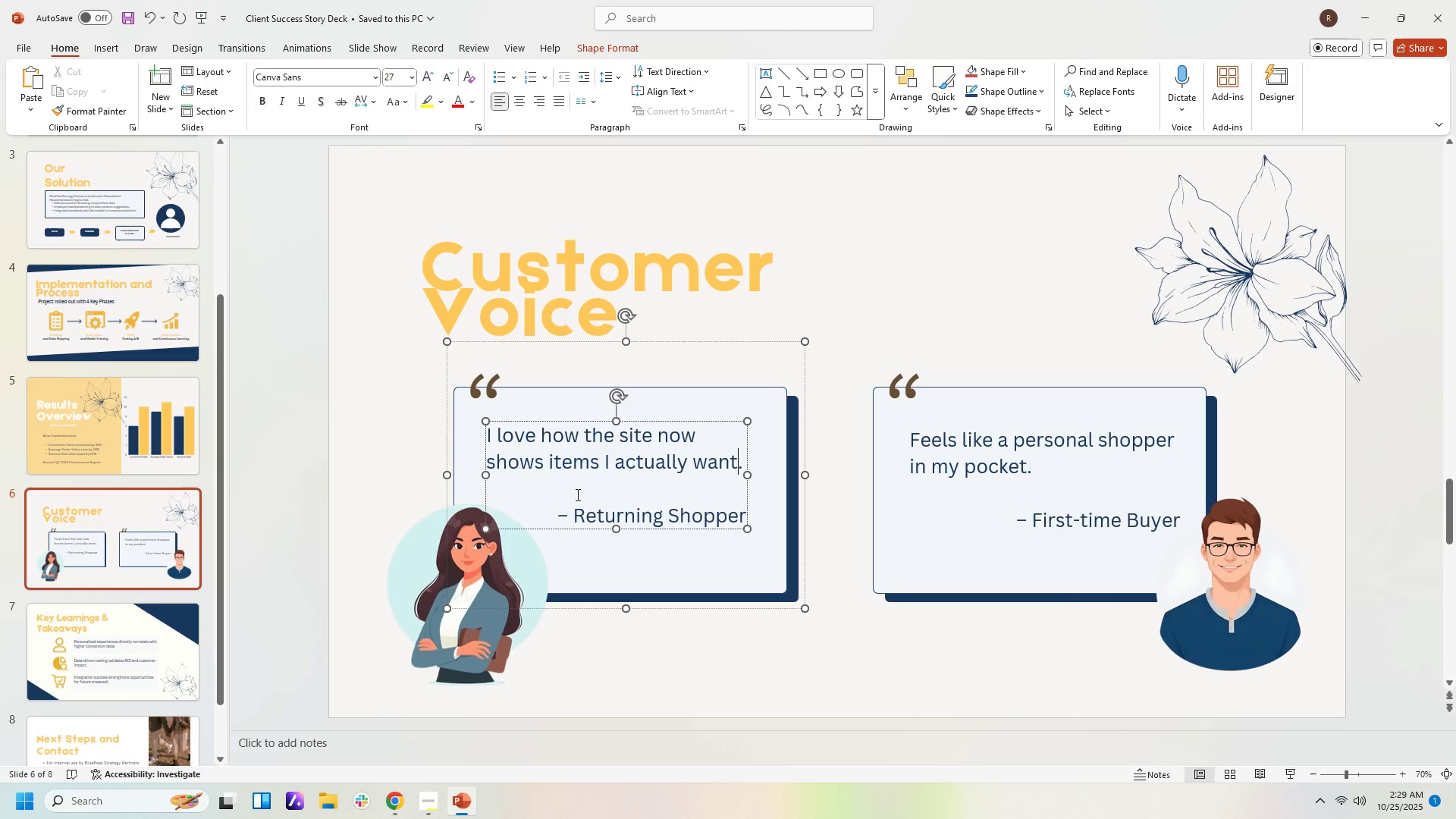 
key(ArrowLeft)
 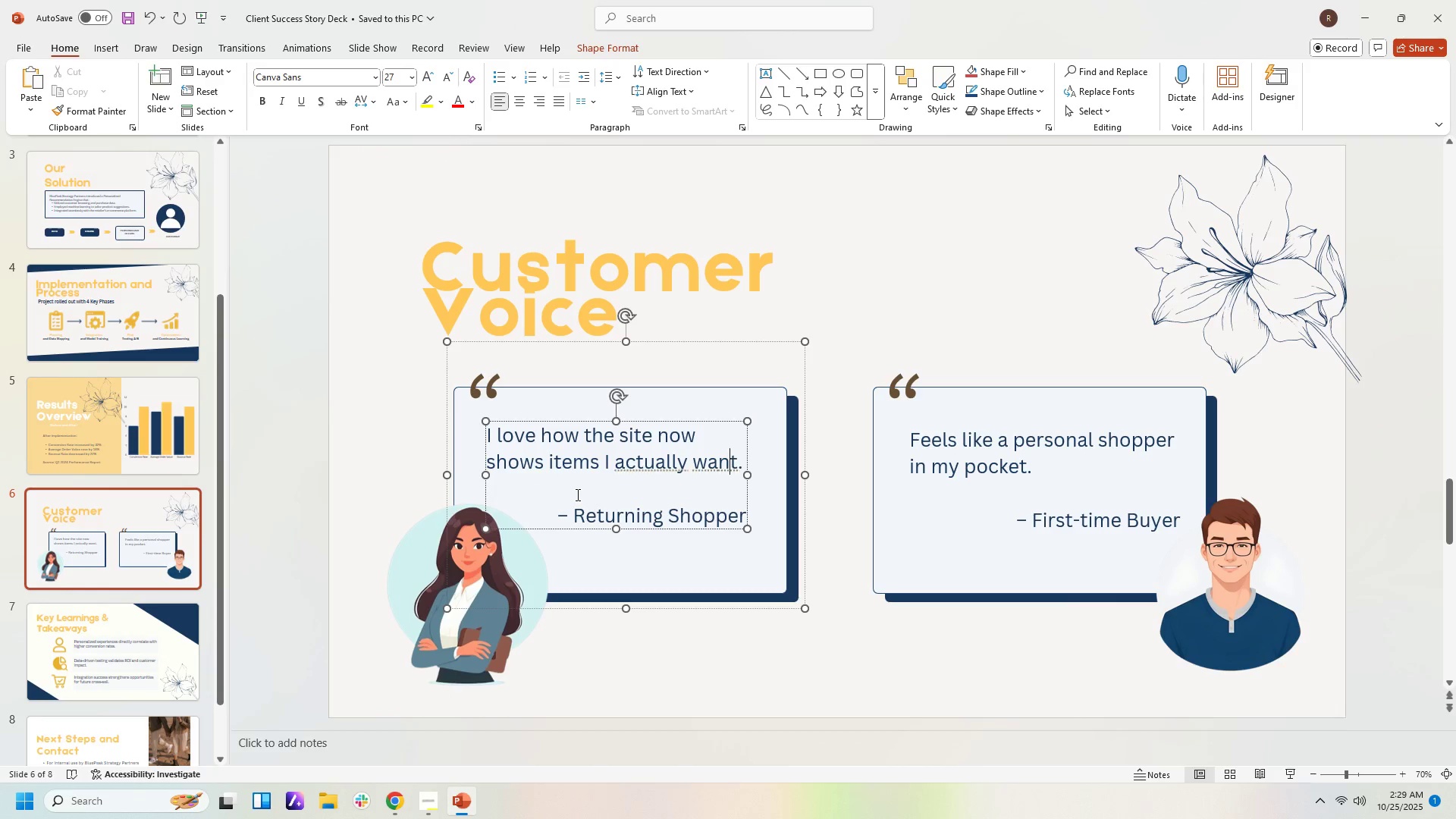 
hold_key(key=ArrowDown, duration=0.5)
 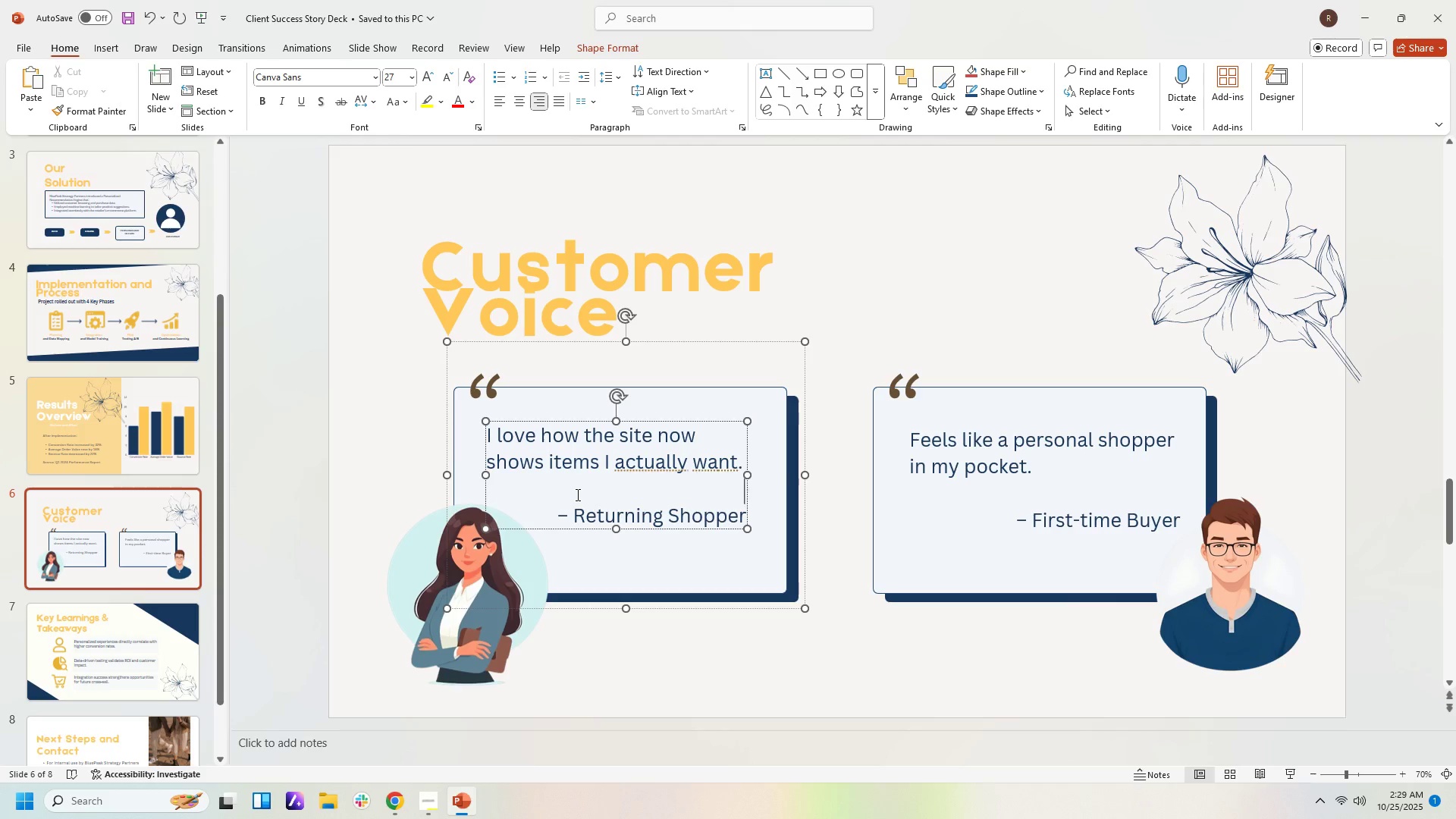 
key(ArrowUp)
 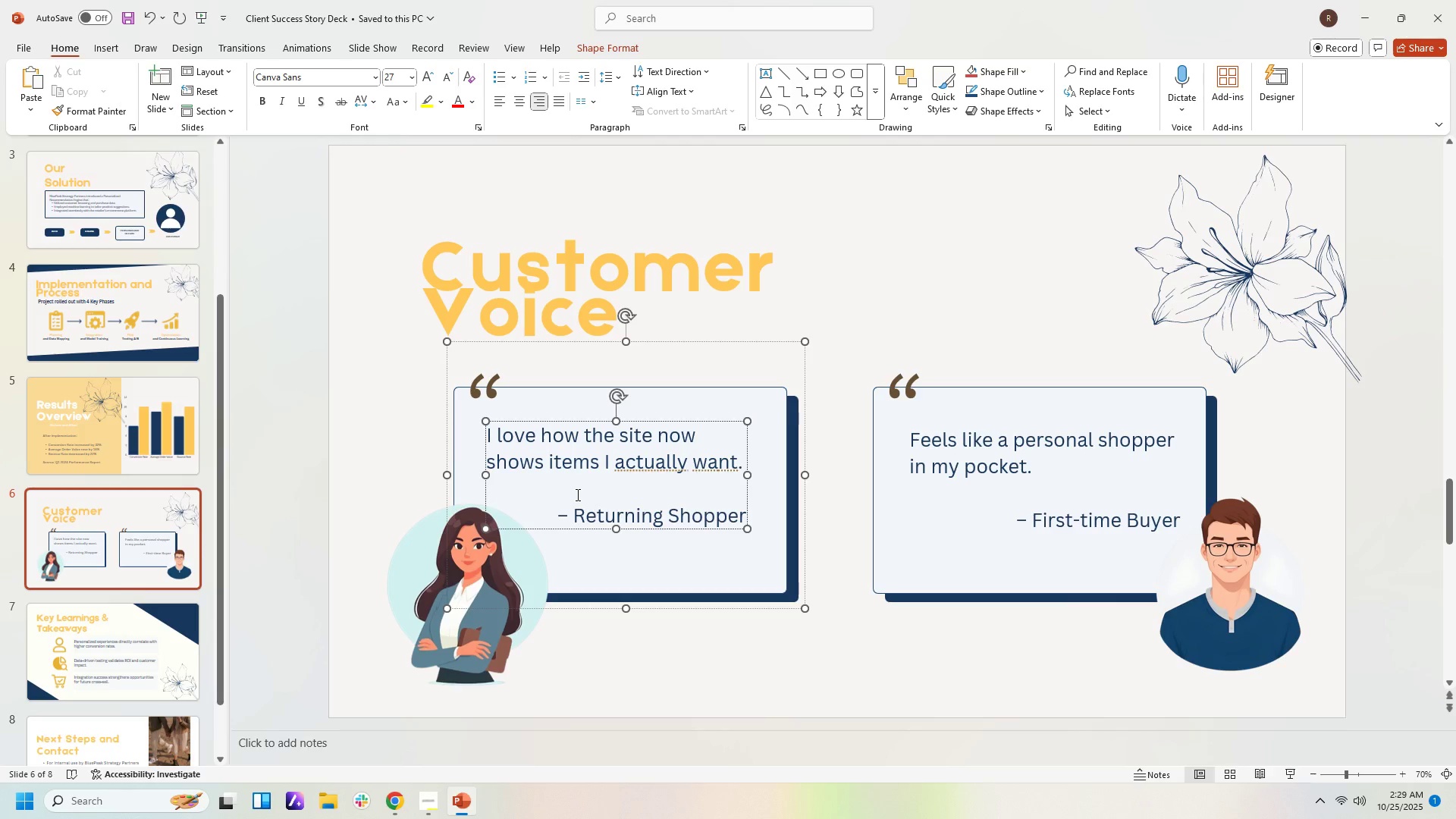 
key(ArrowUp)
 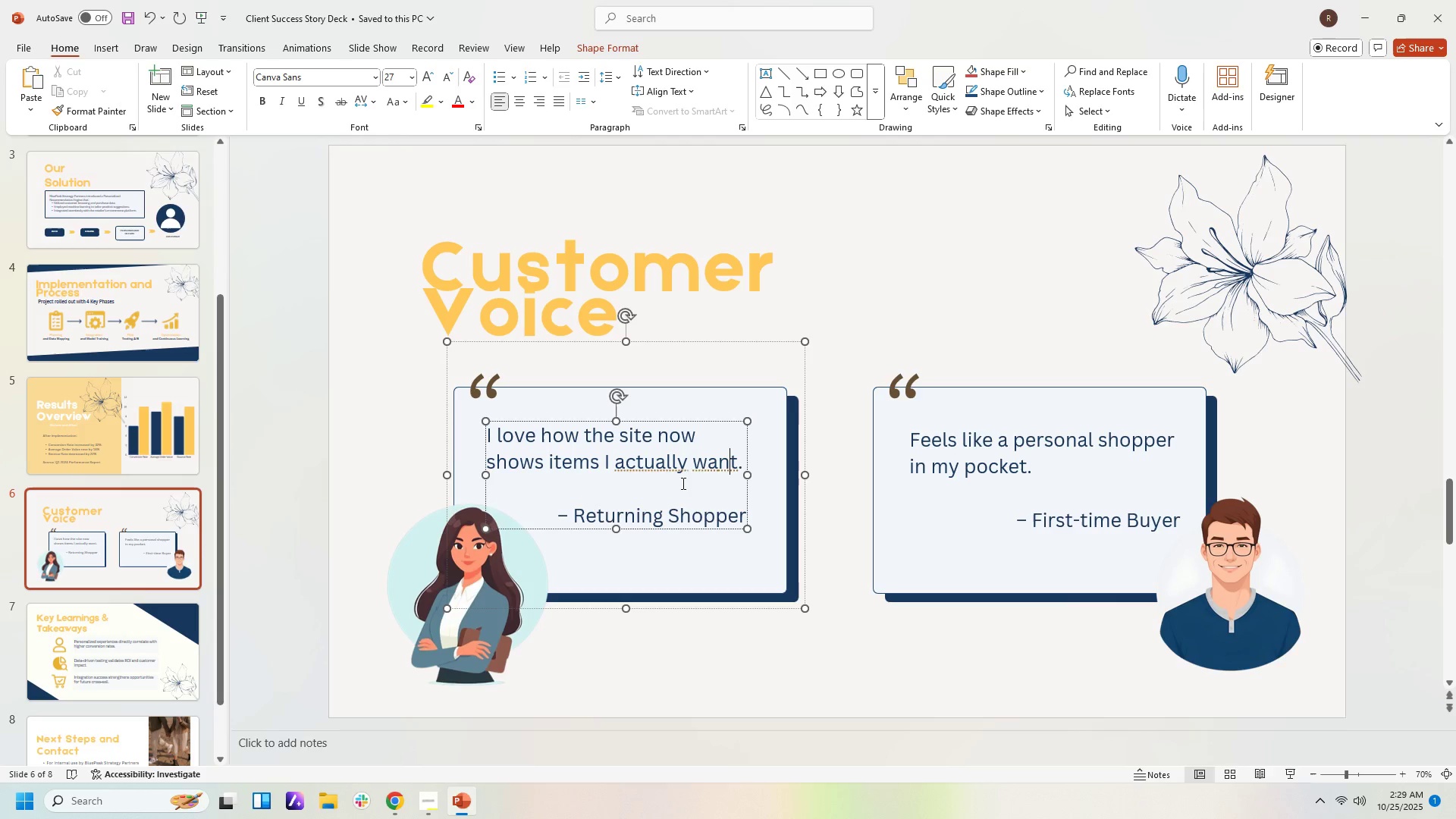 
left_click([692, 463])
 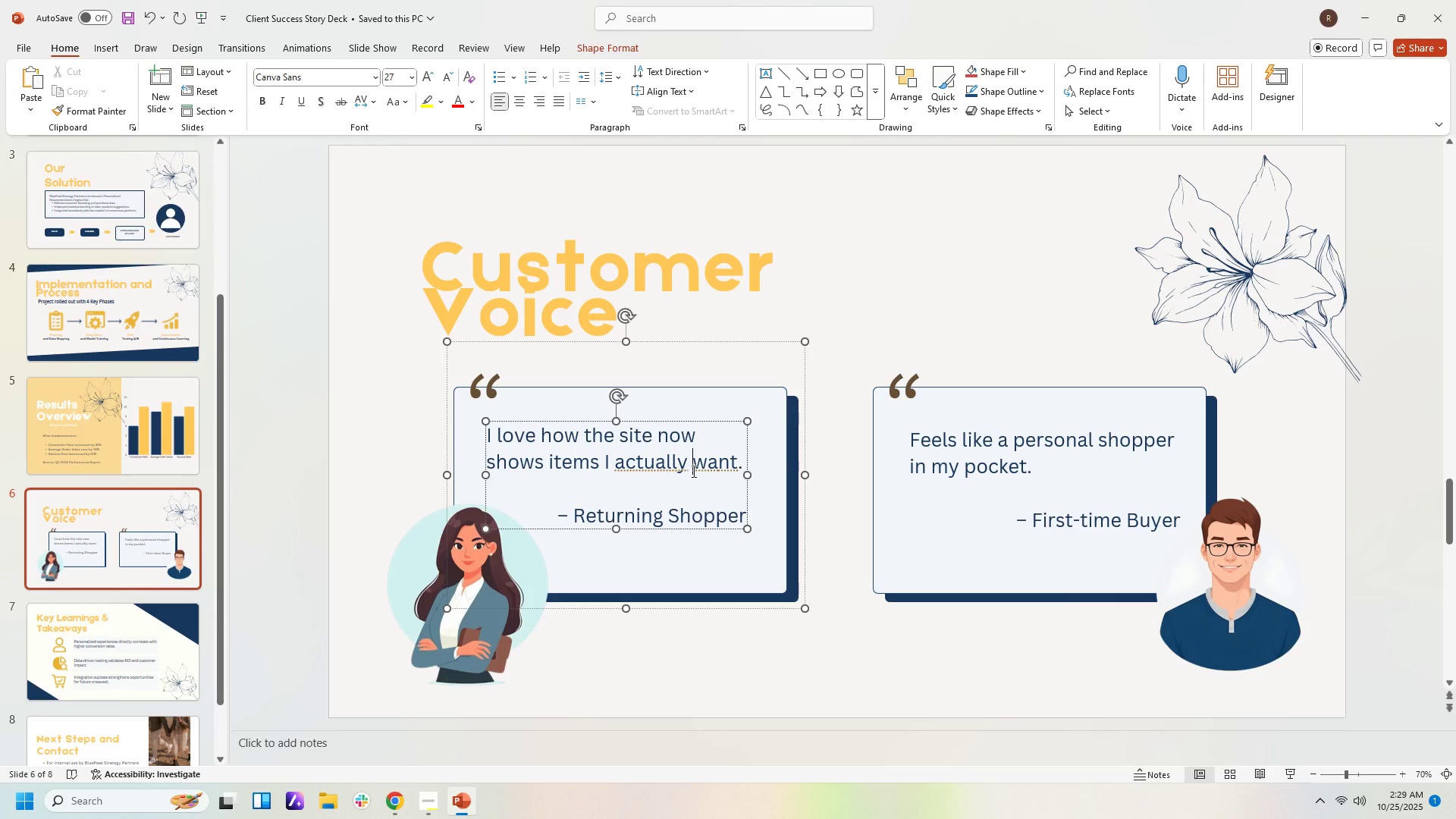 
key(Backspace)
 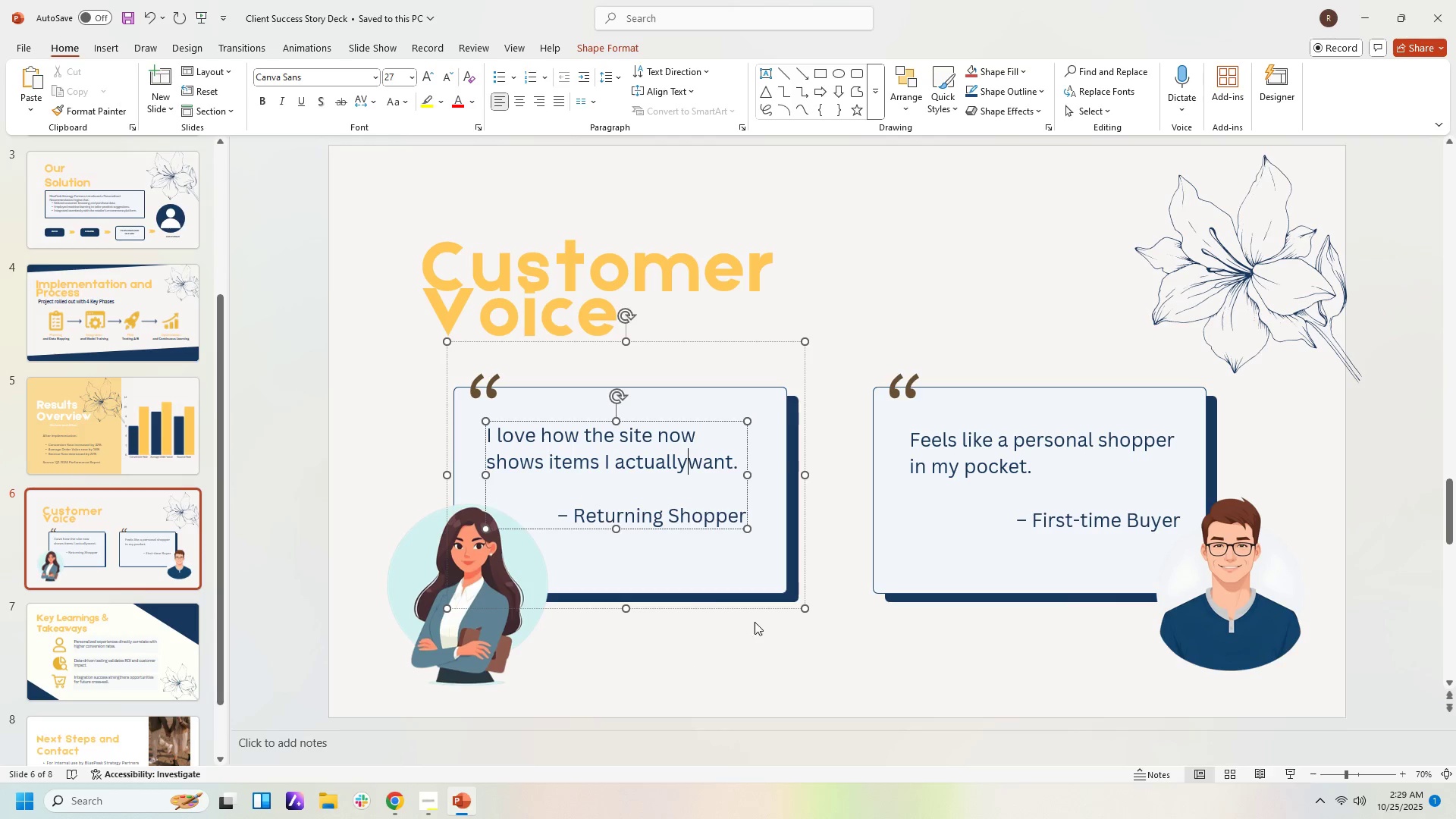 
key(Space)
 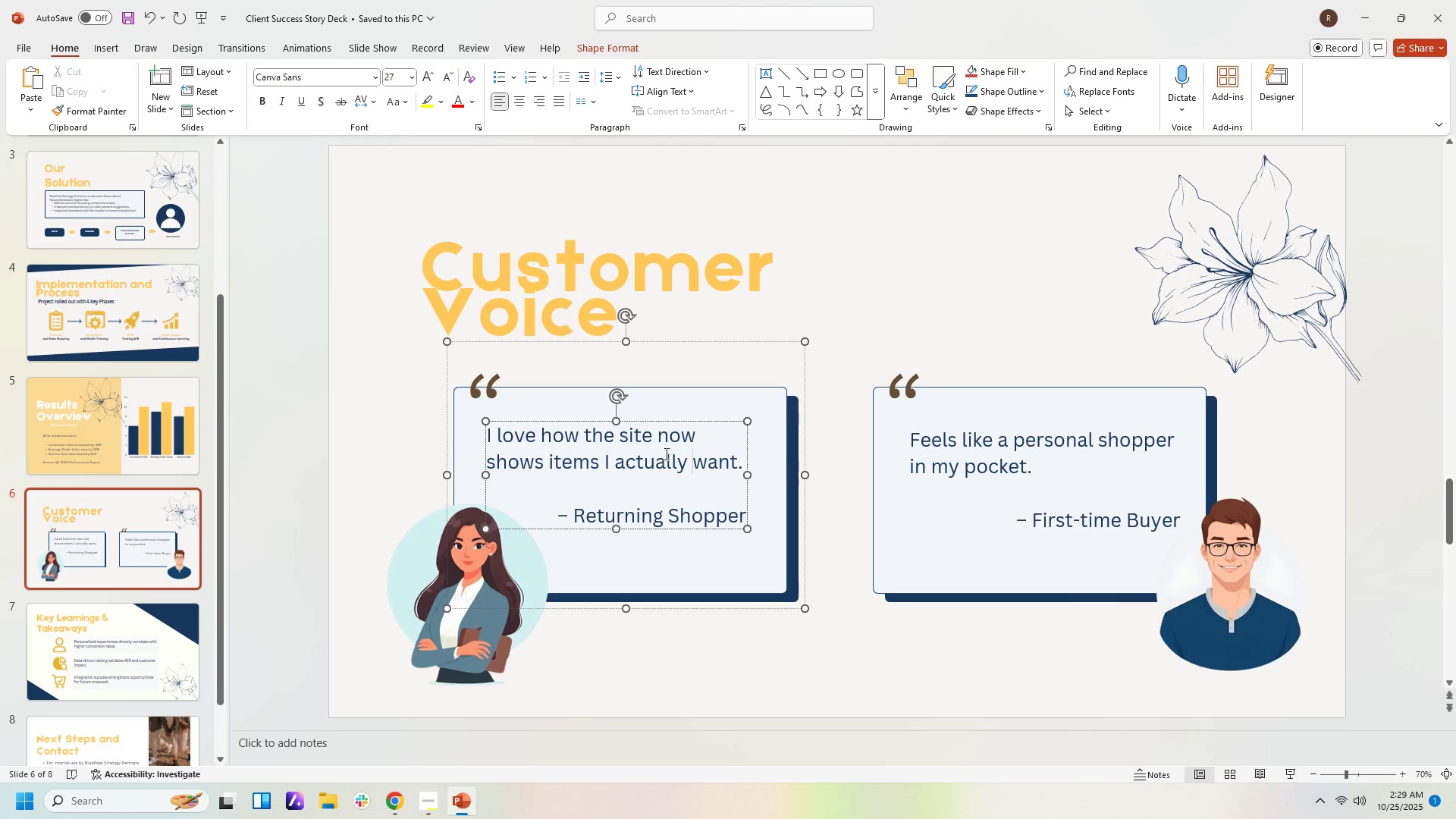 
left_click([659, 457])
 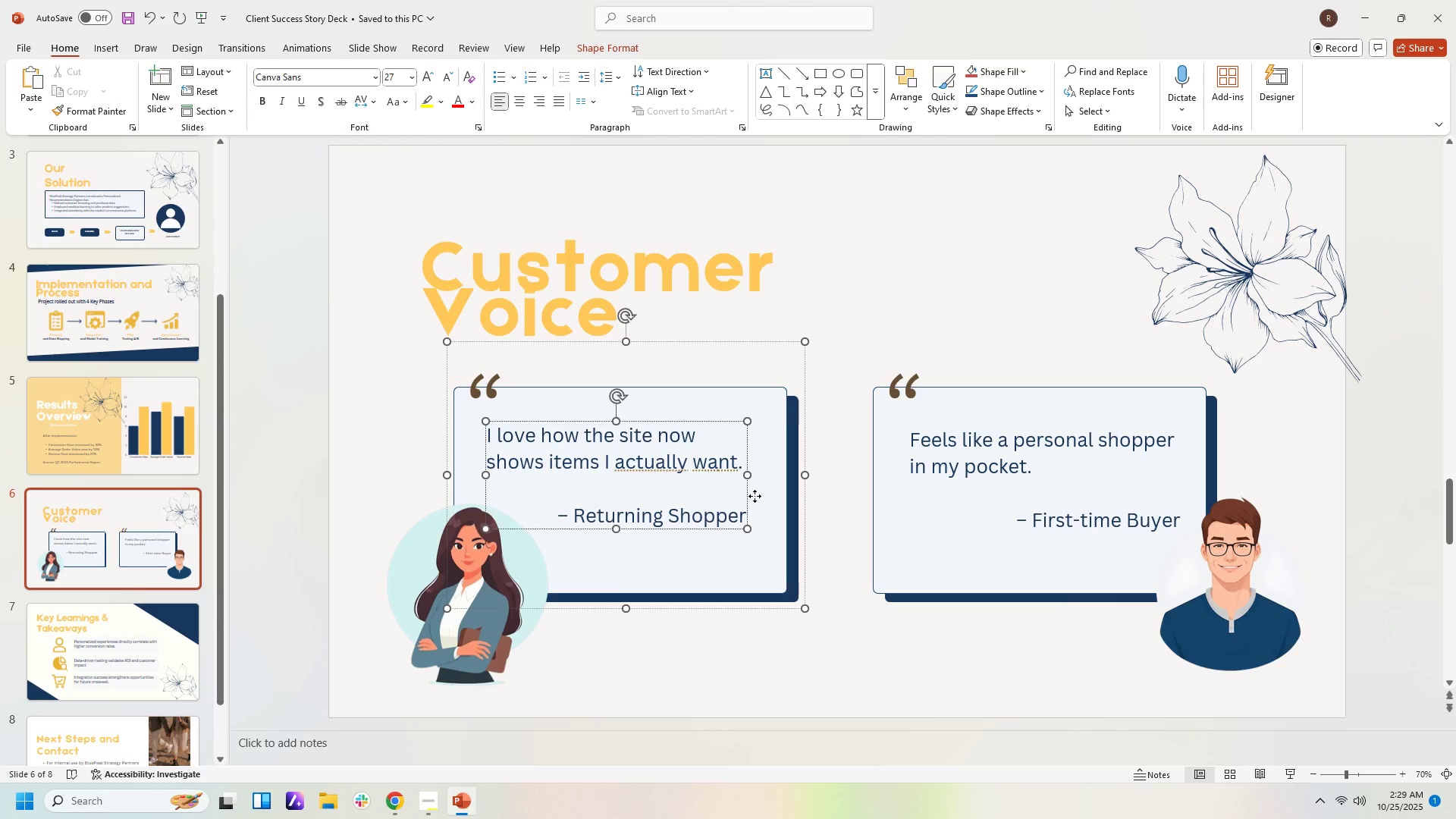 
double_click([755, 496])
 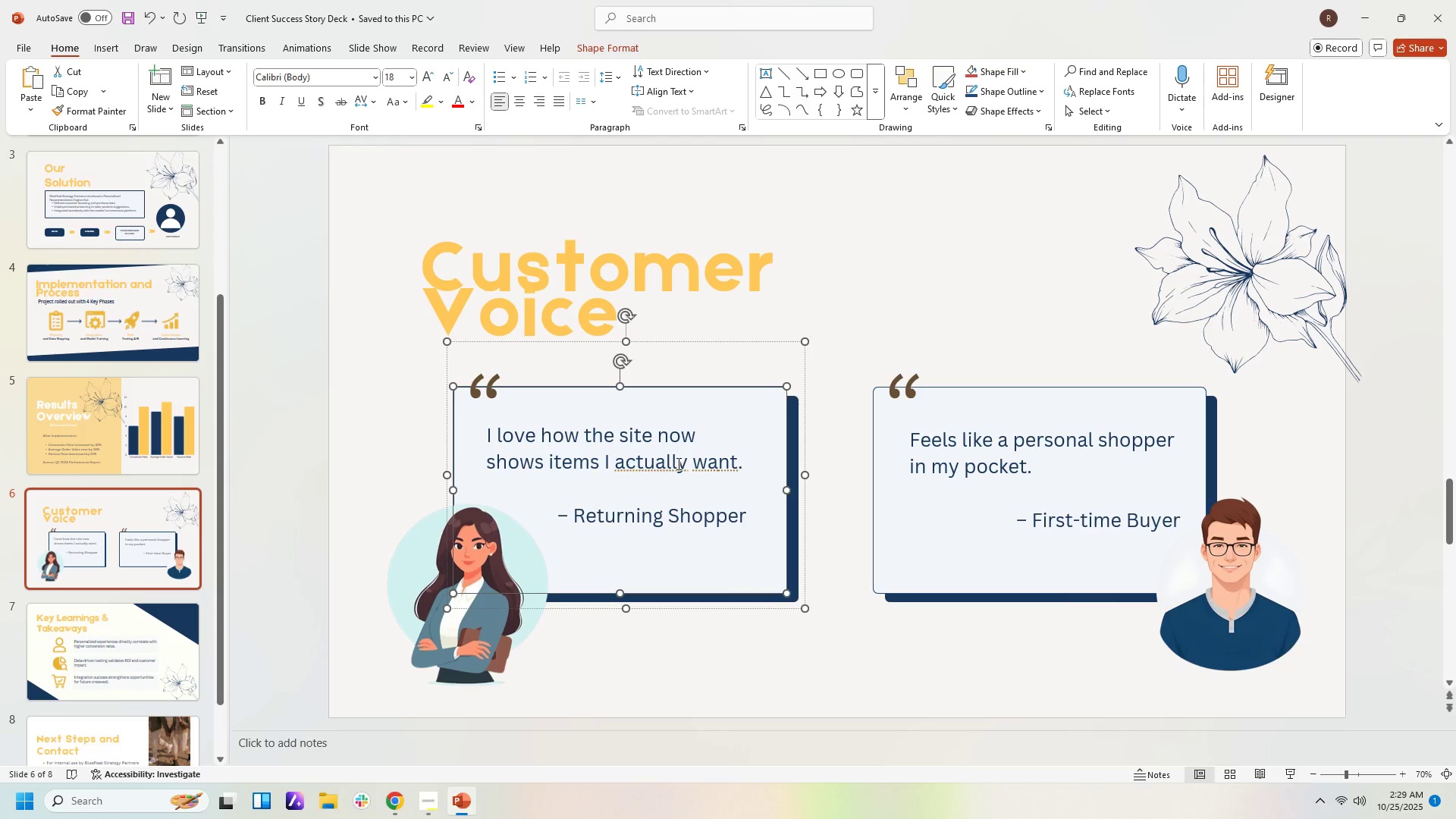 
left_click([677, 463])
 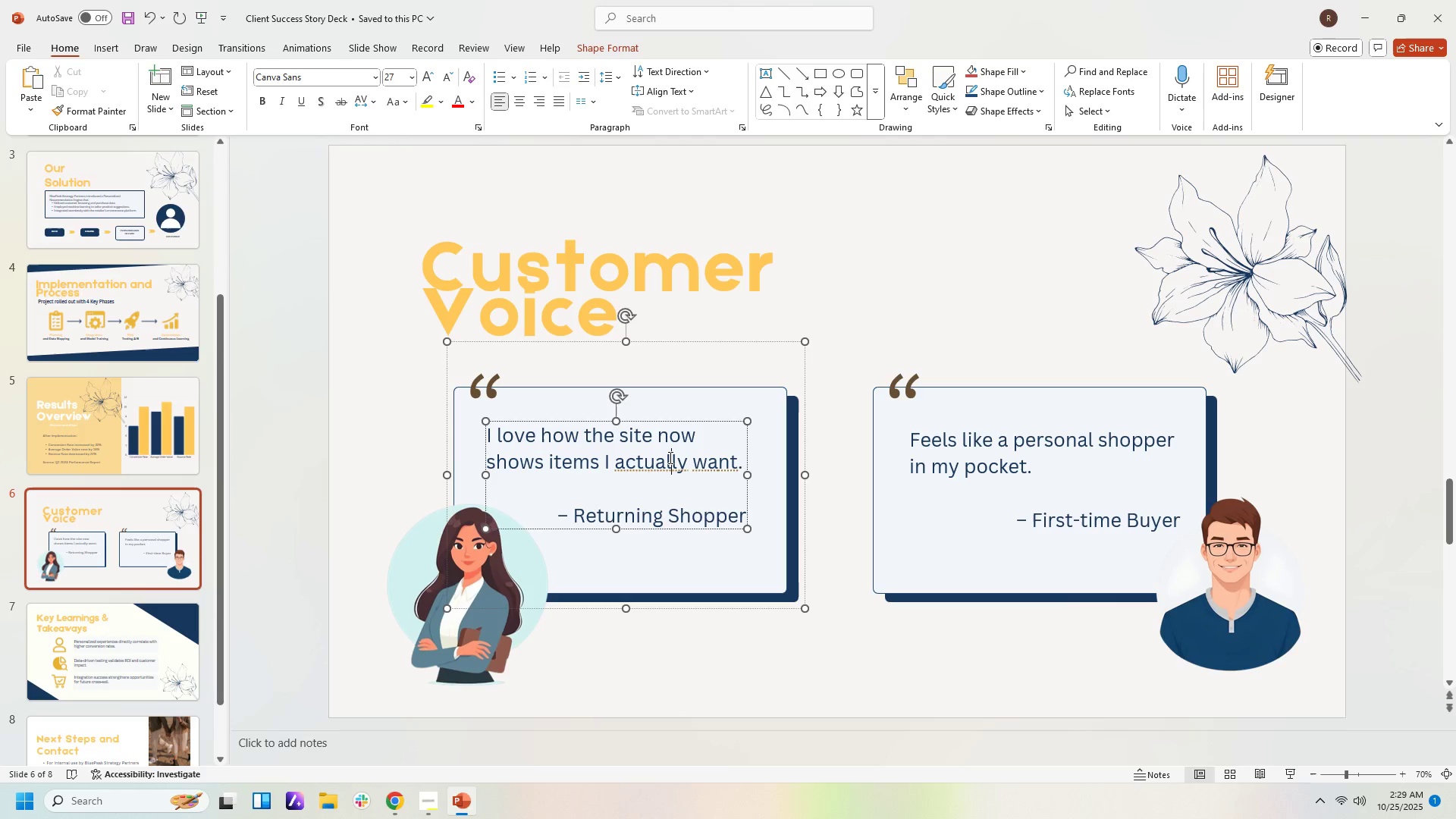 
right_click([669, 457])
 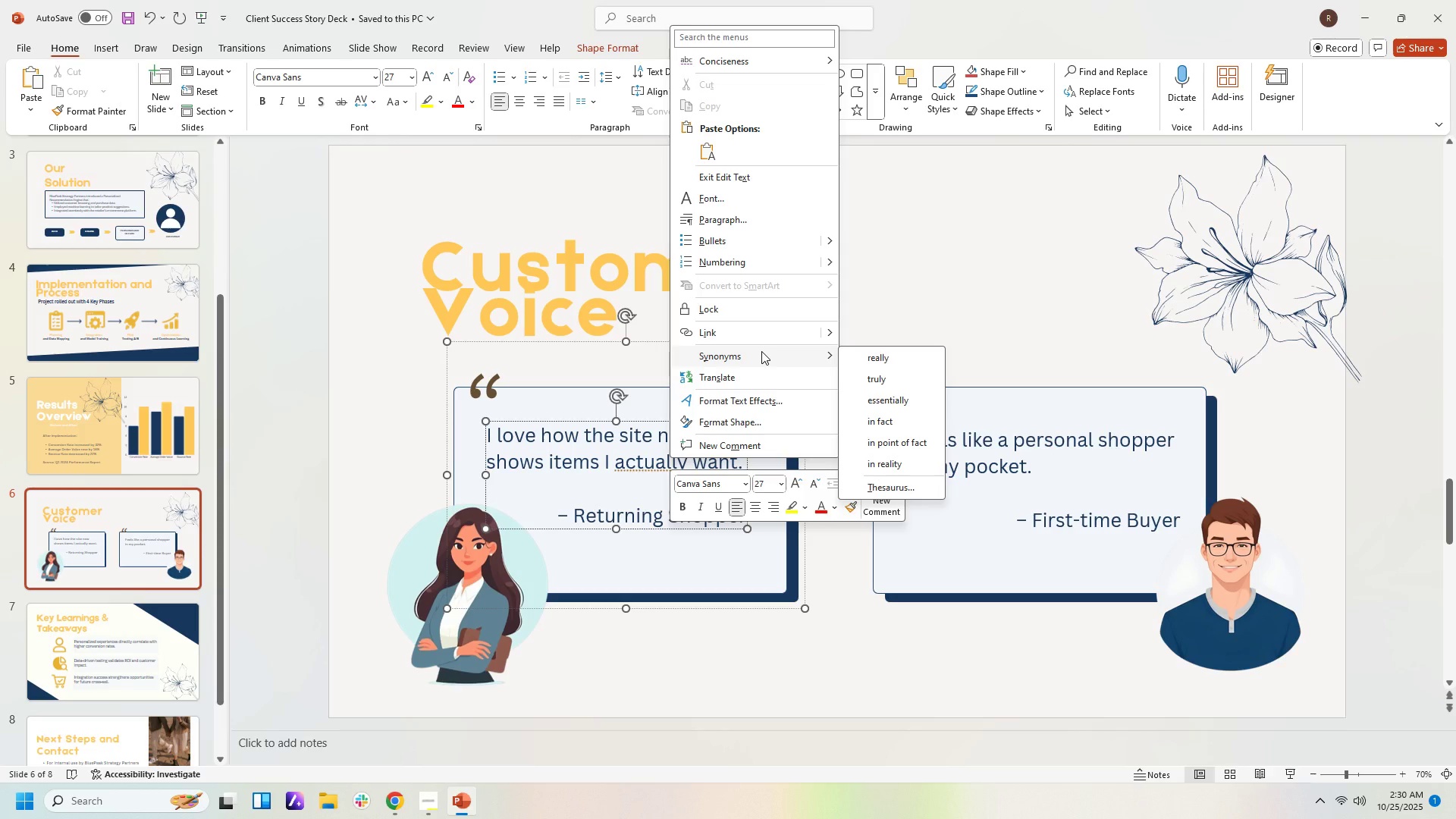 
wait(13.33)
 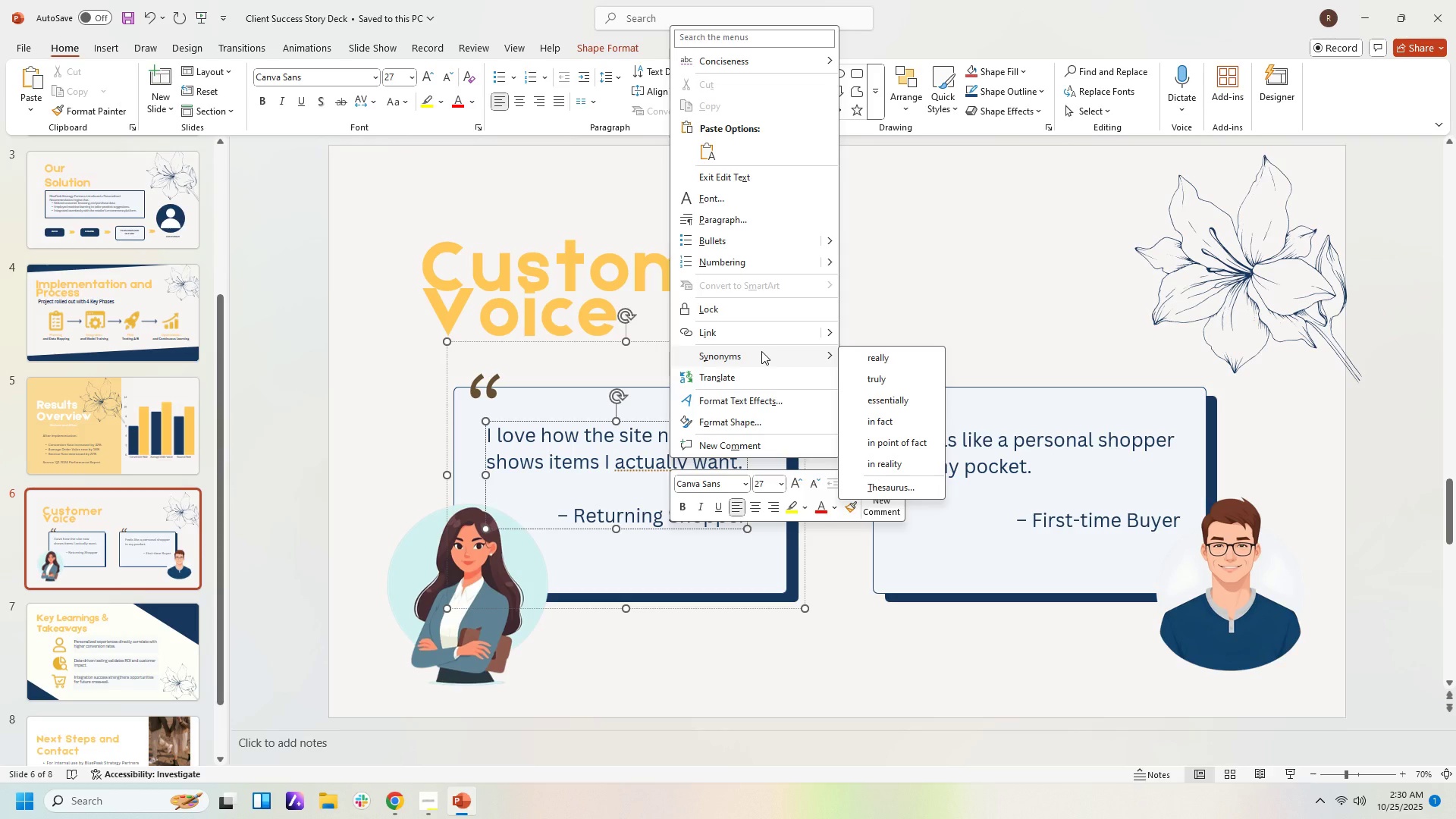 
left_click([772, 362])
 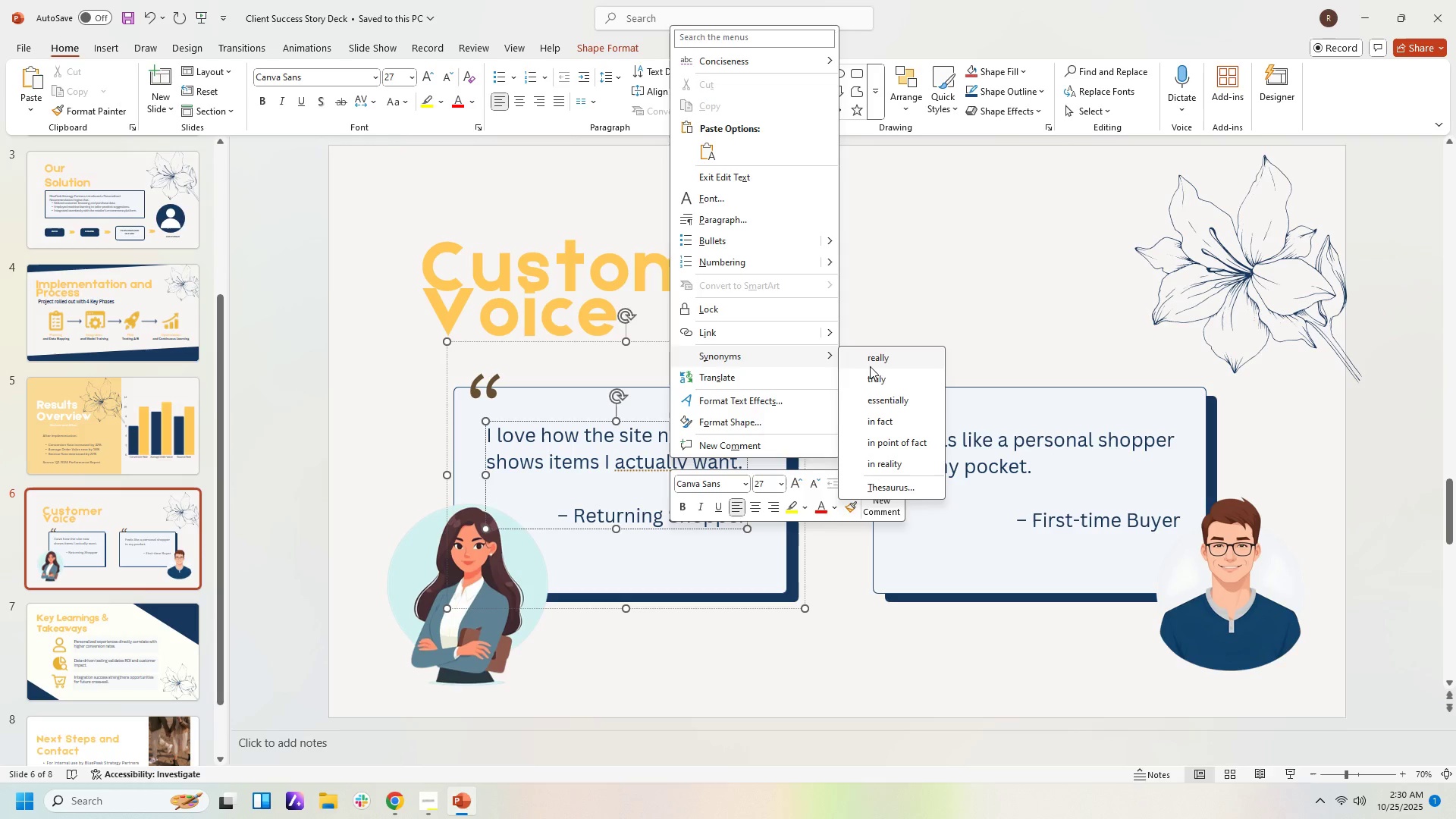 
left_click([869, 362])
 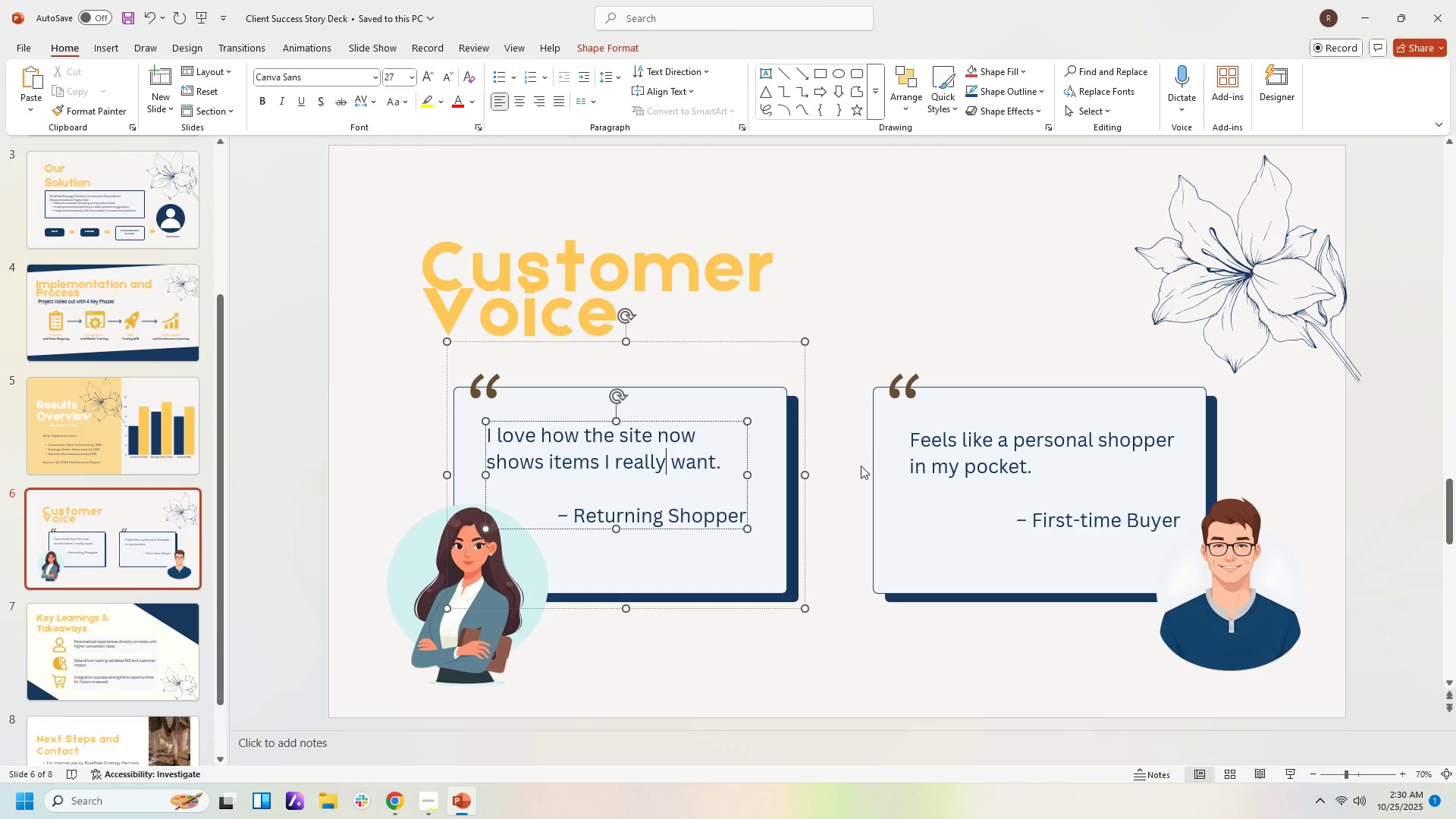 
left_click([861, 466])
 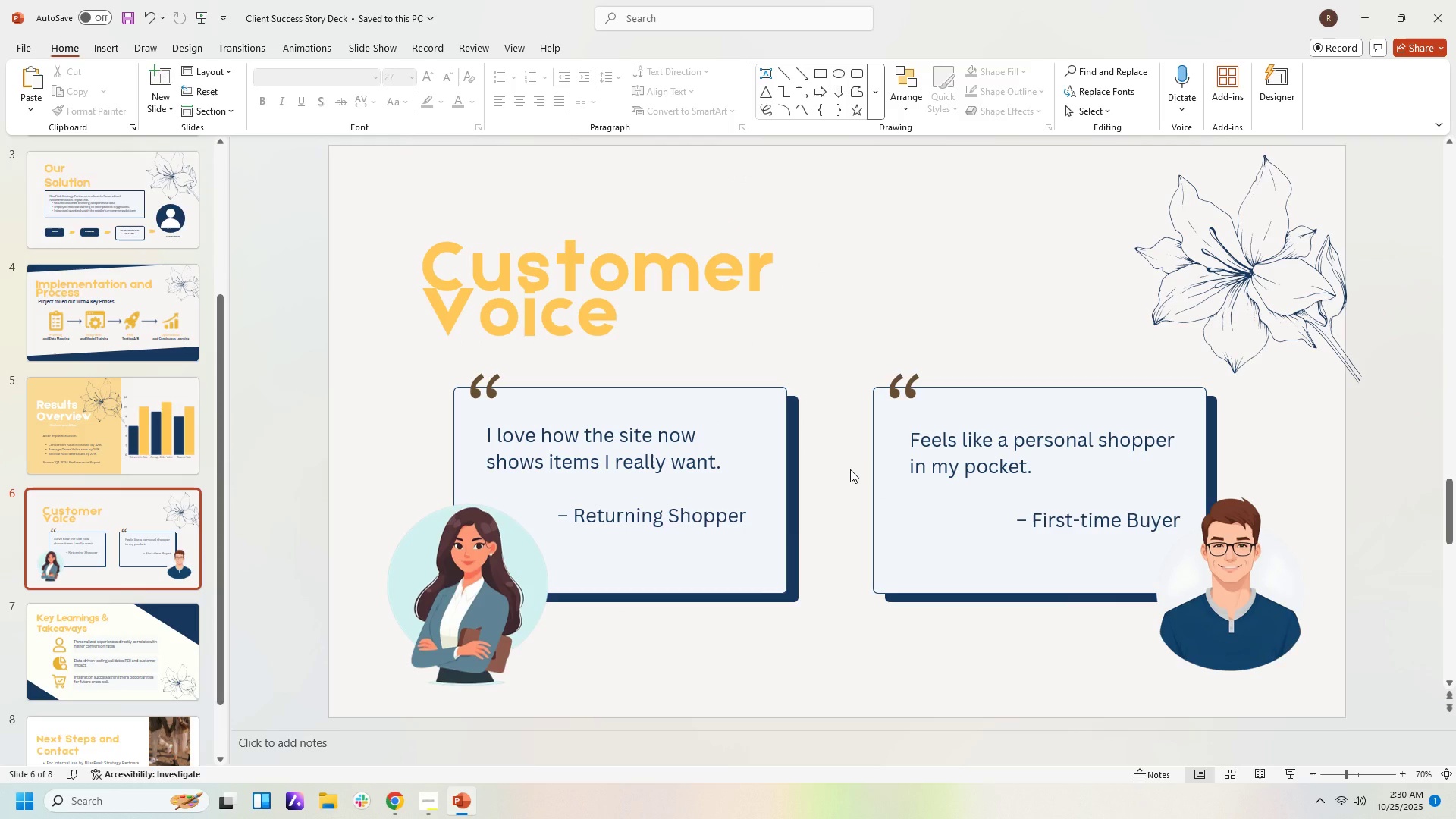 
wait(9.06)
 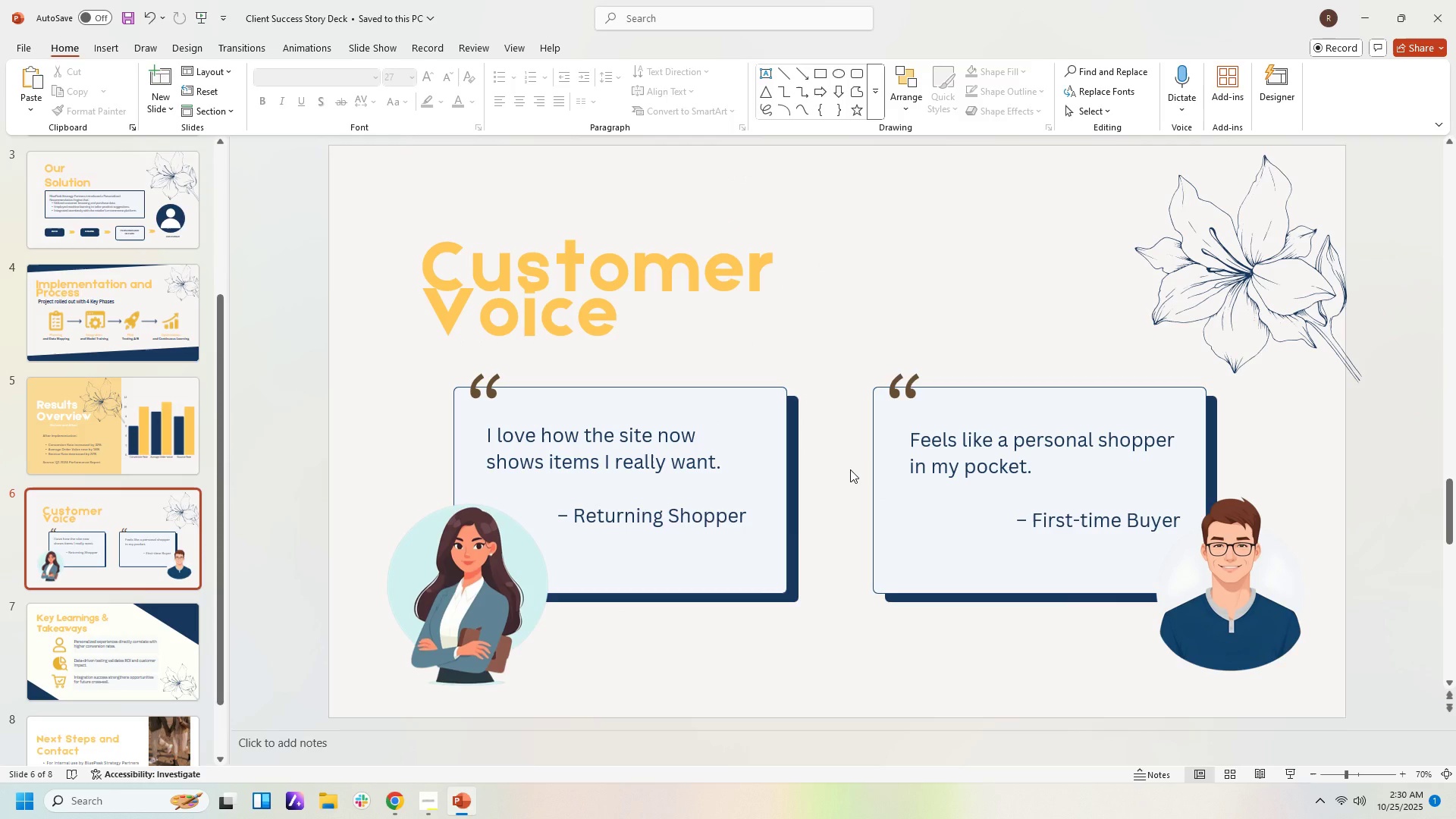 
left_click([529, 582])
 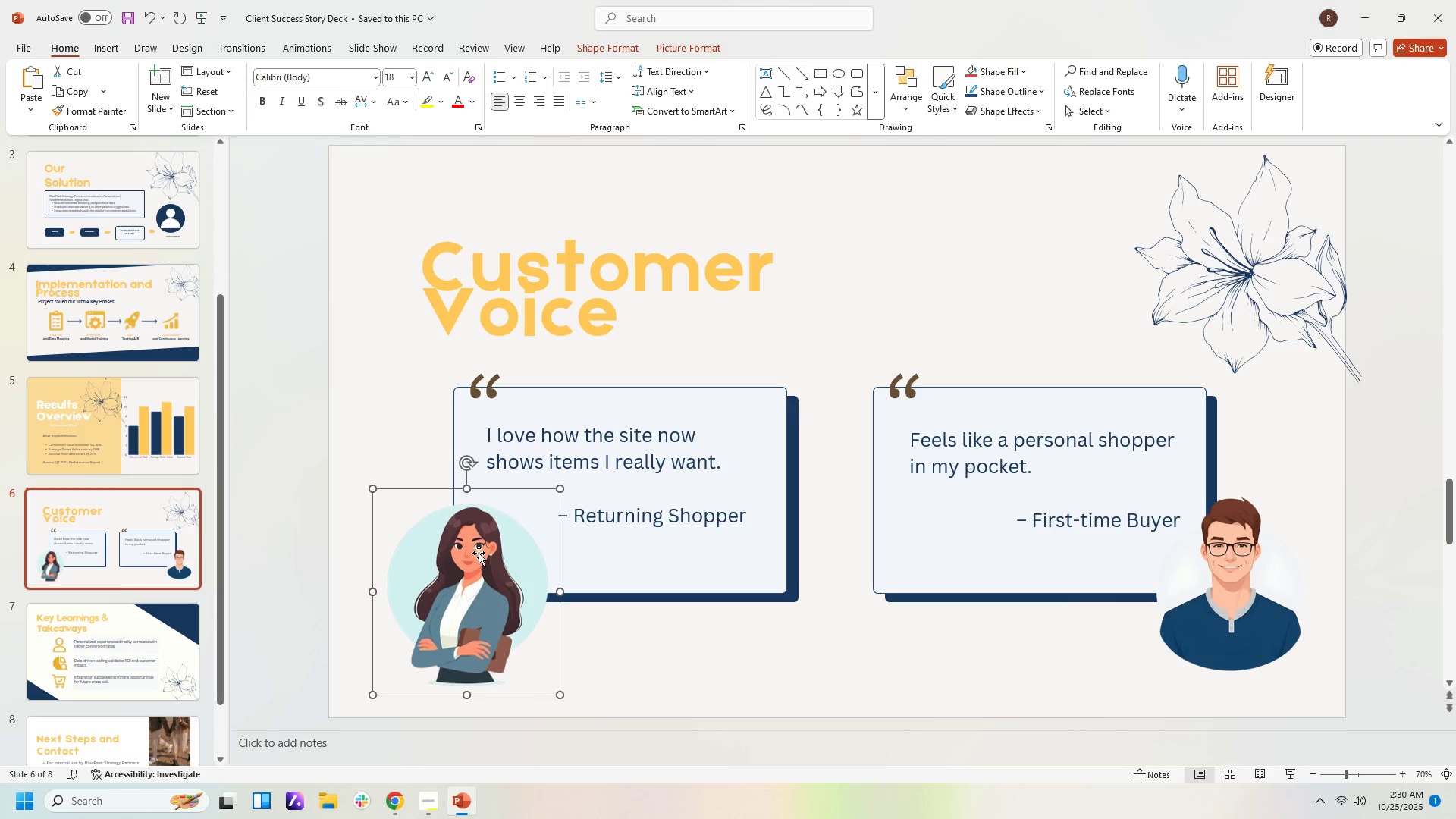 
double_click([479, 553])
 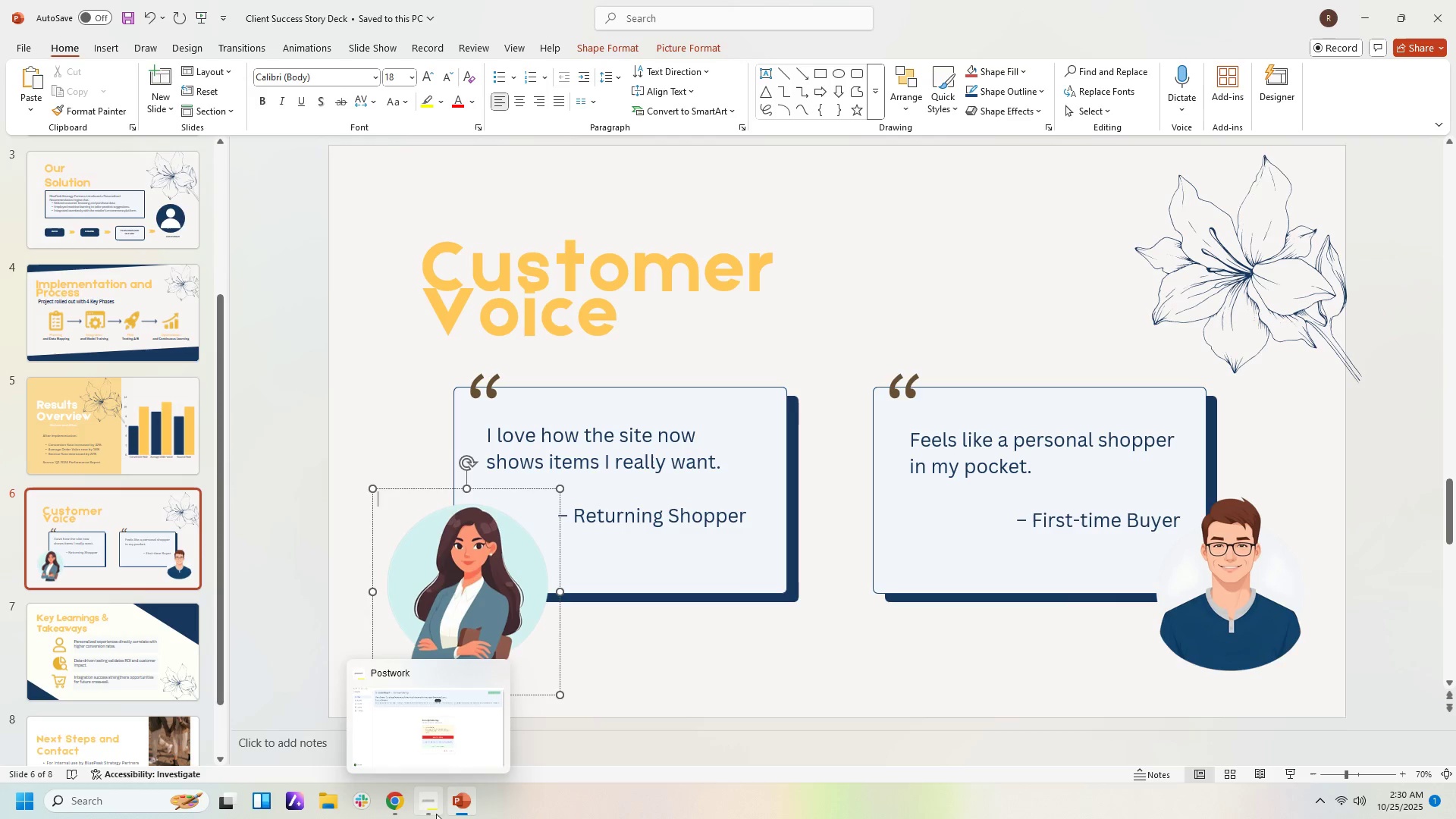 
left_click([473, 814])
 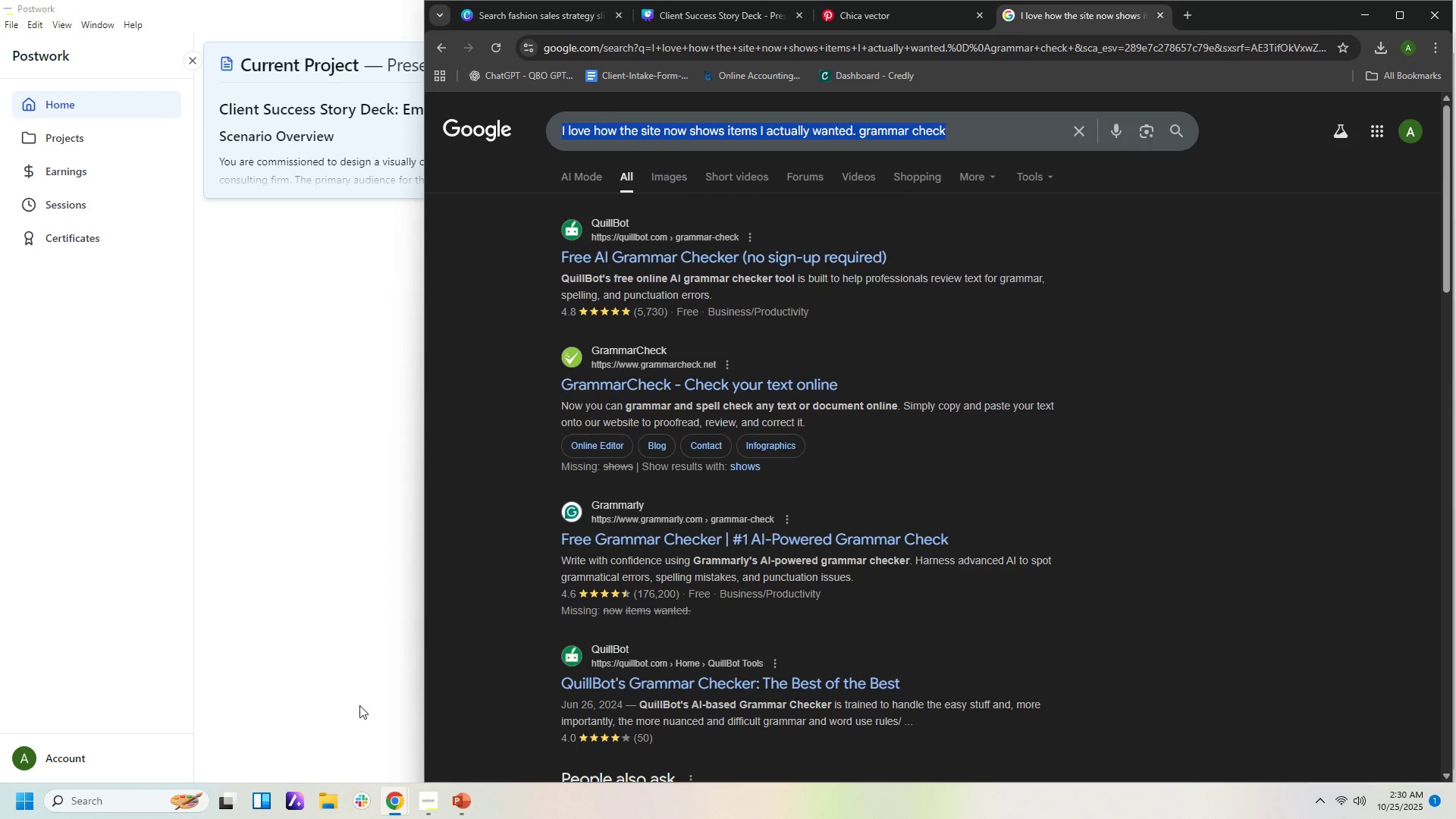 
wait(5.81)
 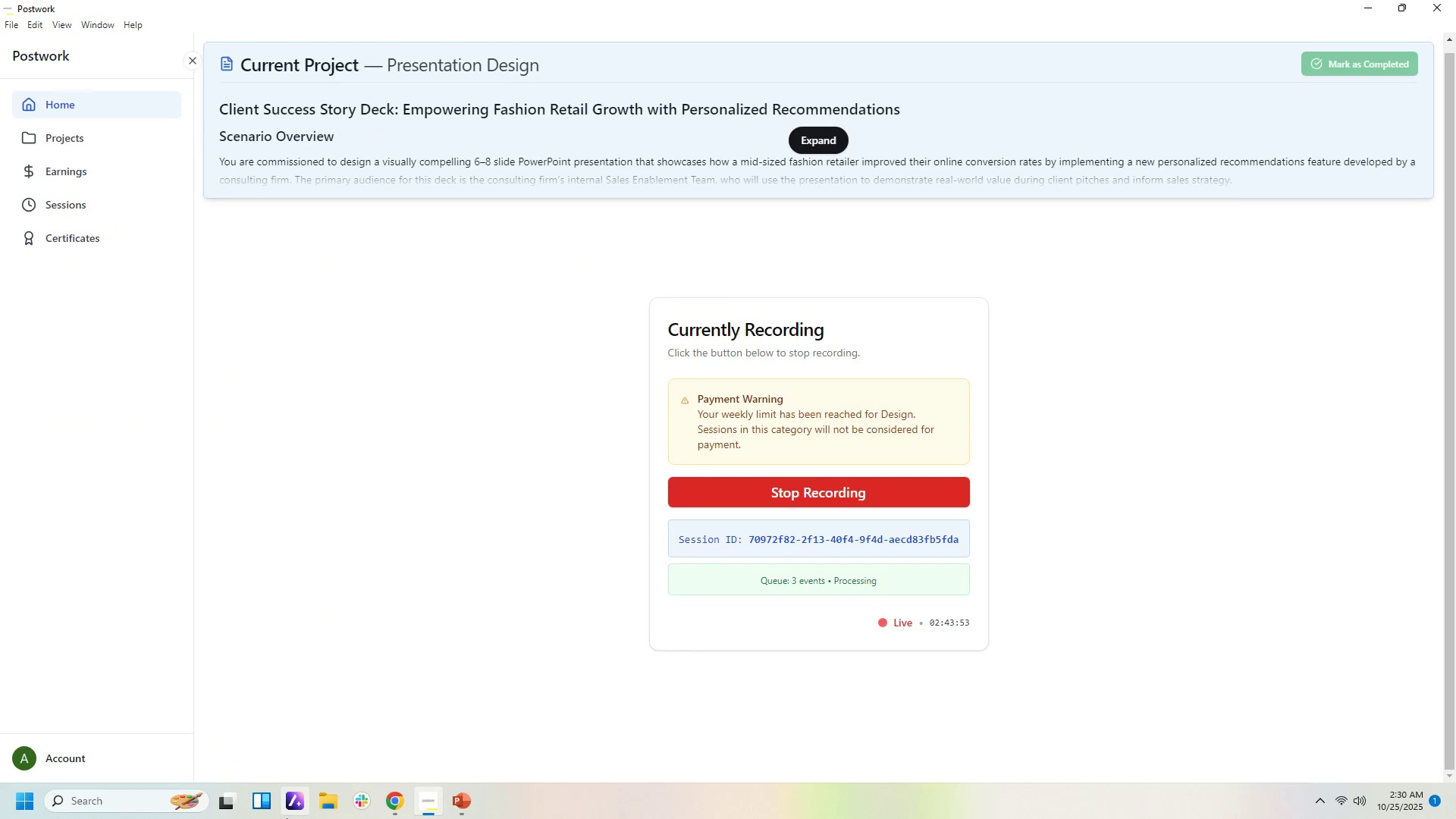 
left_click([771, 18])
 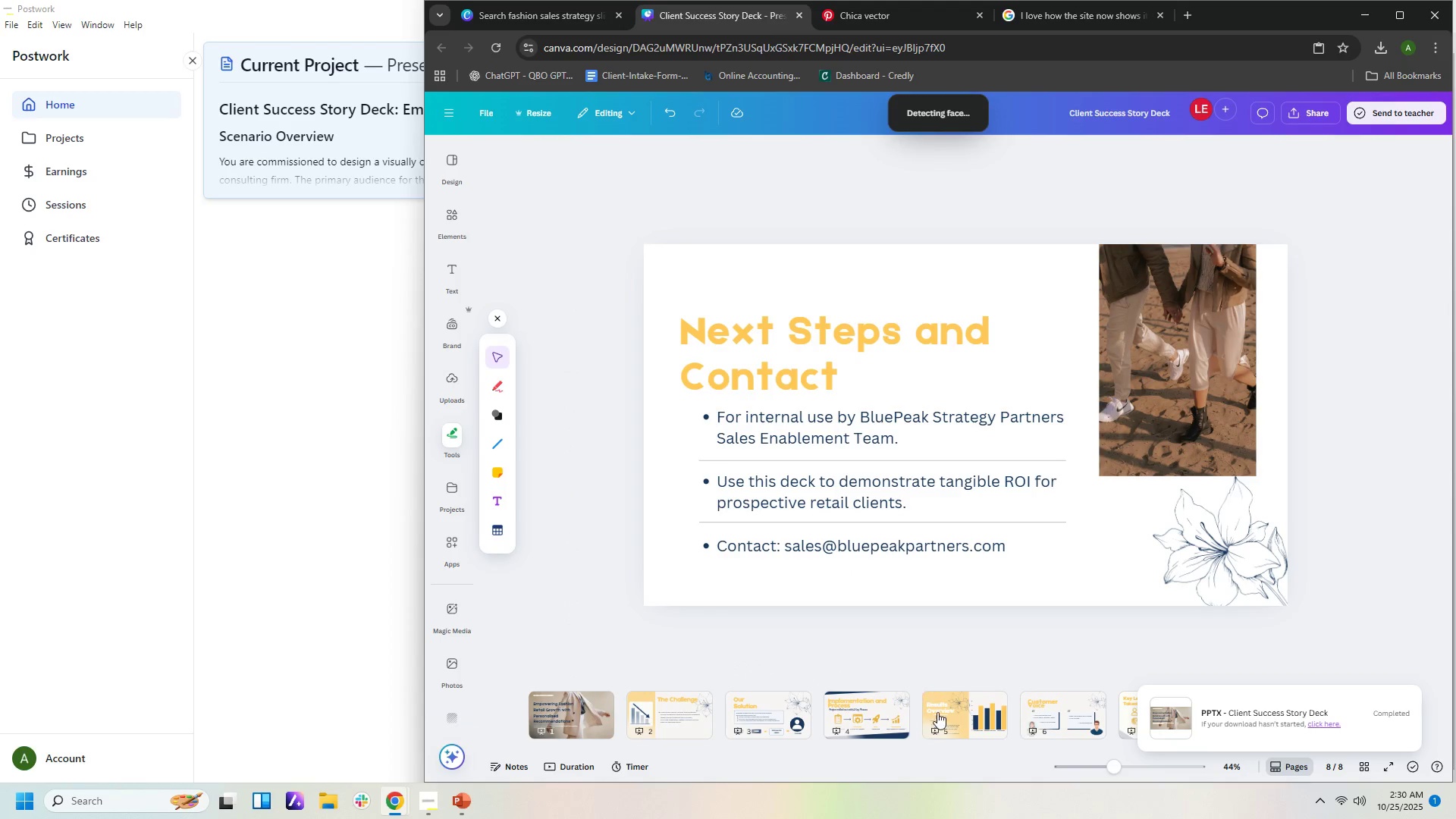 
left_click([1041, 723])
 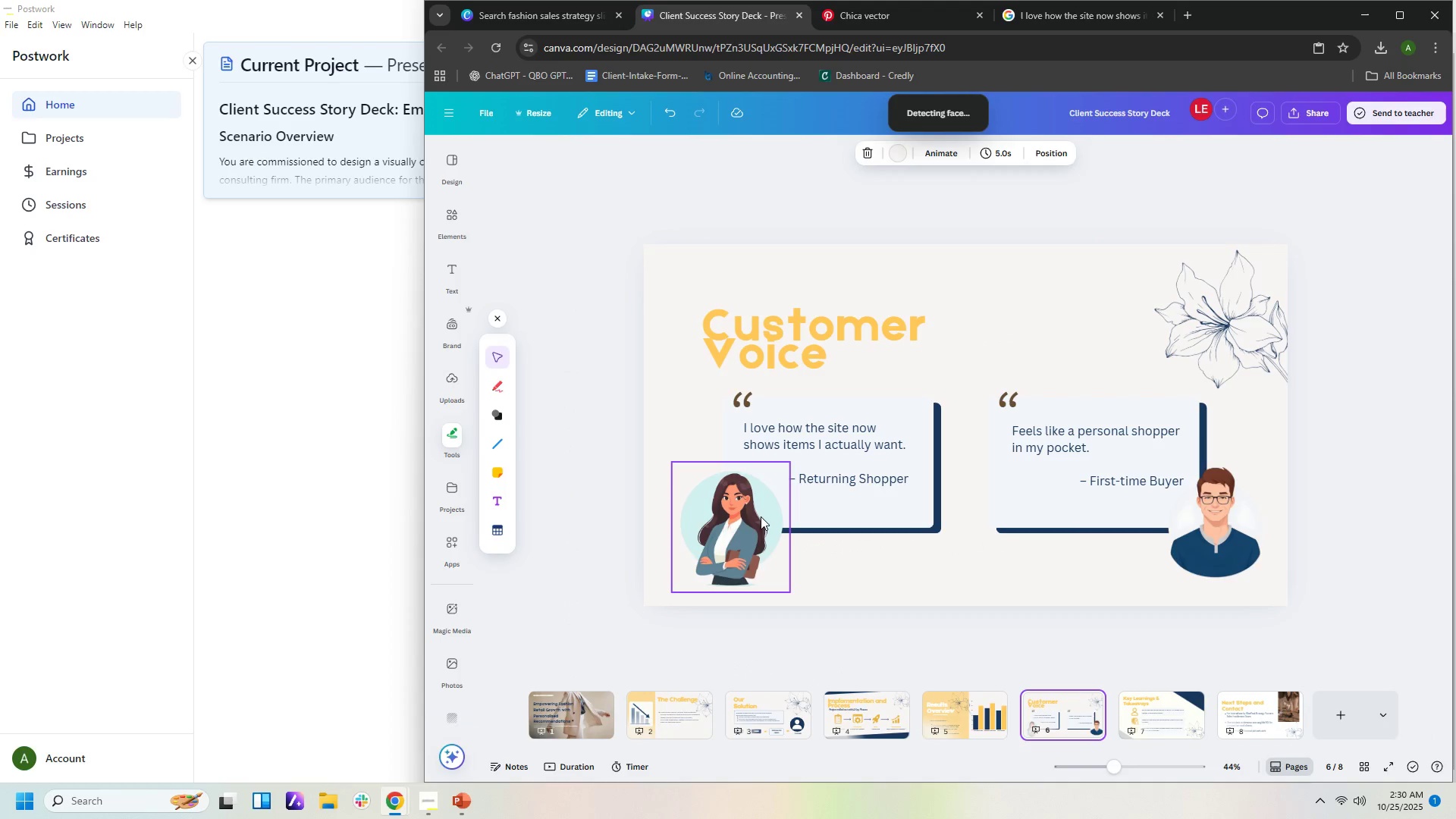 
left_click([761, 516])
 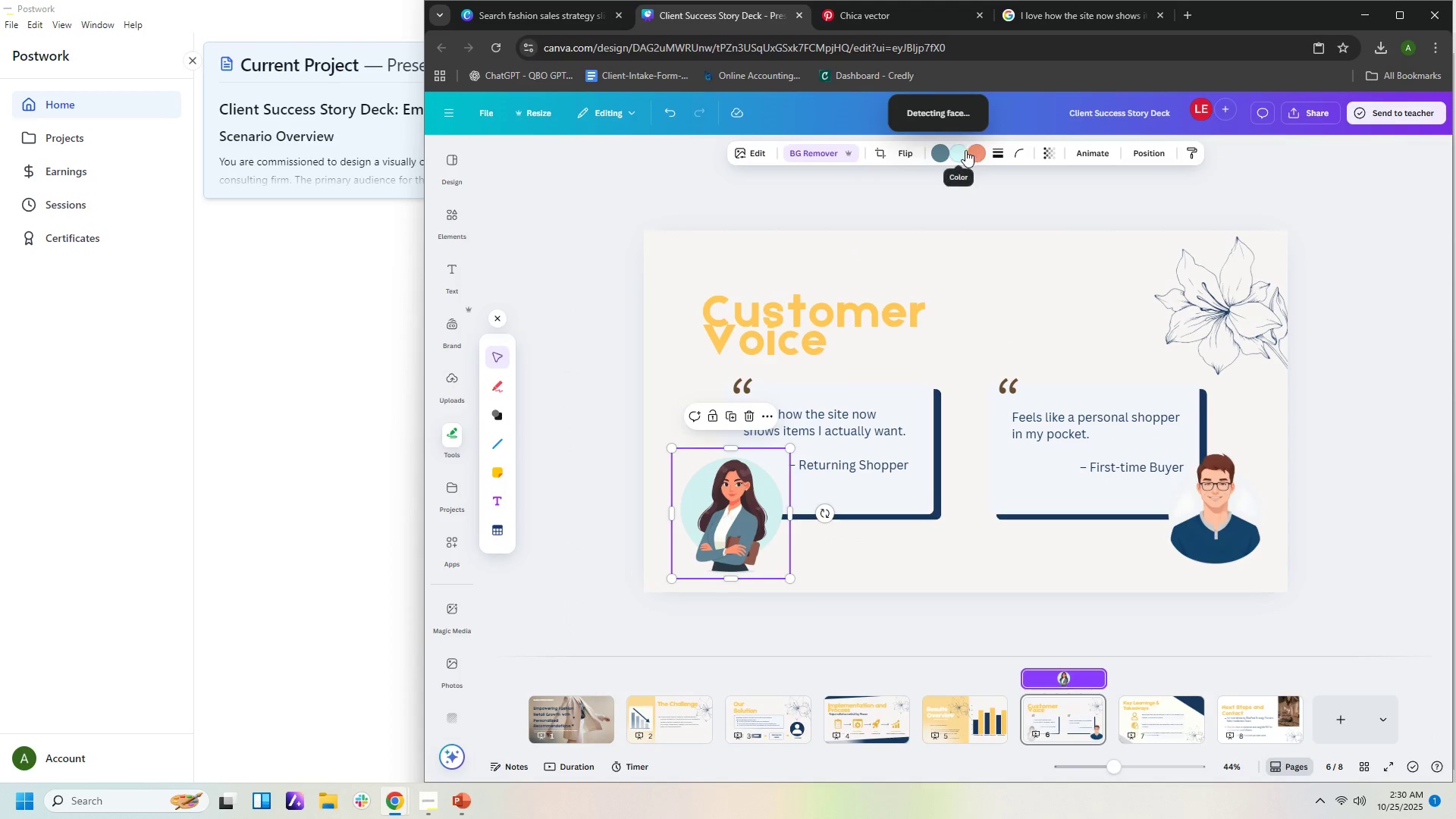 
left_click([959, 152])
 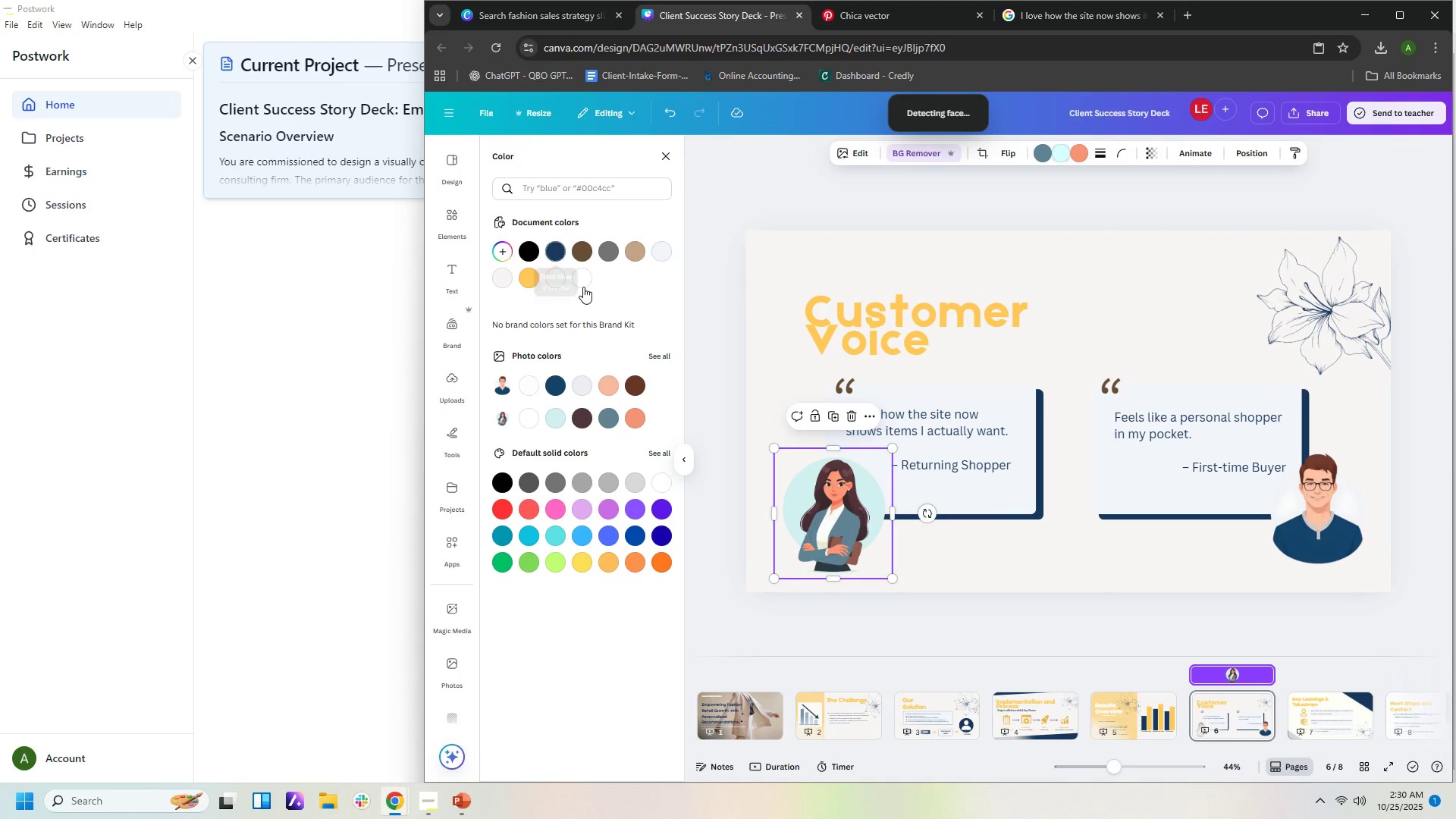 
left_click([501, 280])
 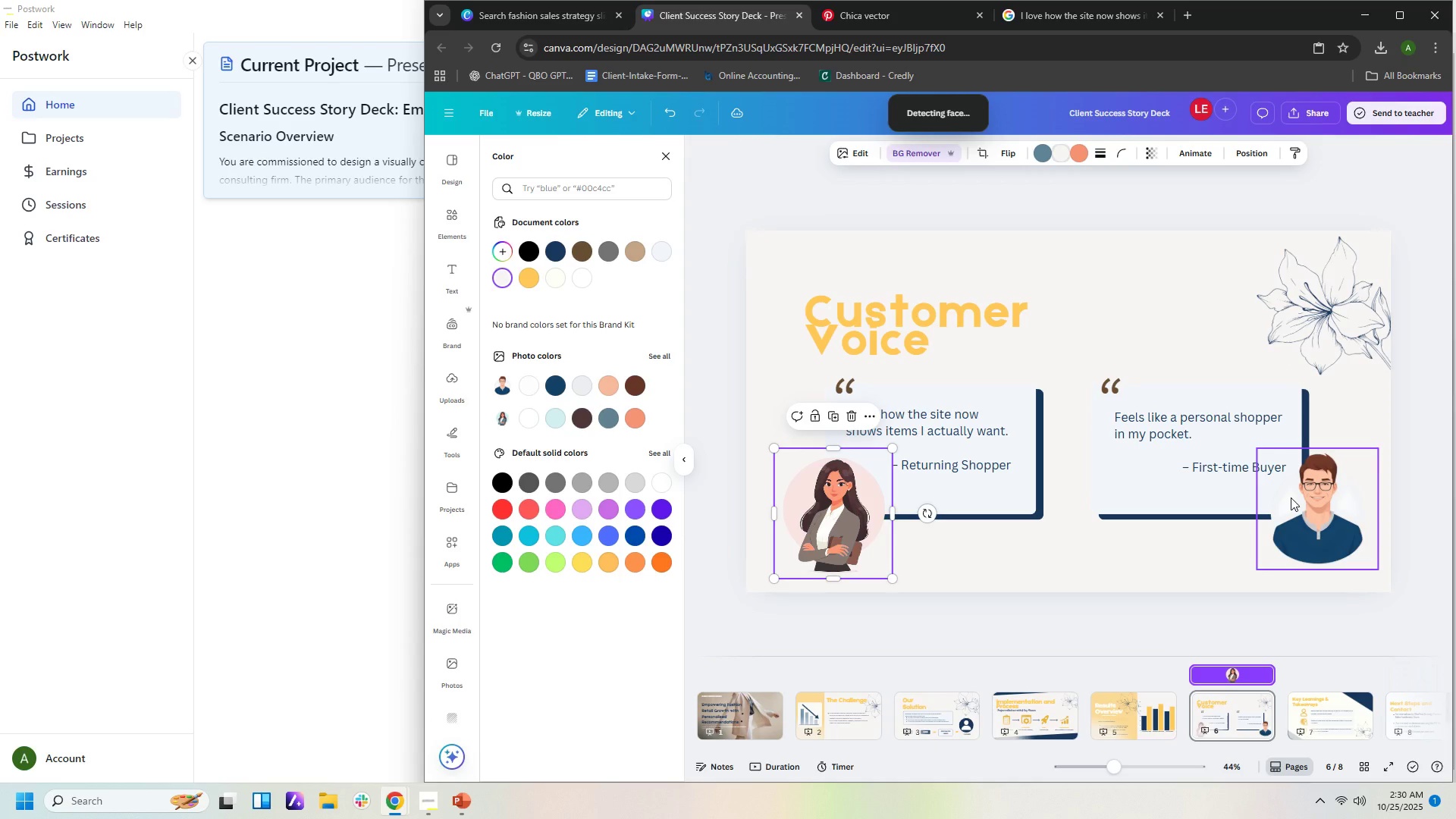 
left_click([1081, 554])
 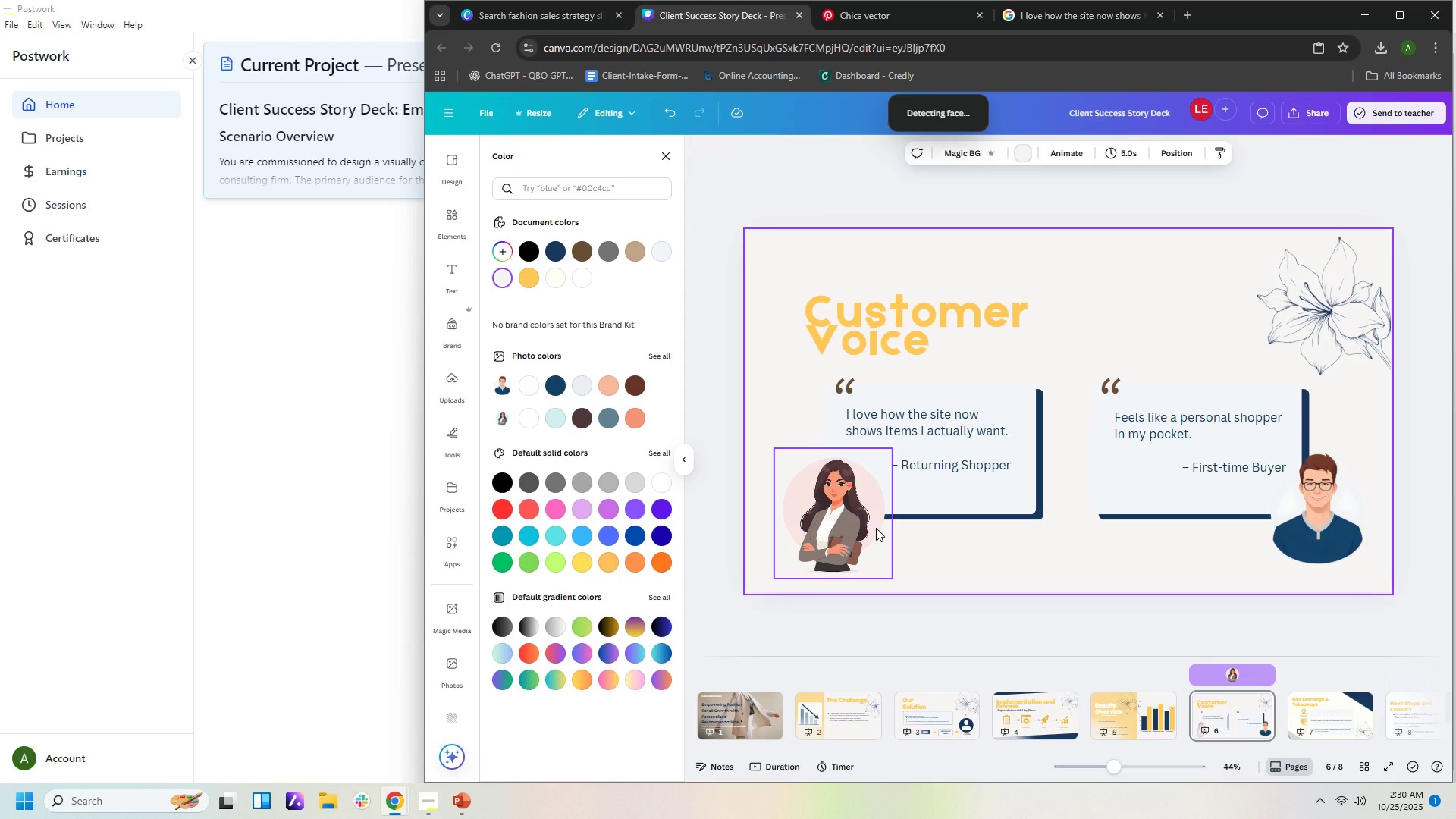 
left_click([871, 526])
 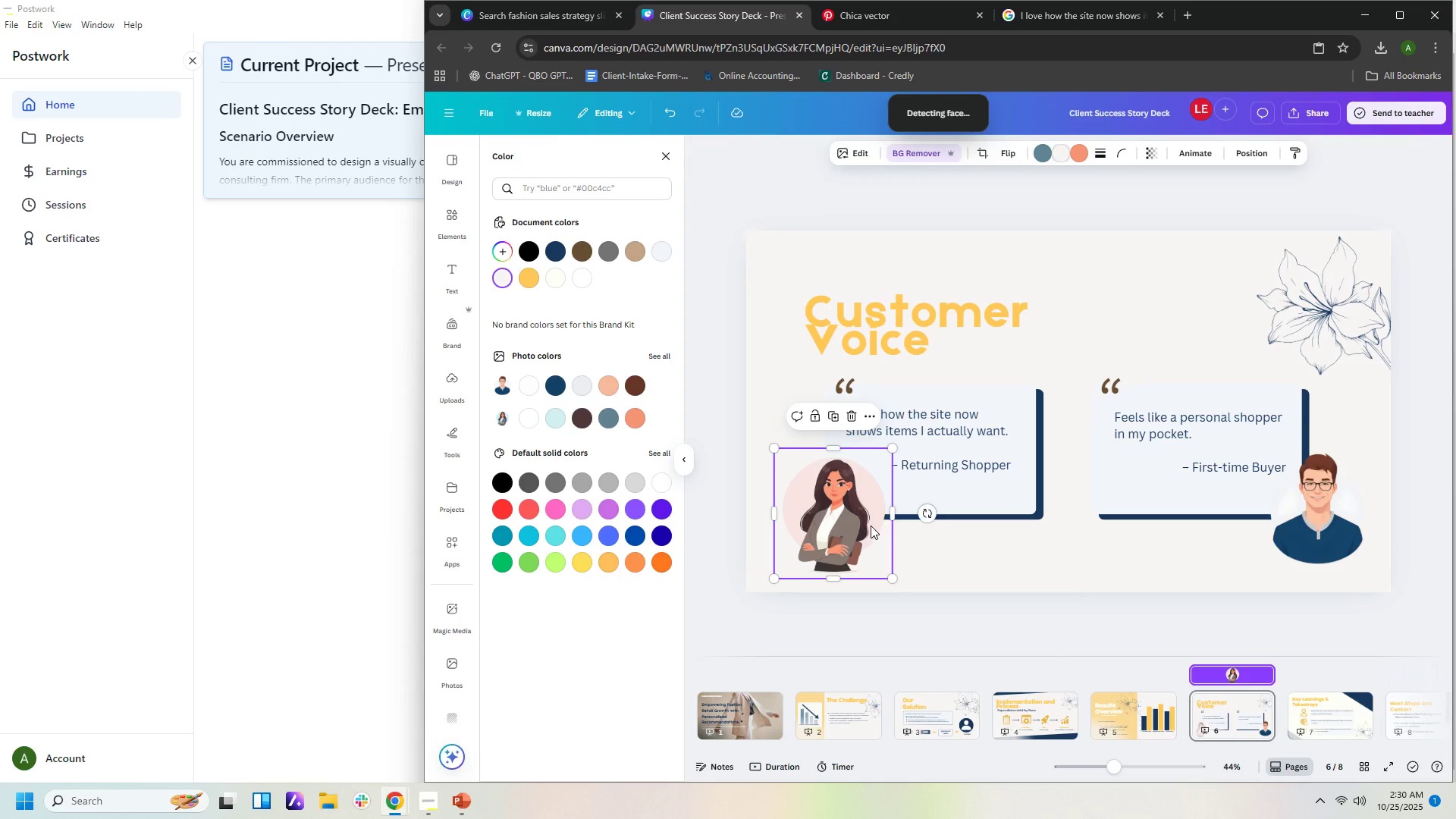 
key(Control+C)
 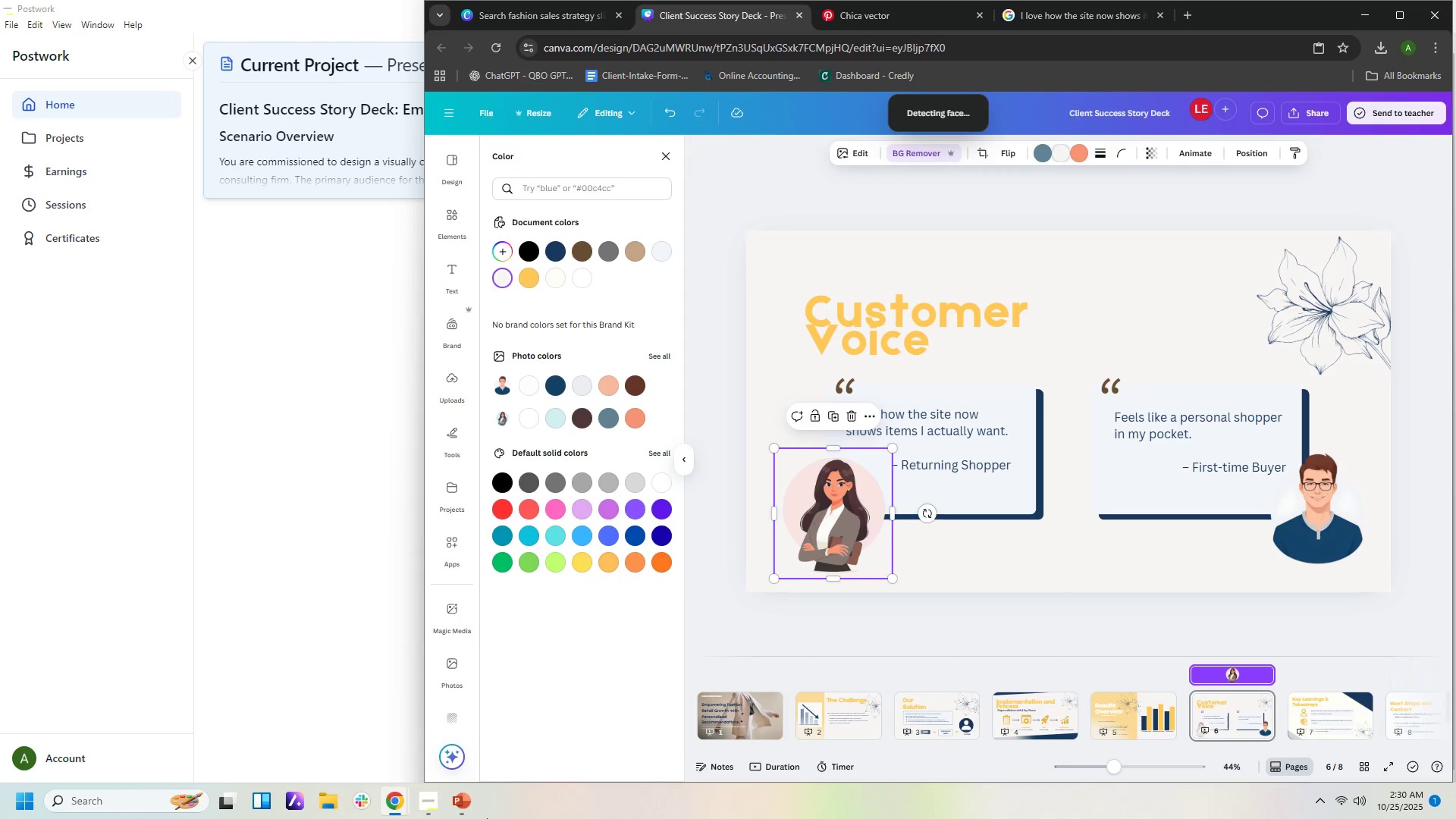 
left_click([465, 807])
 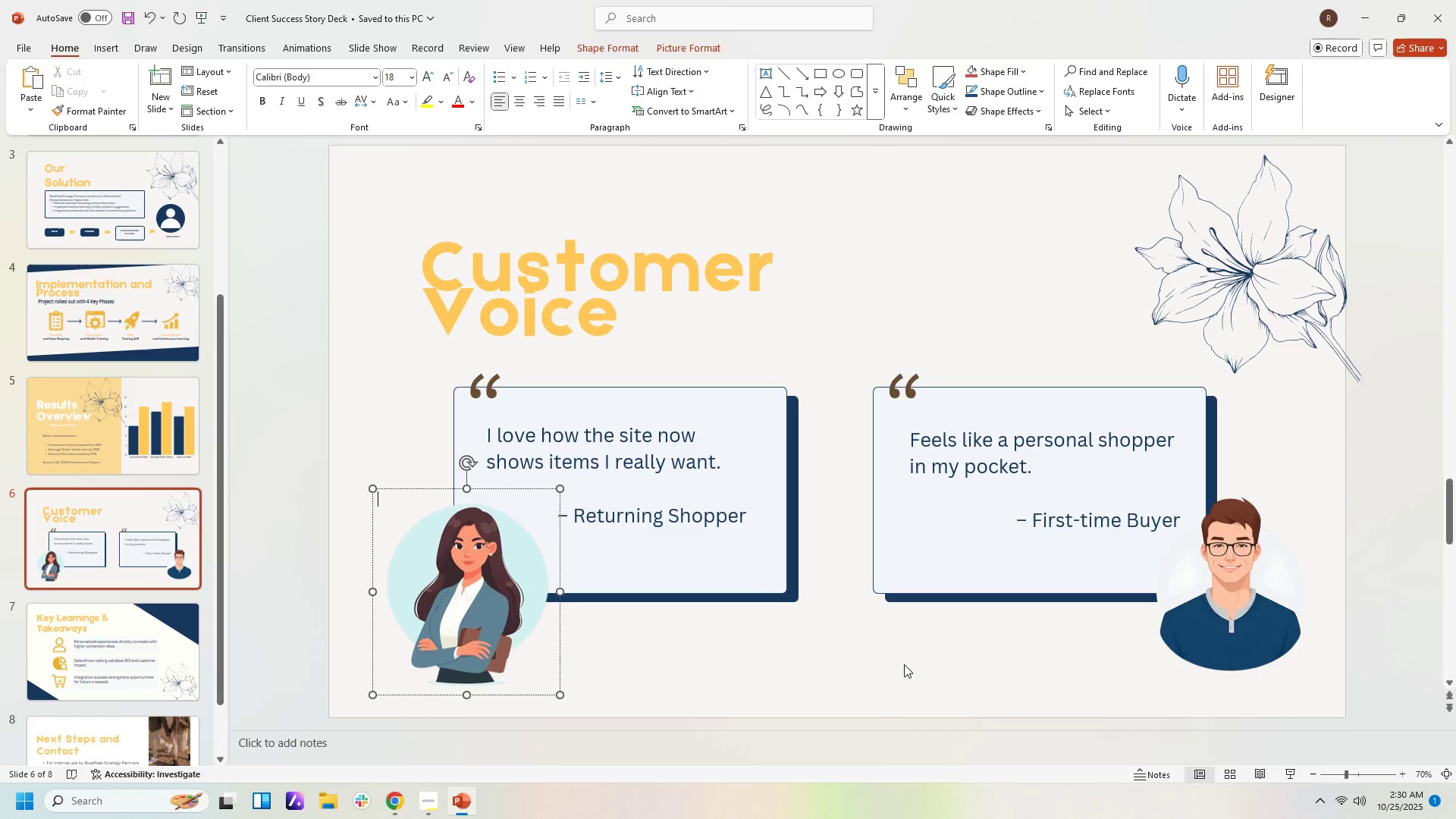 
left_click([862, 657])
 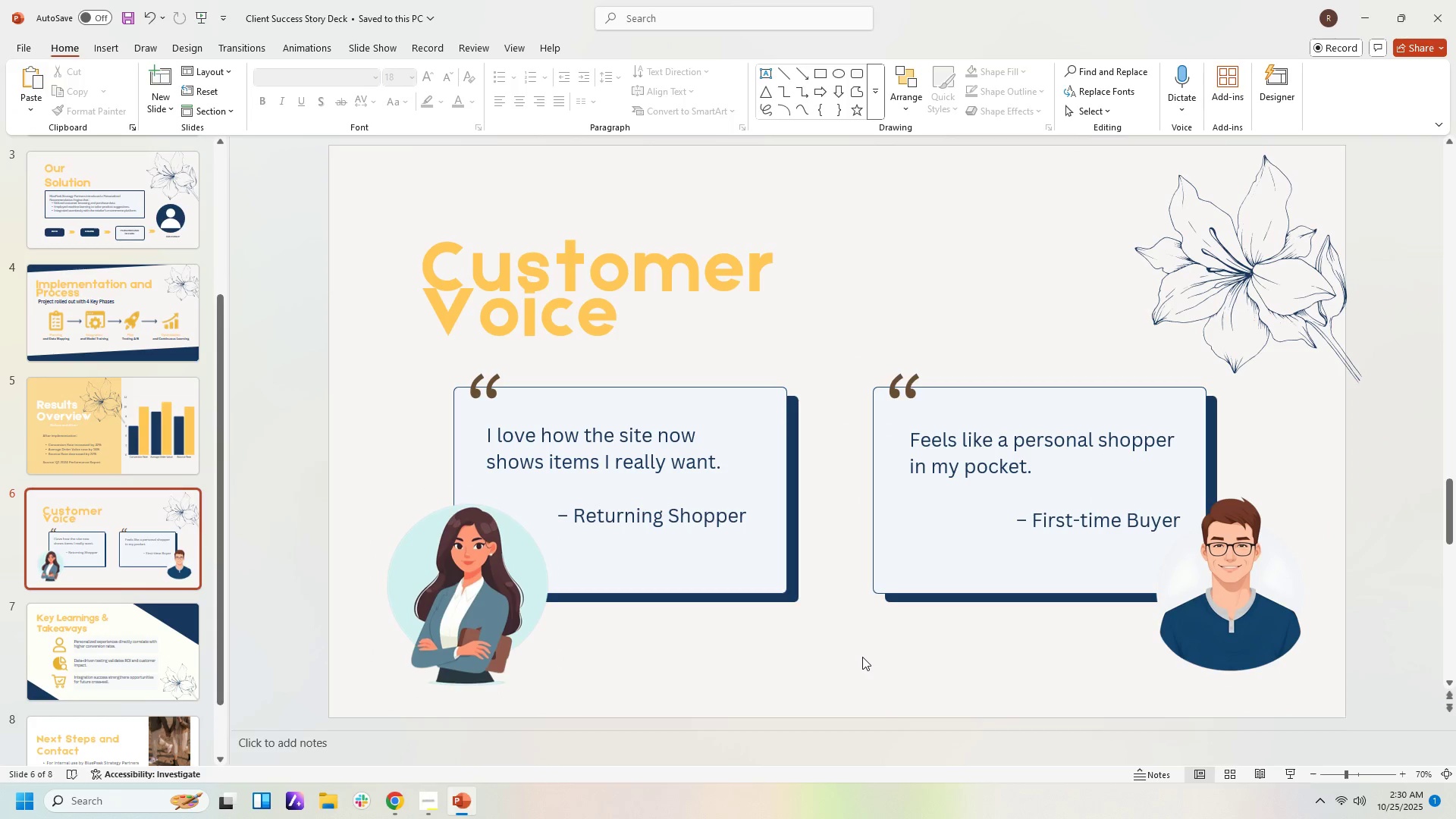 
key(Control+V)
 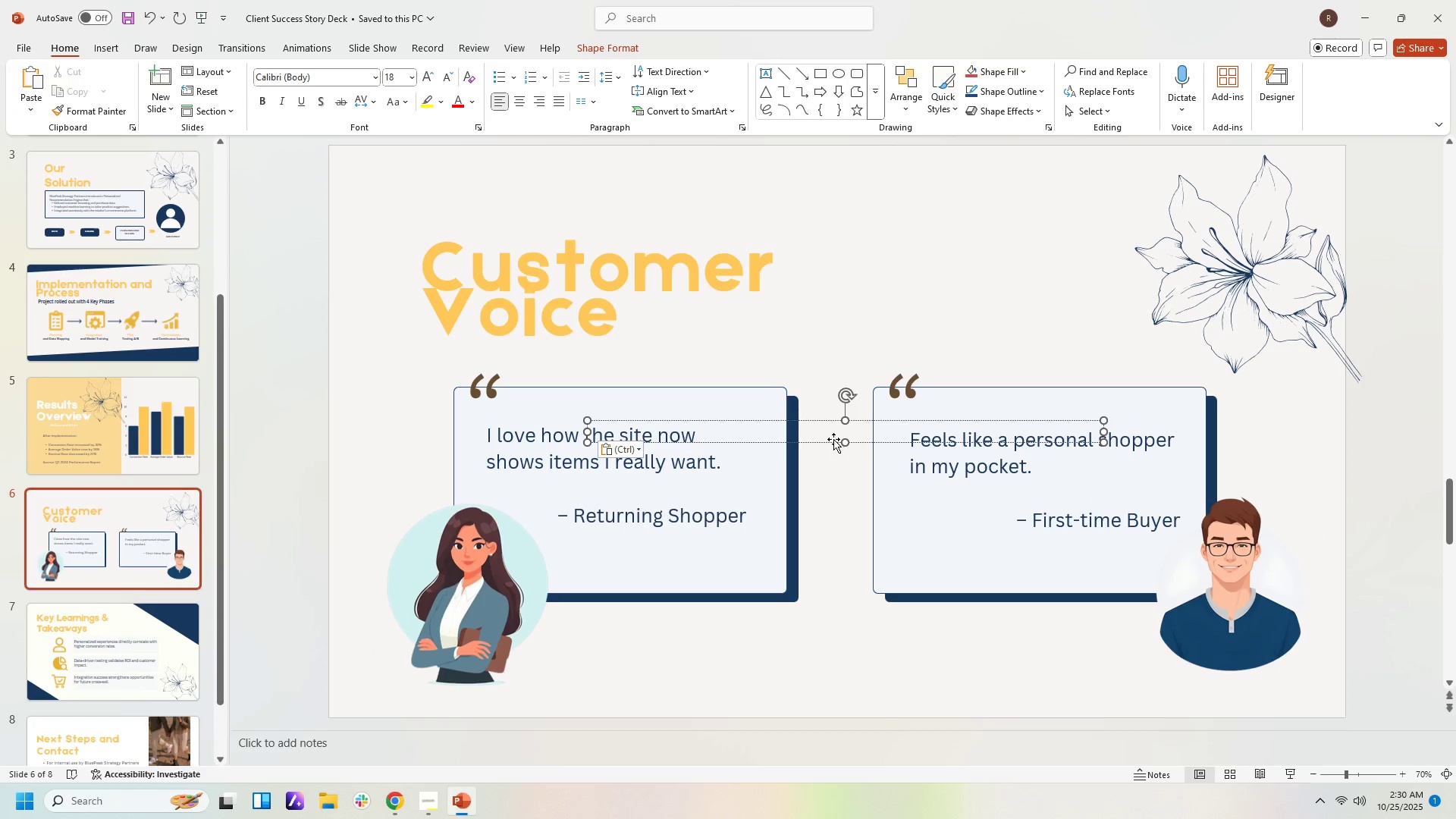 
left_click([833, 439])
 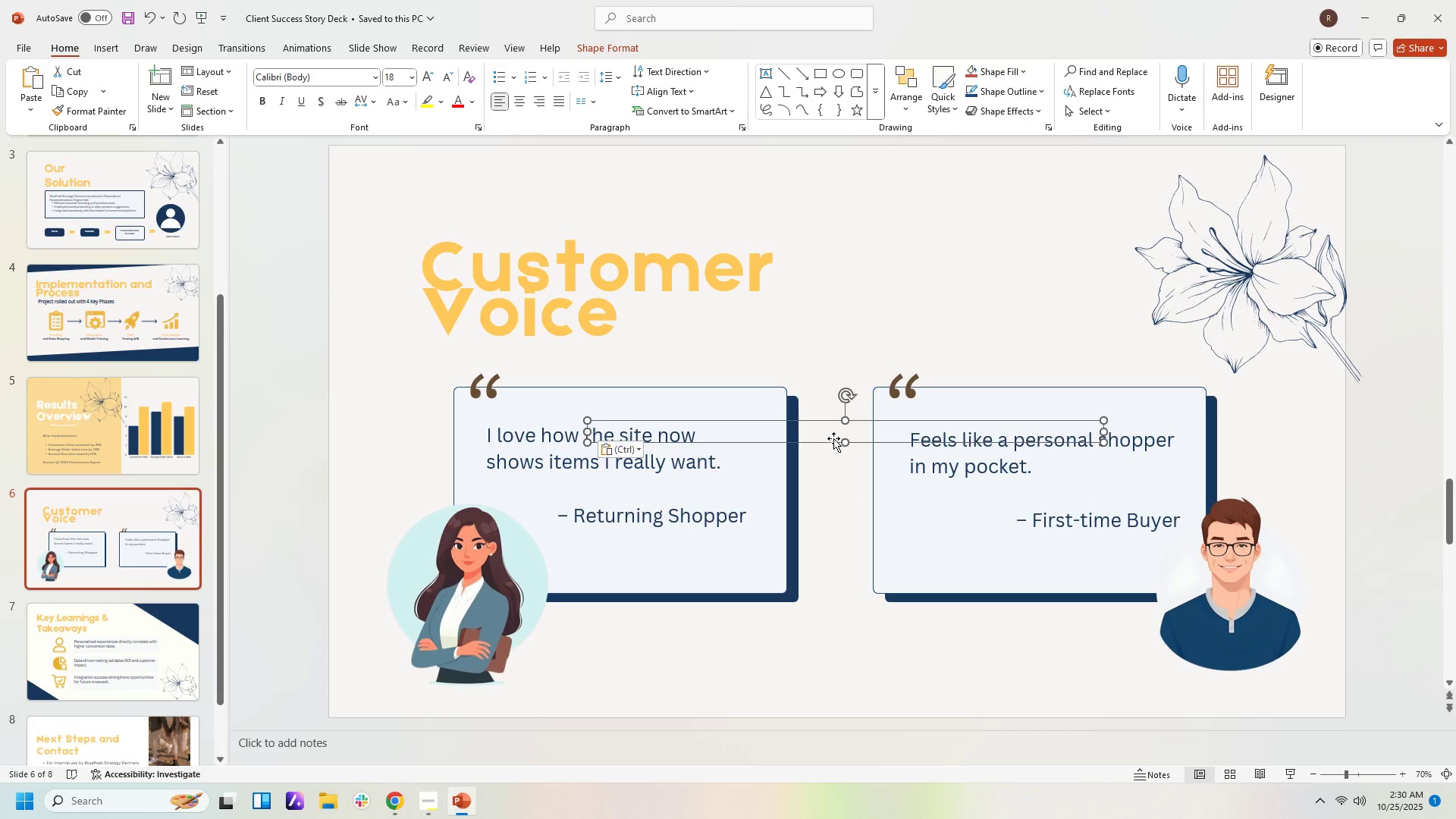 
key(Delete)
 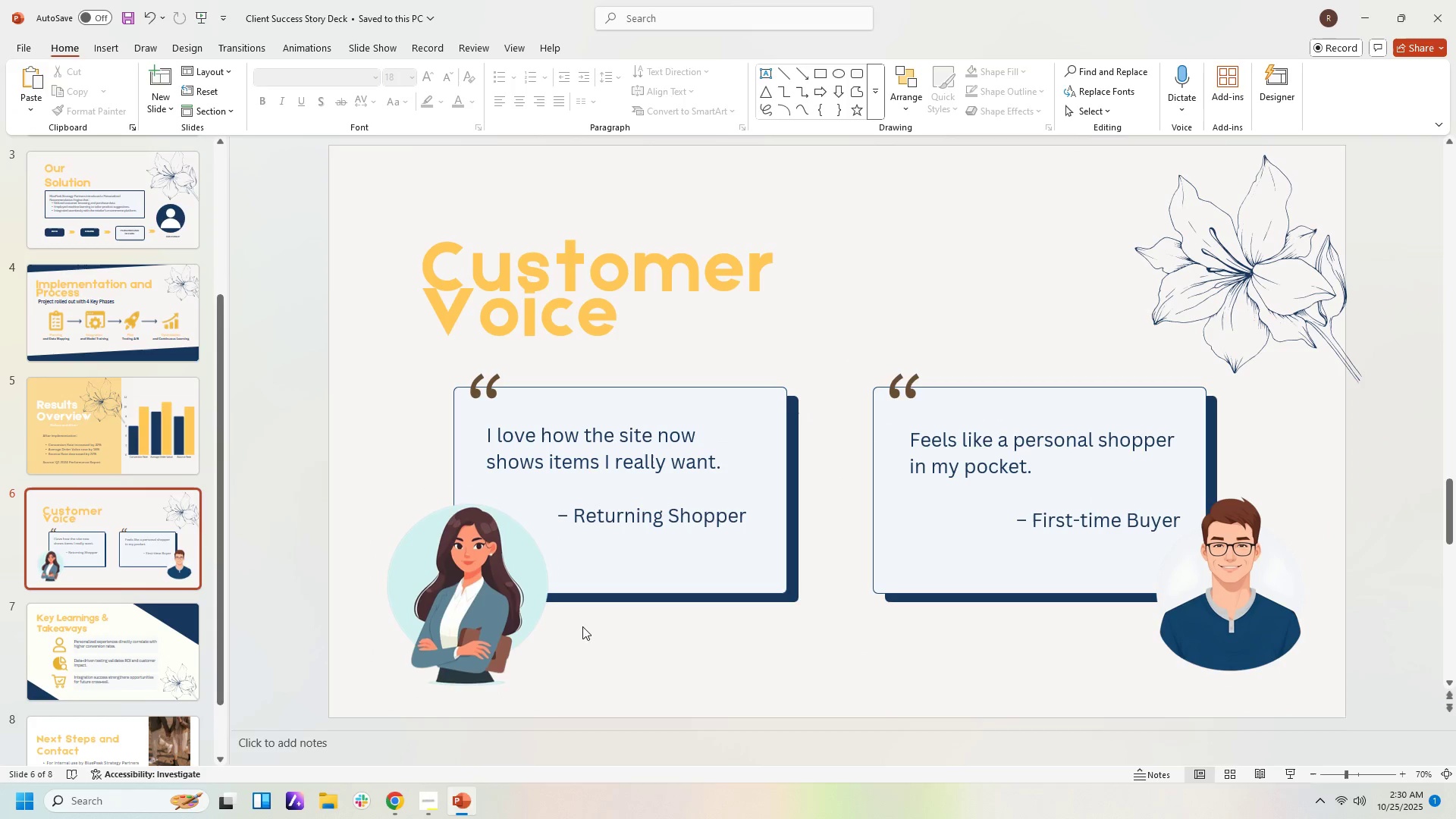 
left_click([712, 658])
 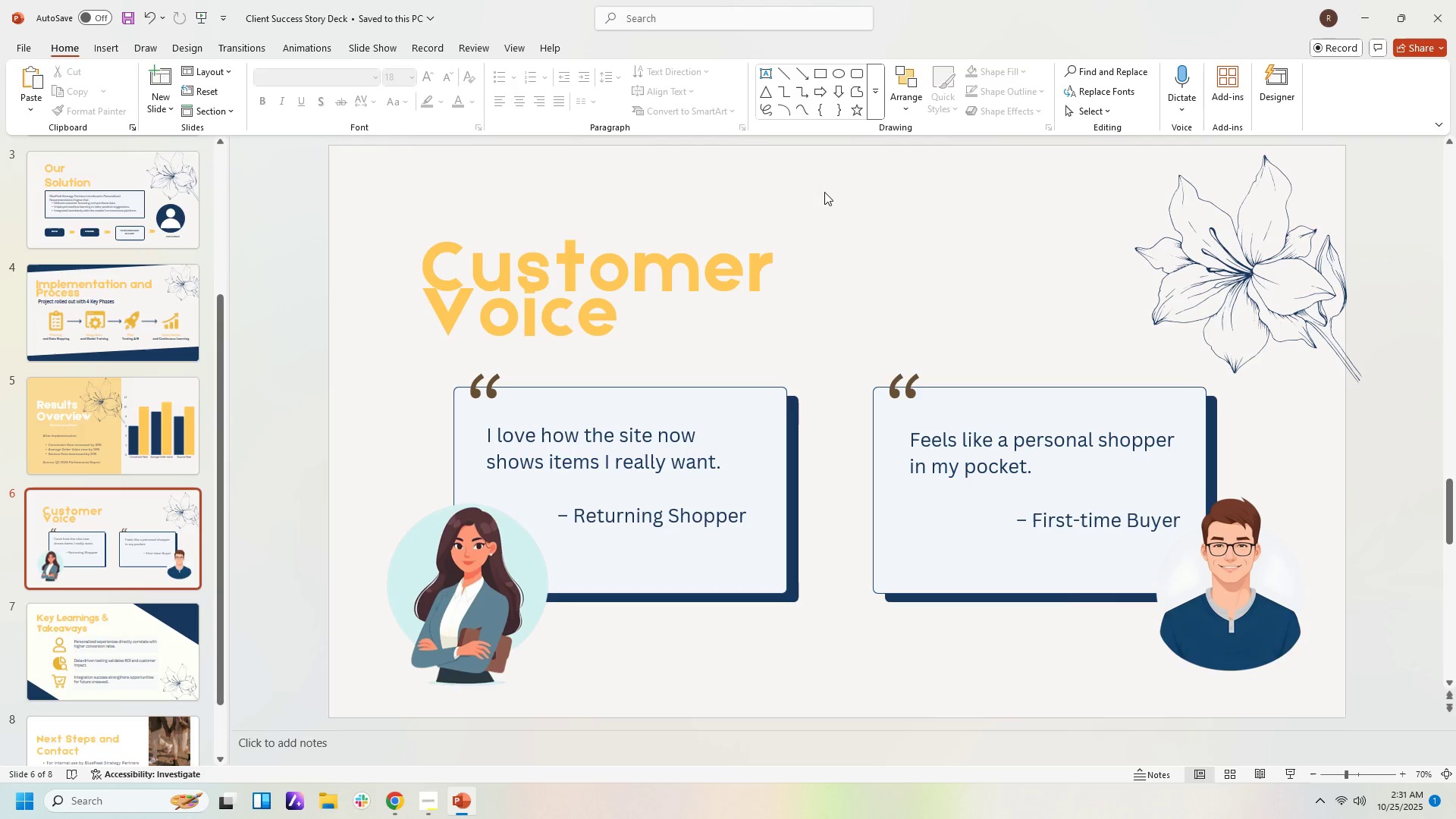 
wait(15.7)
 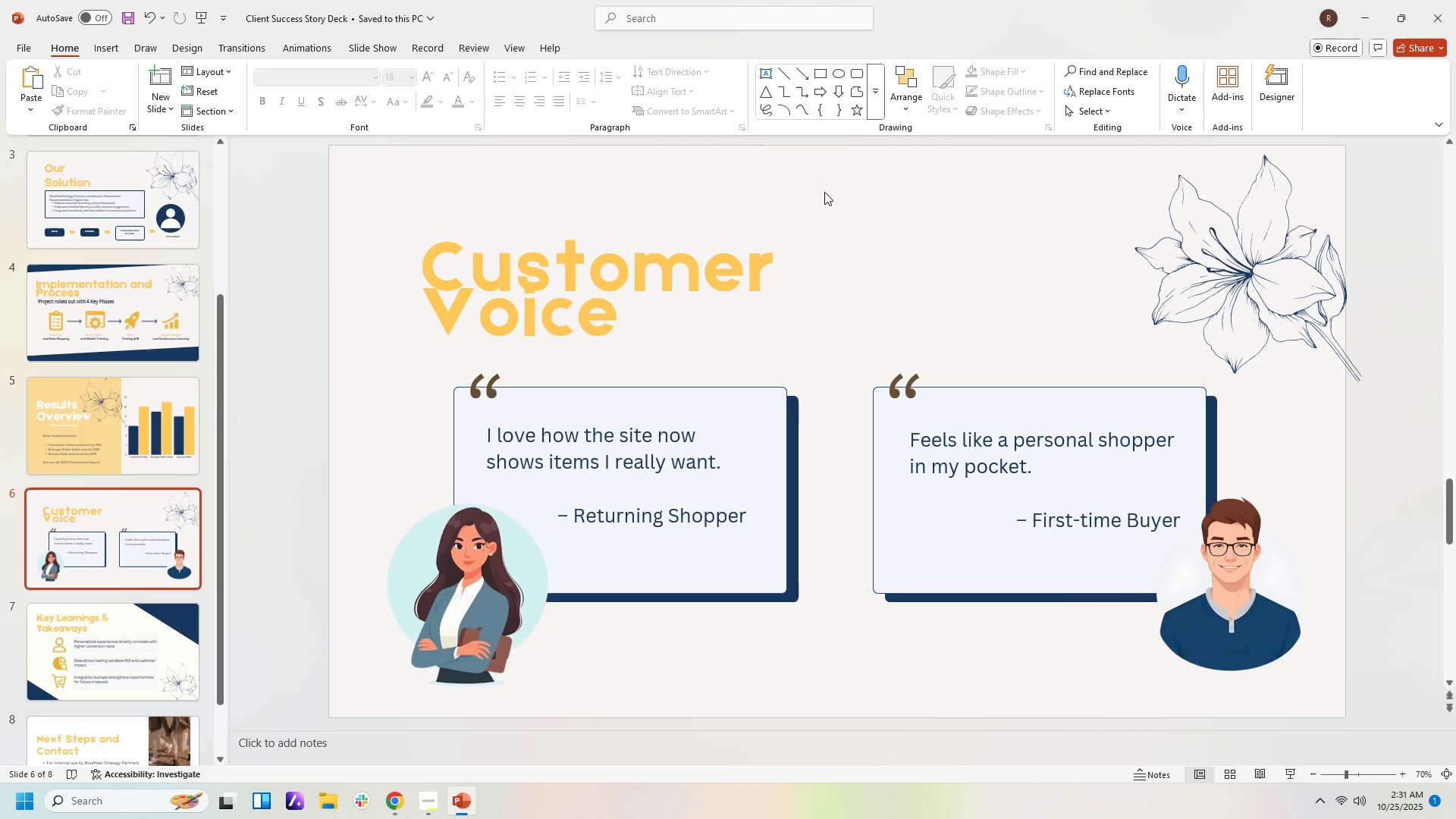 
scroll: coordinate [624, 571], scroll_direction: down, amount: 30.0
 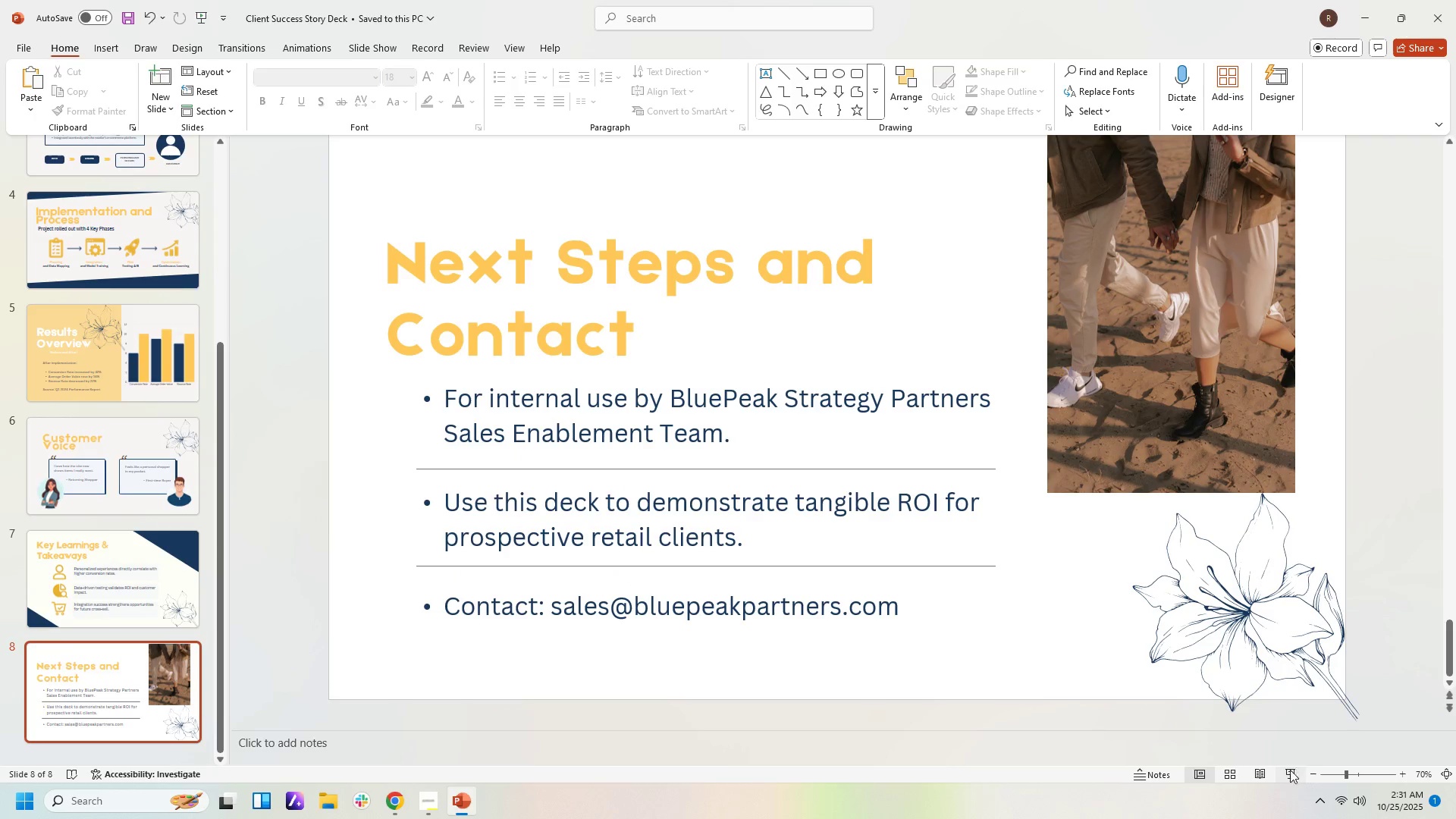 
left_click([1285, 770])
 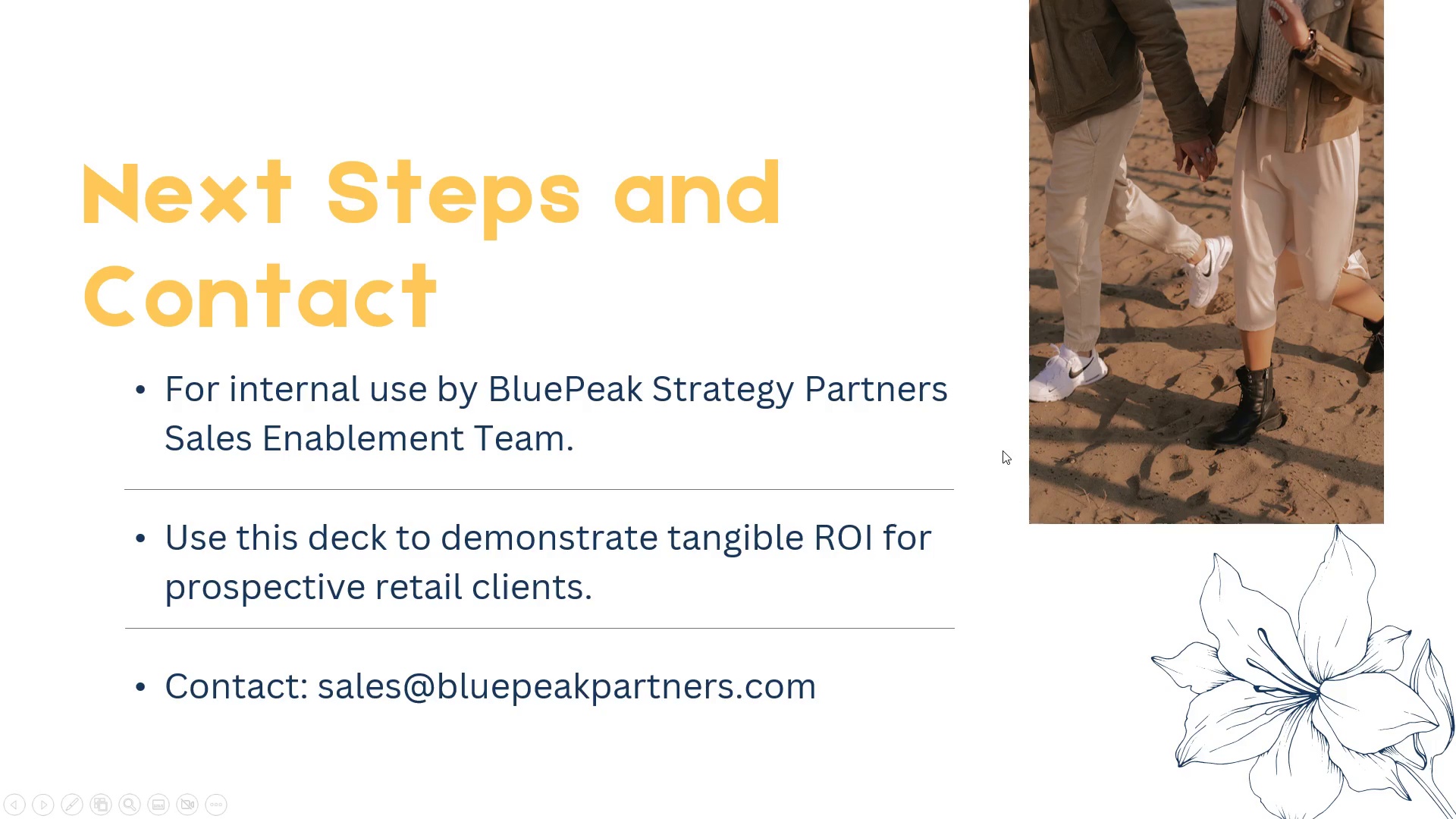 
hold_key(key=ArrowUp, duration=1.35)
 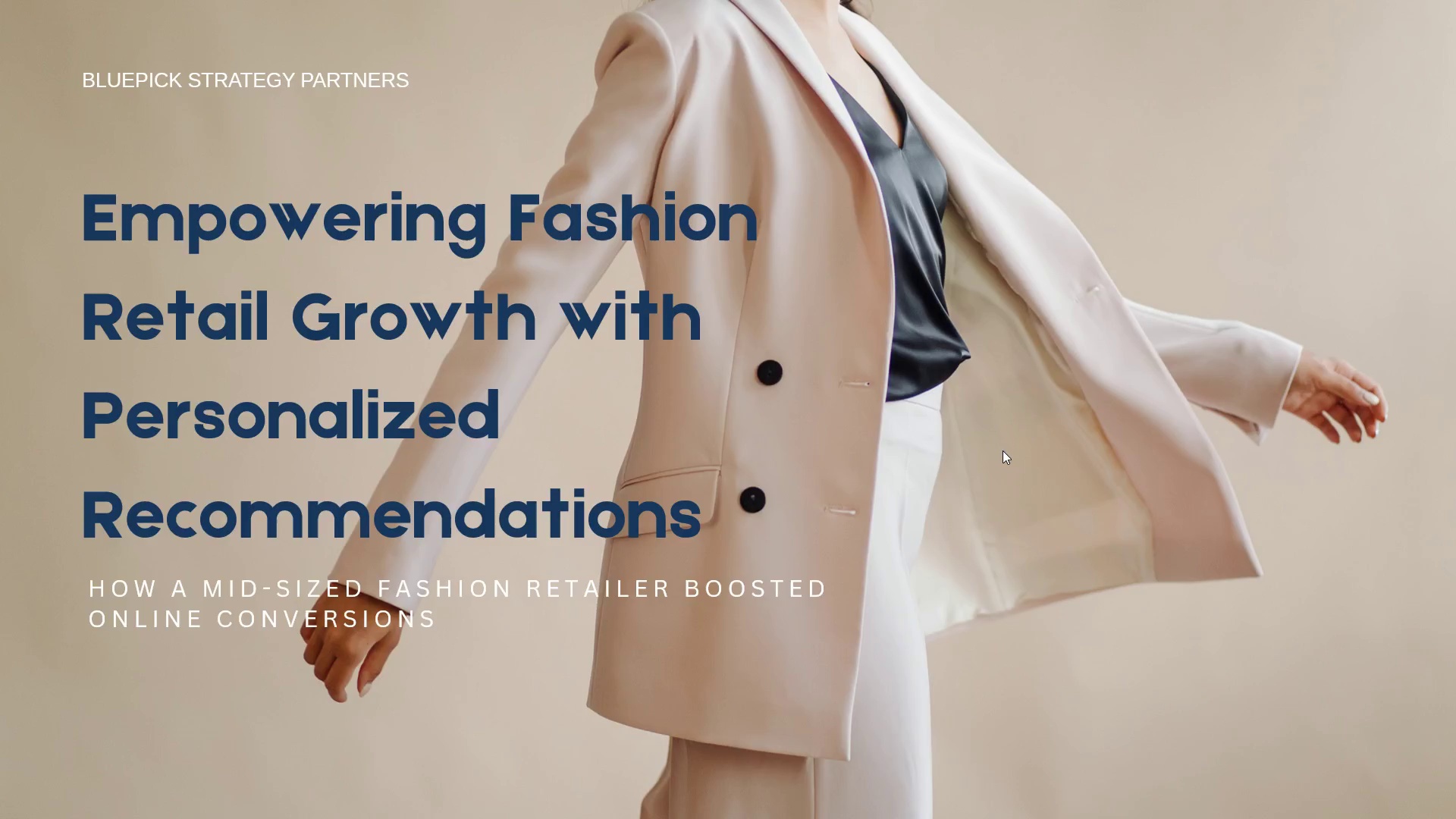 
key(ArrowDown)
 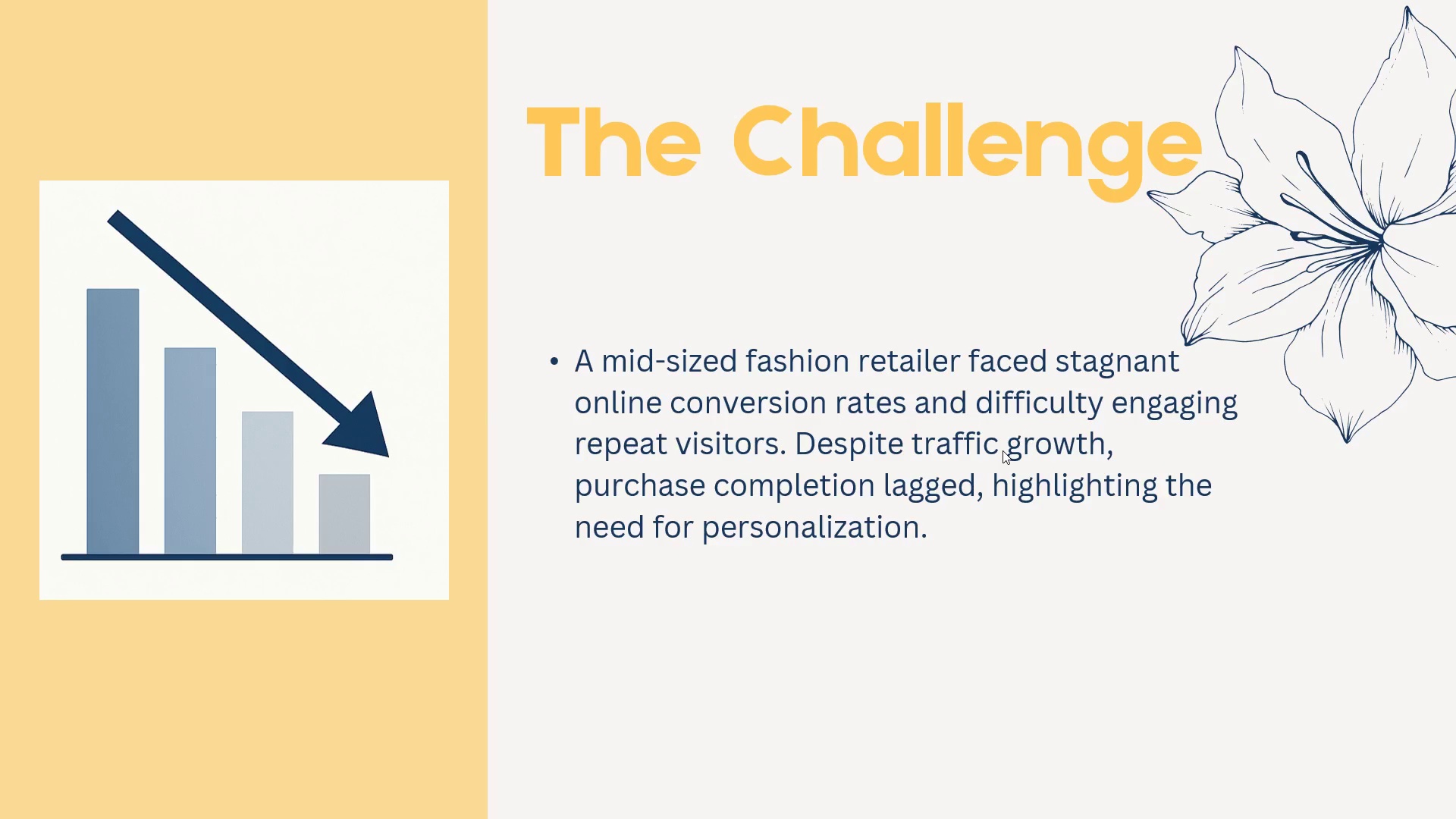 
key(ArrowDown)
 